 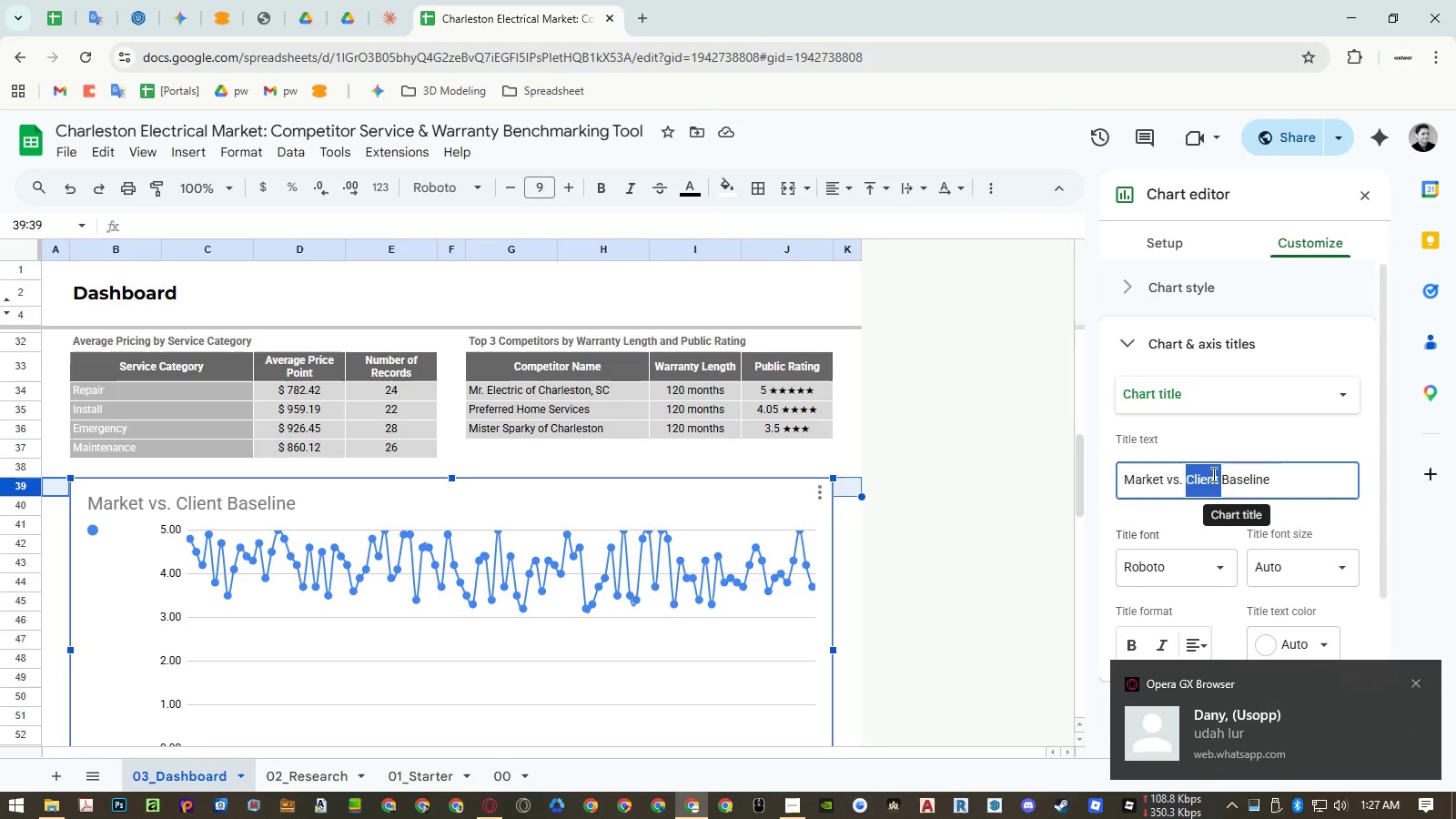 
triple_click([1212, 474])
 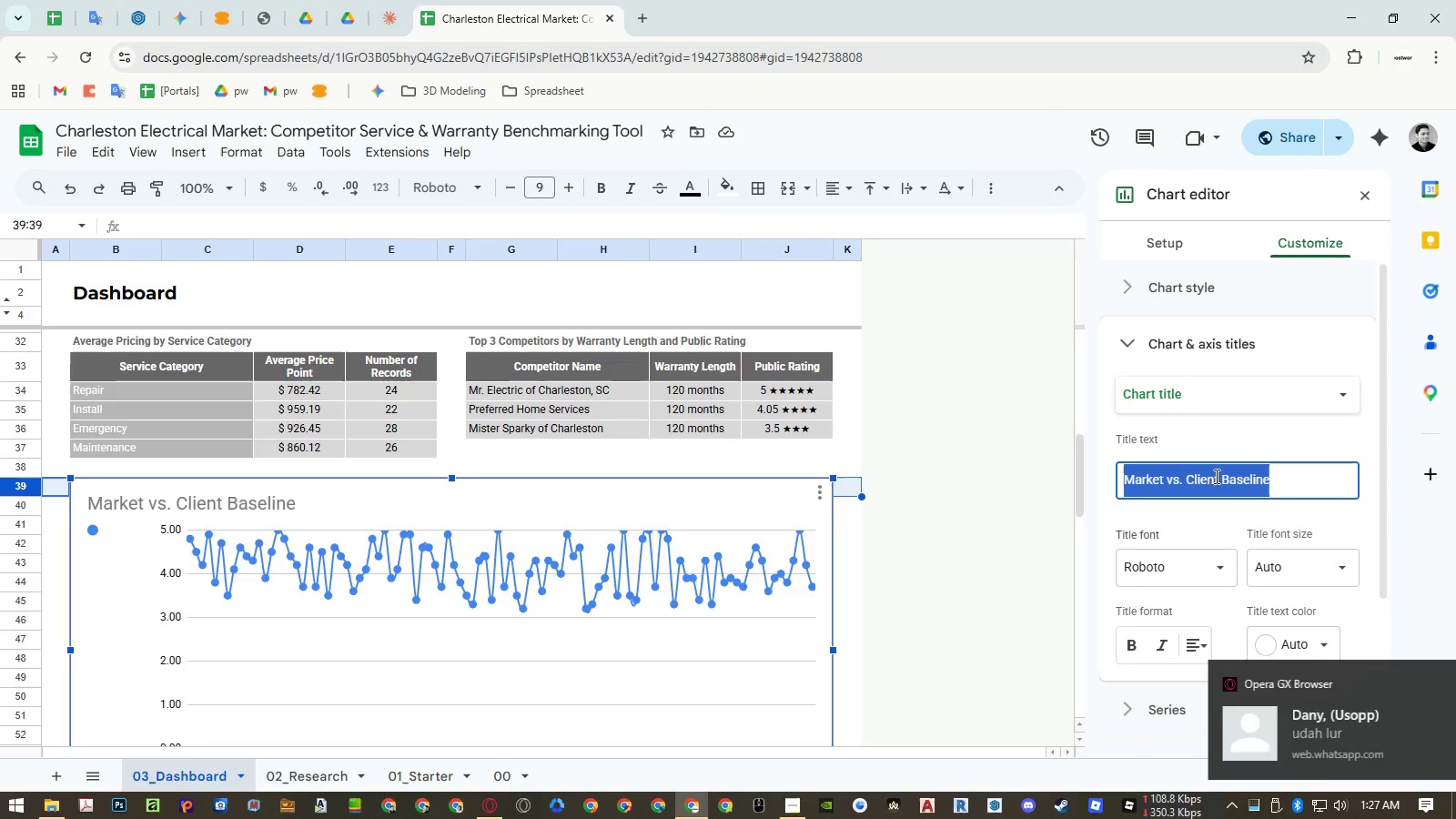 
key(Control+ControlLeft)
 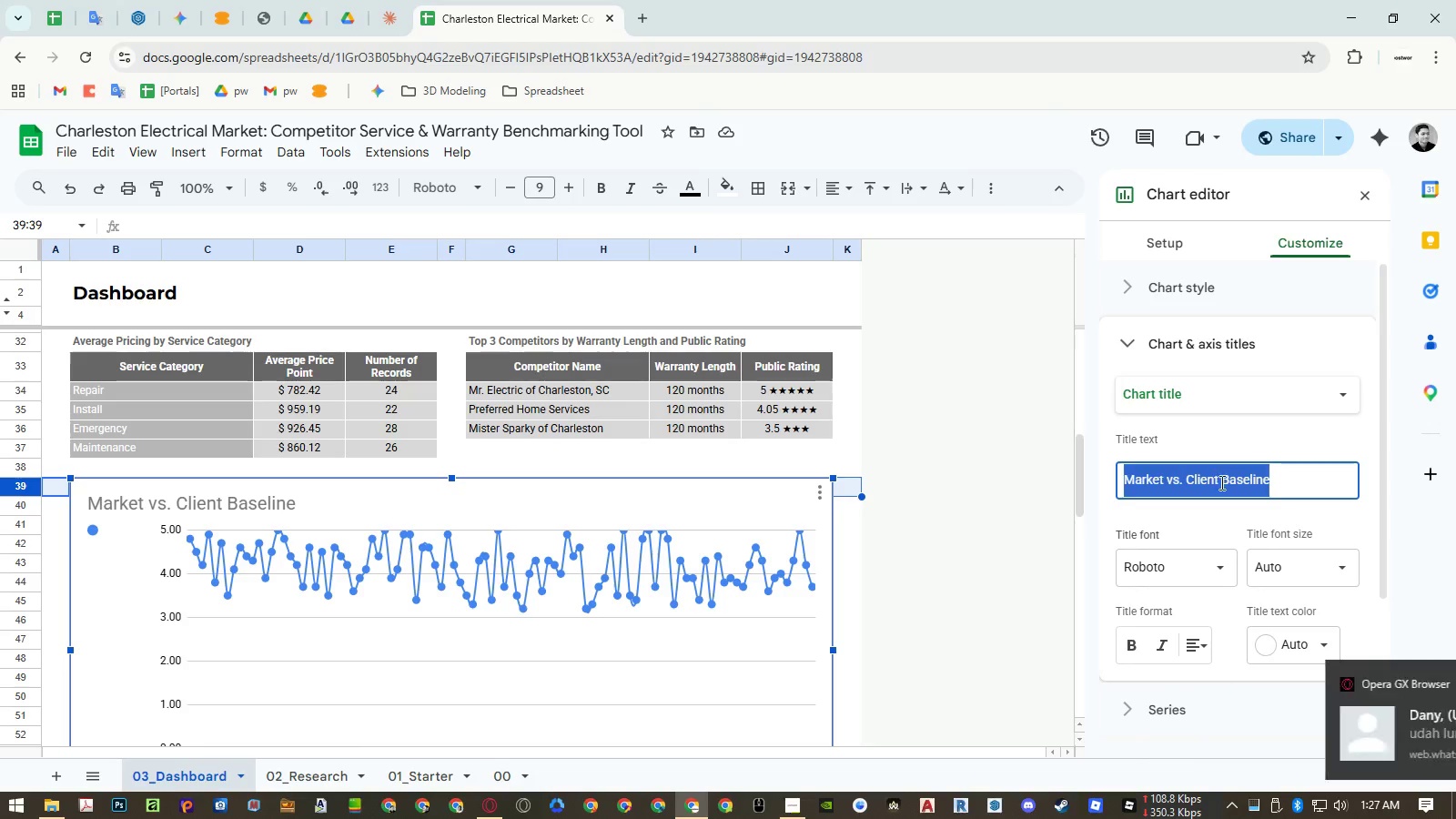 
key(Control+Shift+ShiftLeft)
 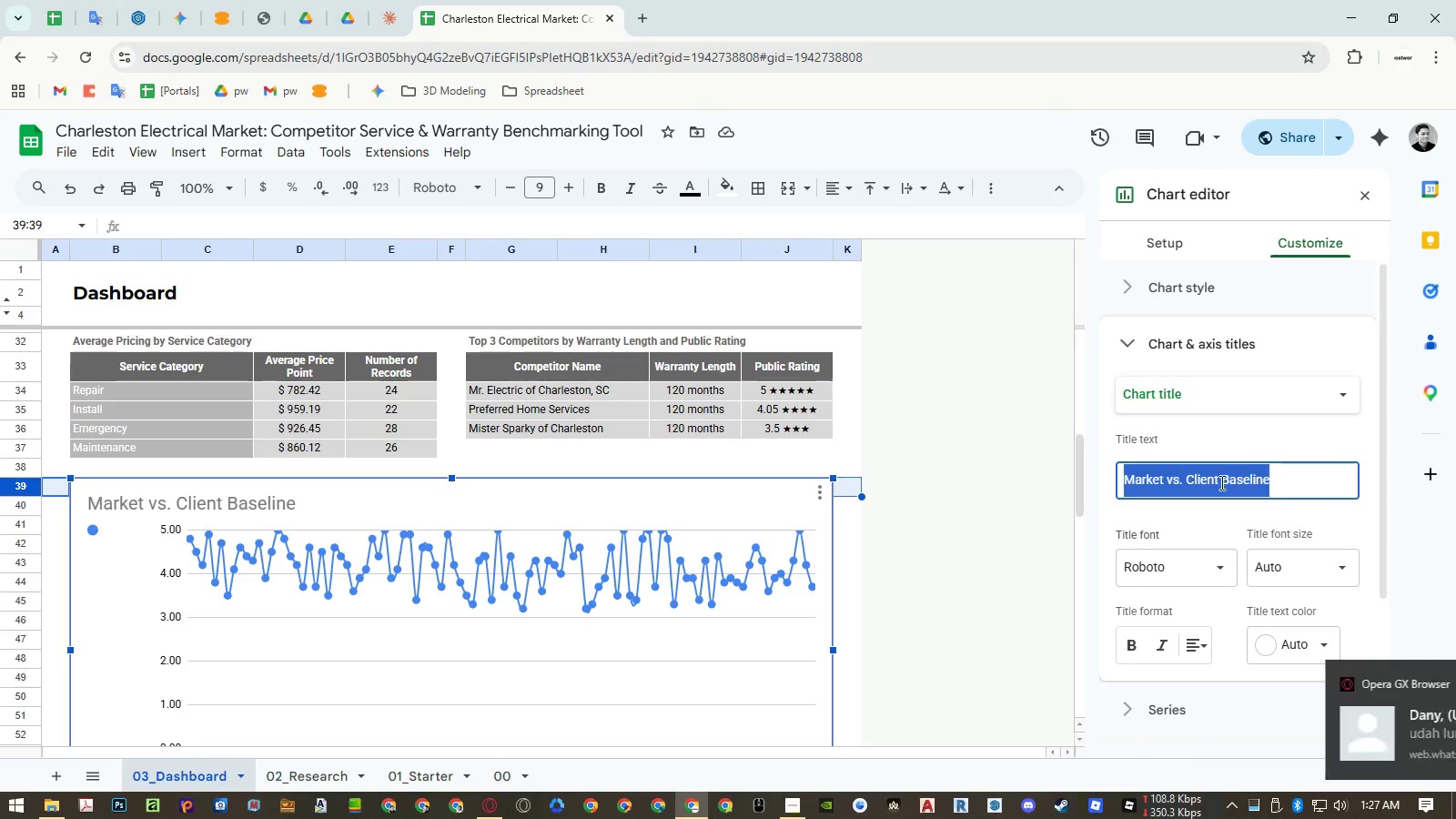 
key(Control+Shift+V)
 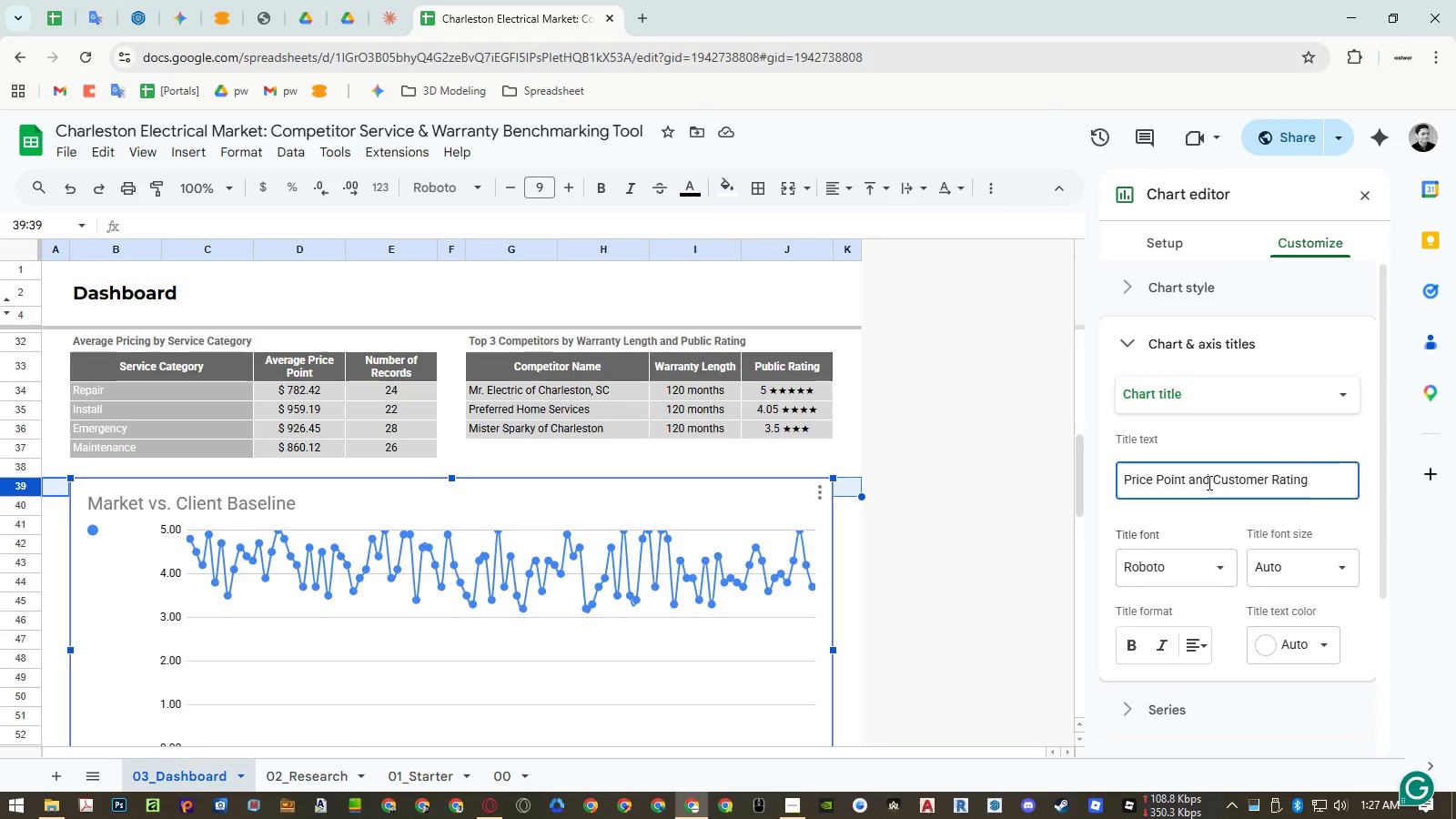 
left_click_drag(start_coordinate=[1208, 482], to_coordinate=[1189, 484])
 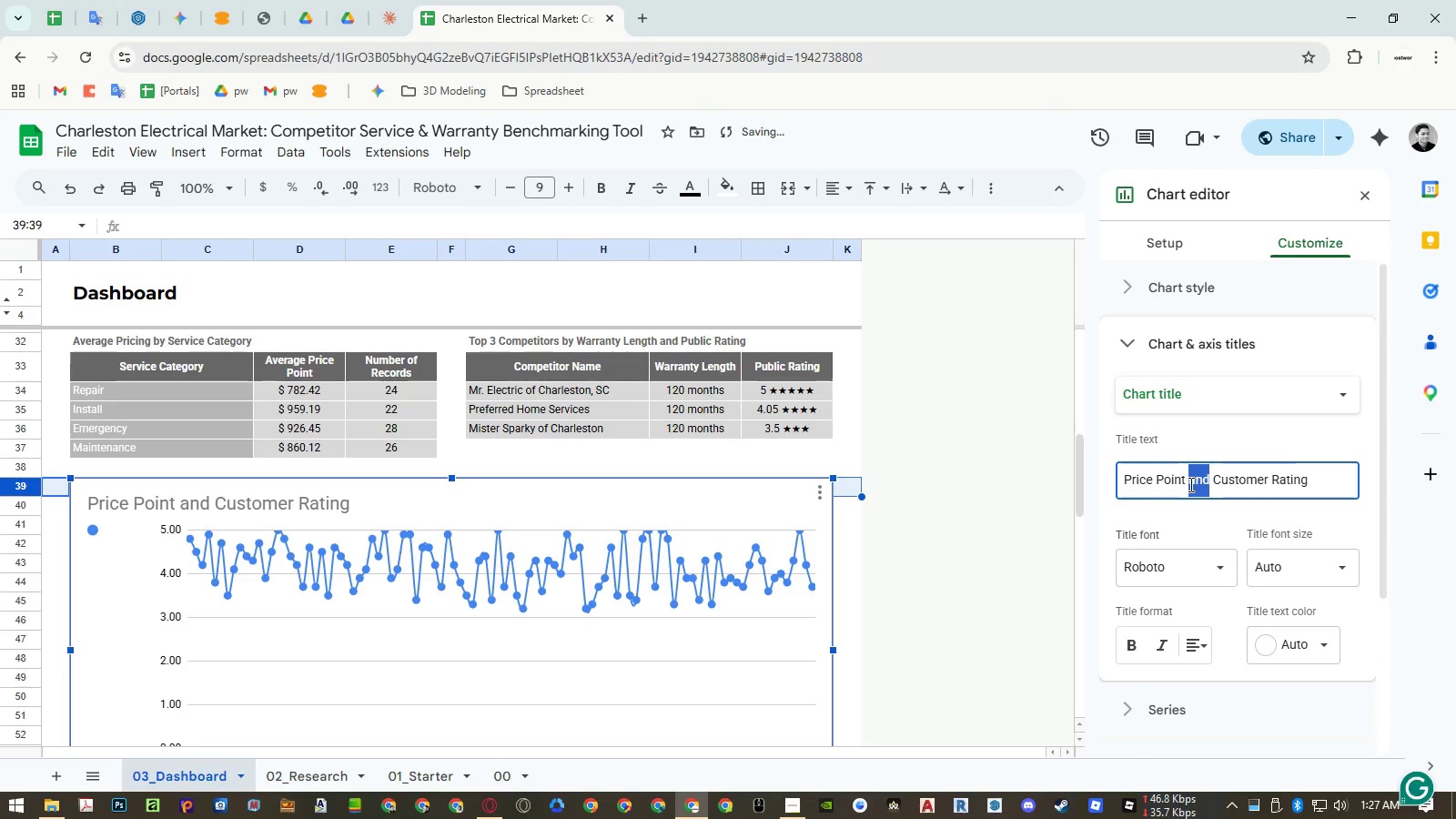 
type(vs.)
 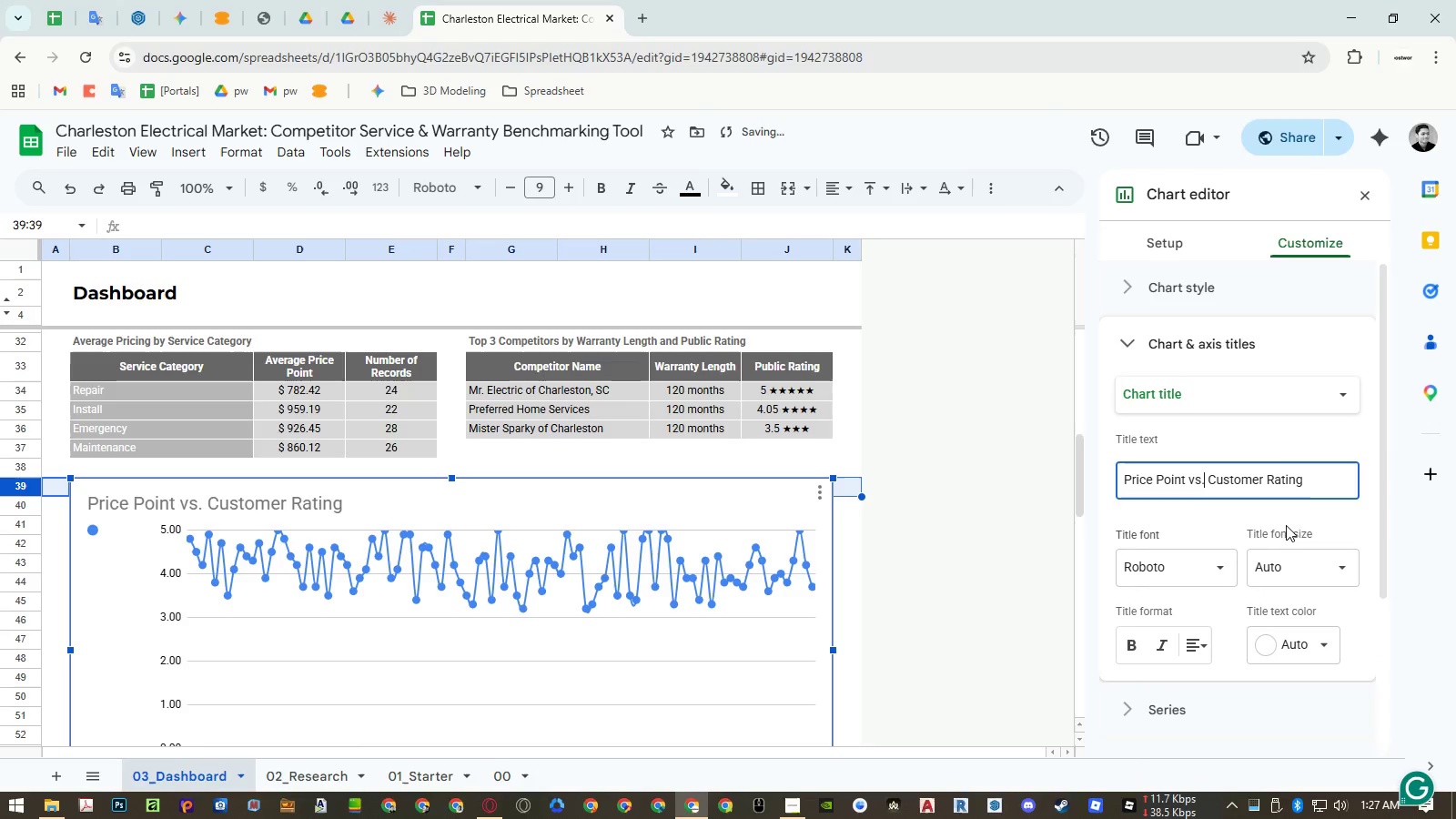 
left_click([1287, 523])
 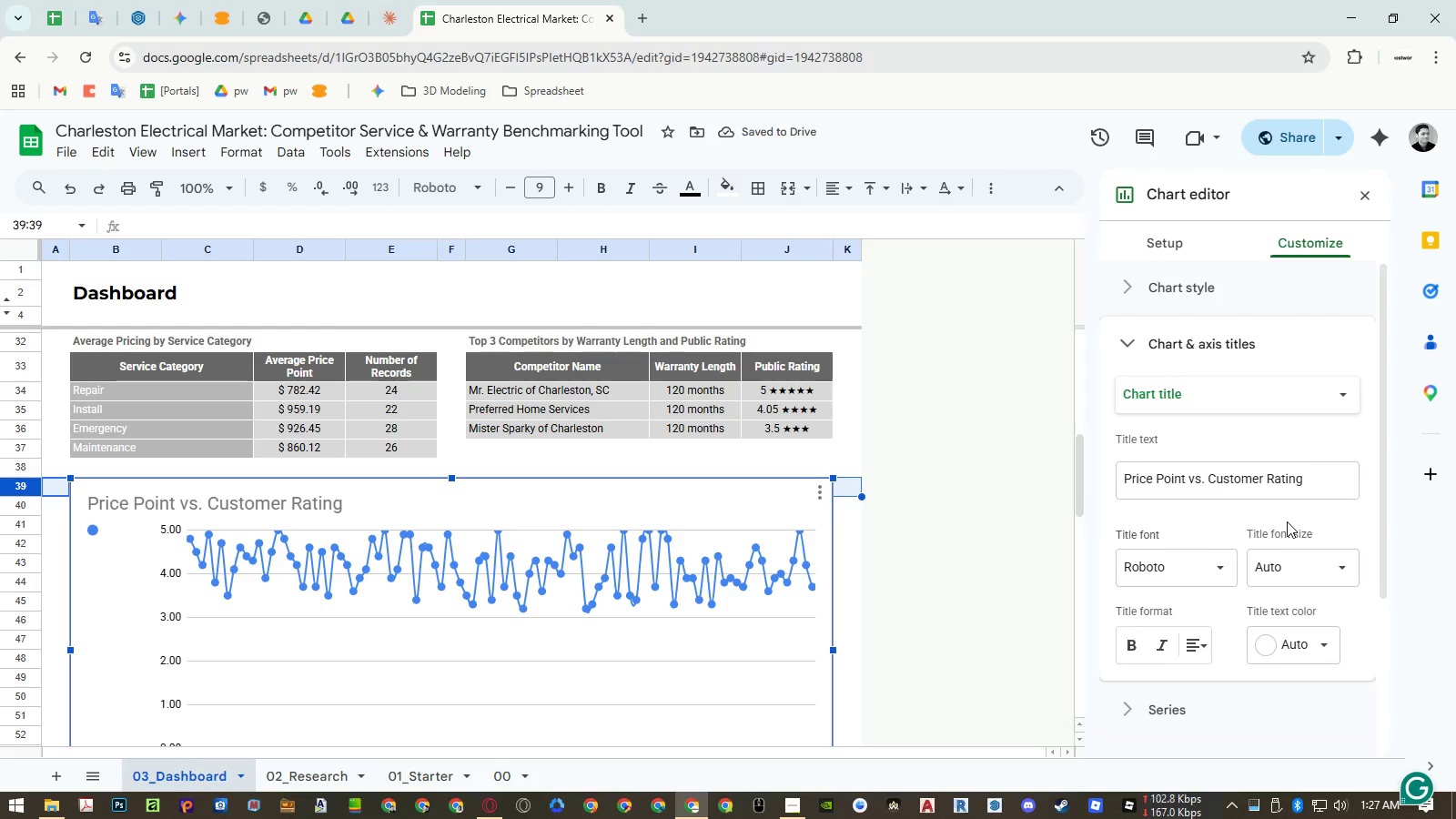 
wait(9.08)
 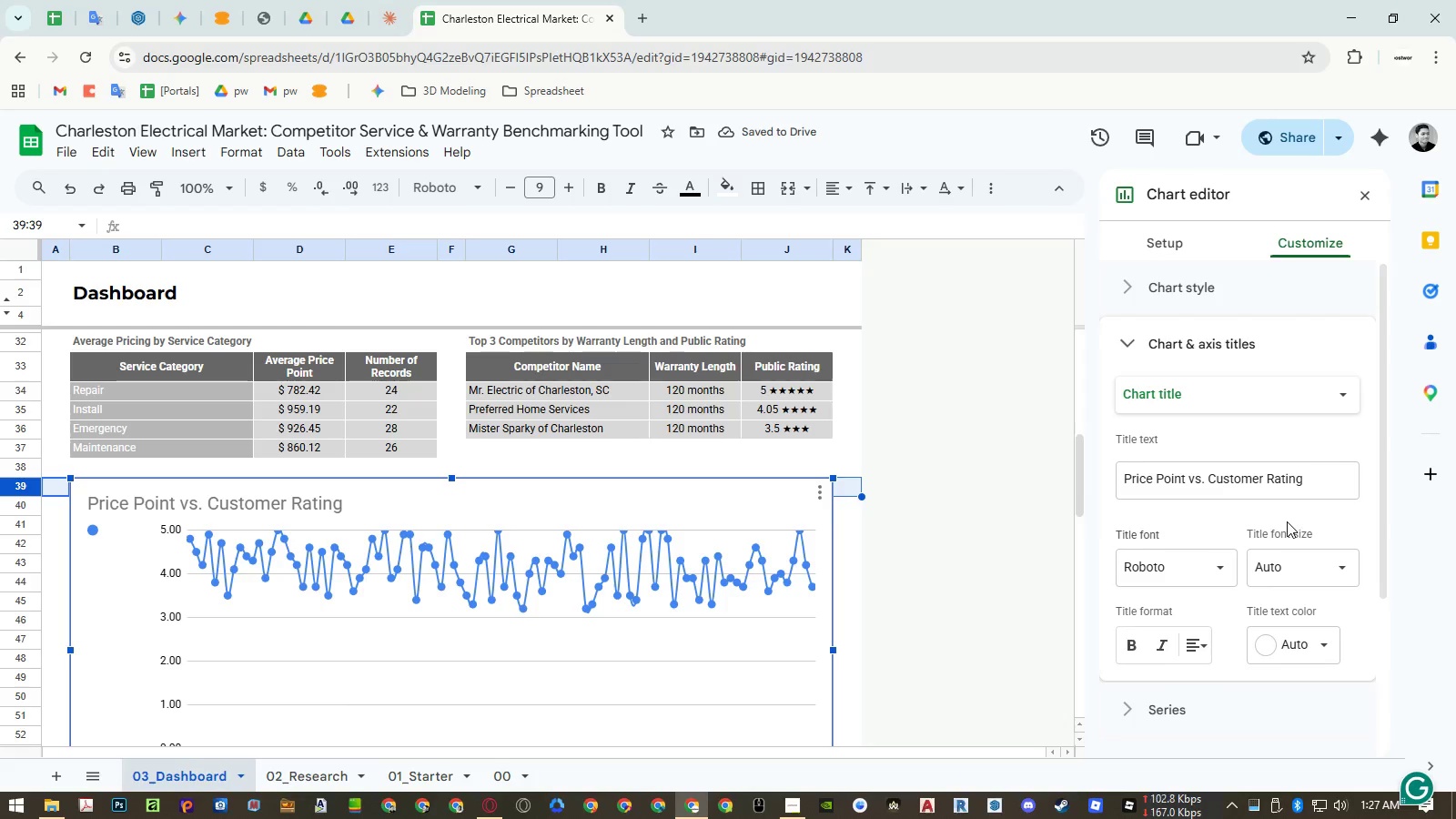 
scroll: coordinate [1290, 521], scroll_direction: down, amount: 2.0
 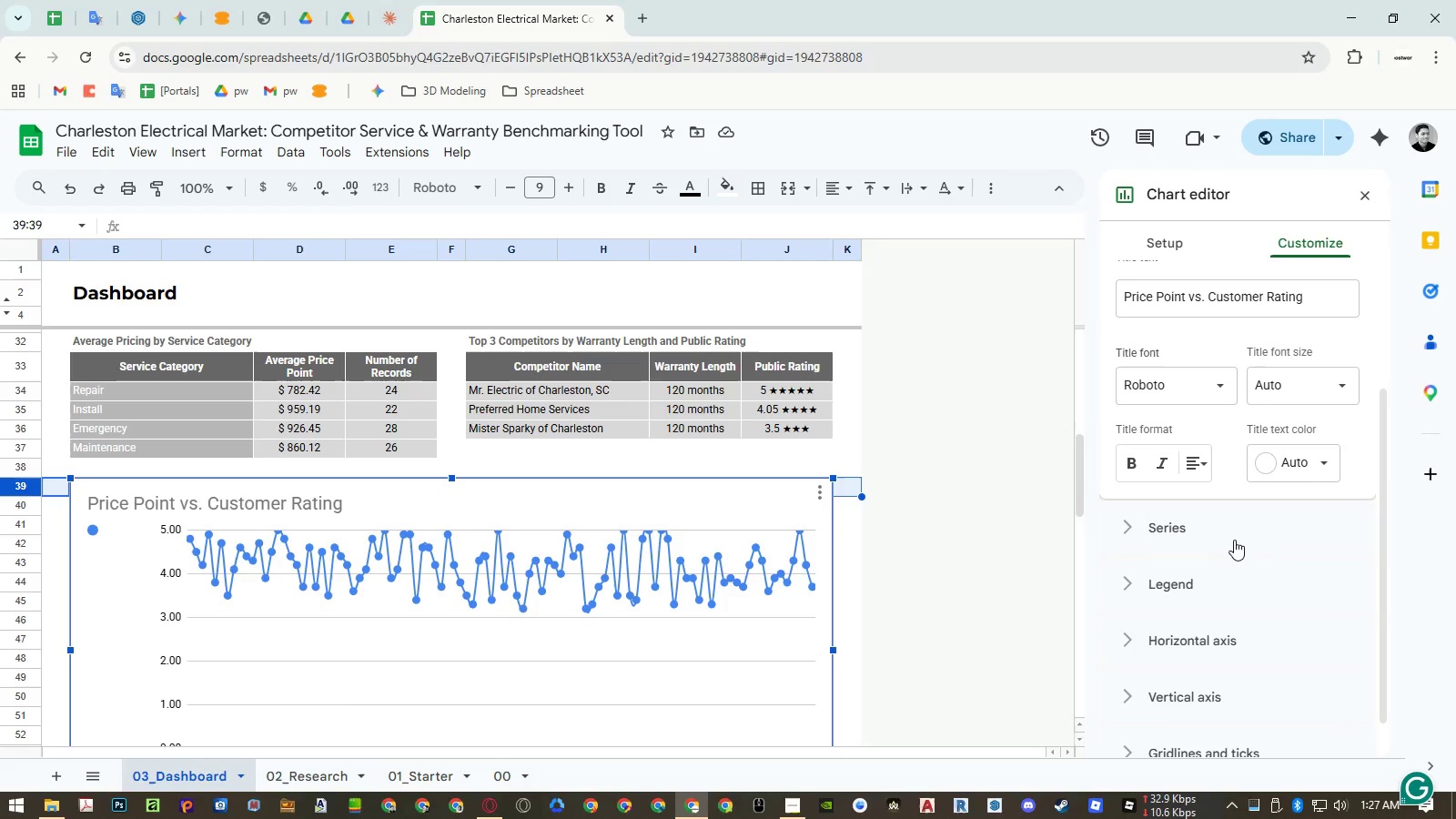 
left_click([1234, 540])
 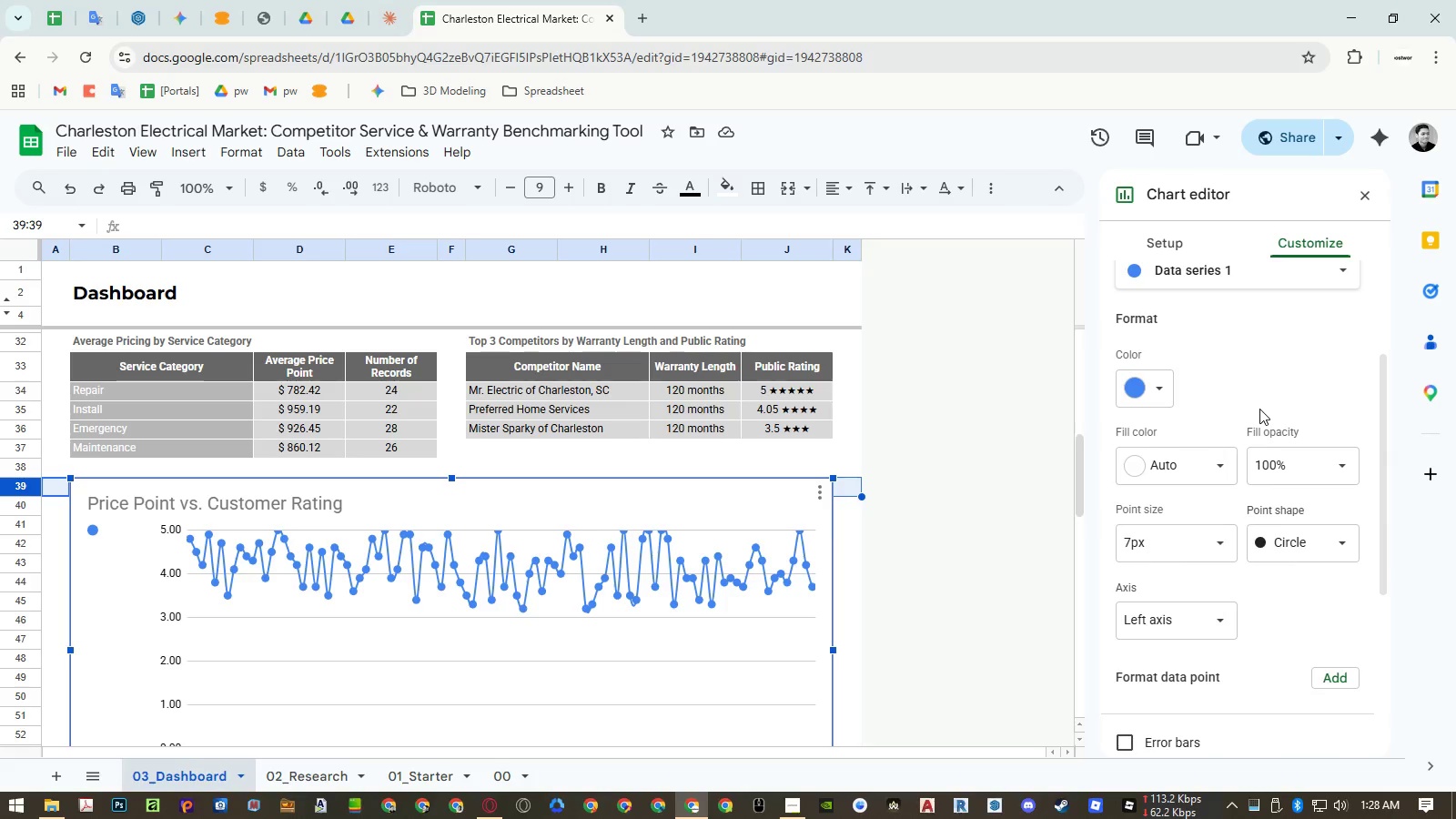 
wait(18.17)
 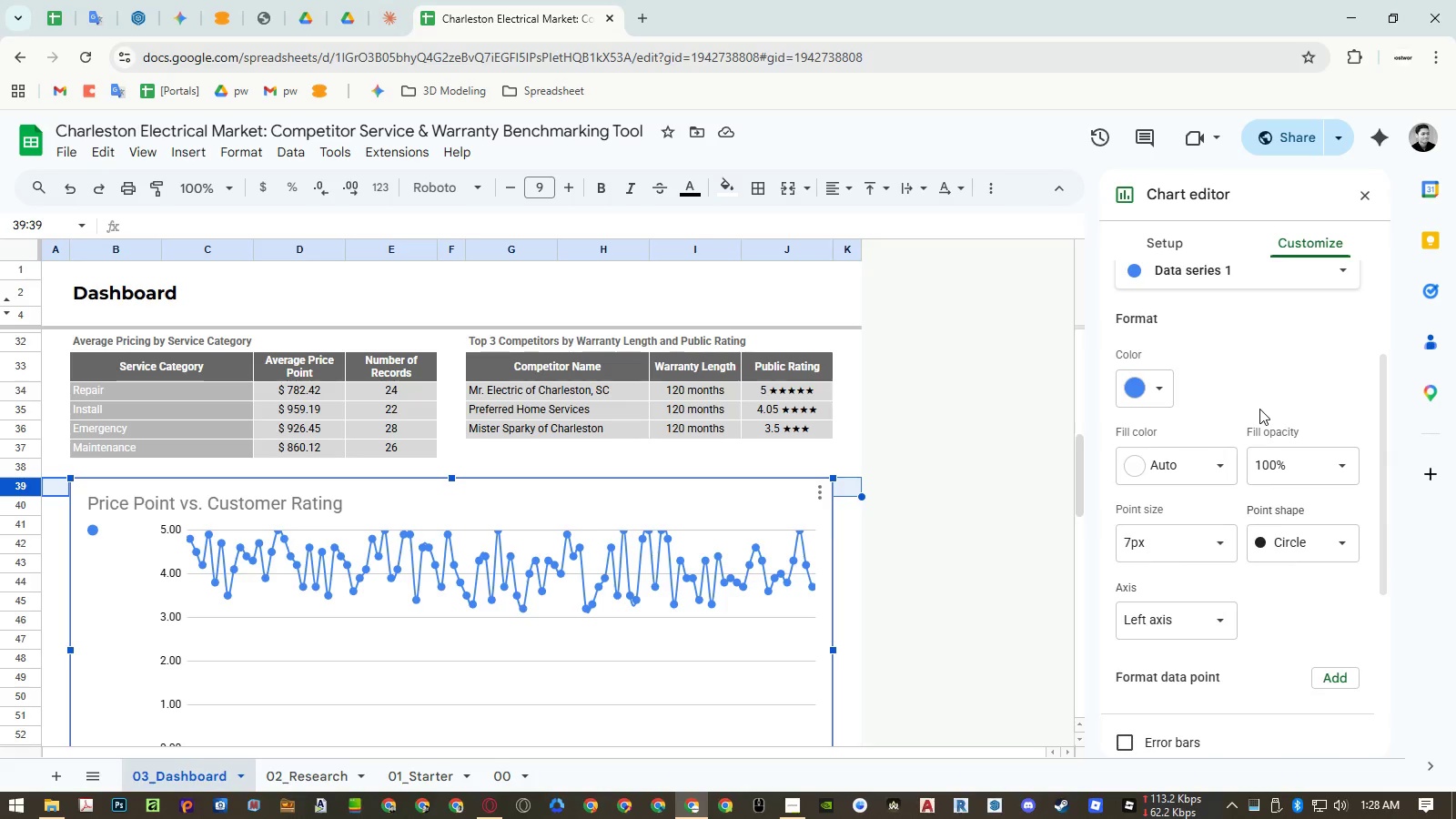 
scroll: coordinate [1224, 462], scroll_direction: down, amount: 3.0
 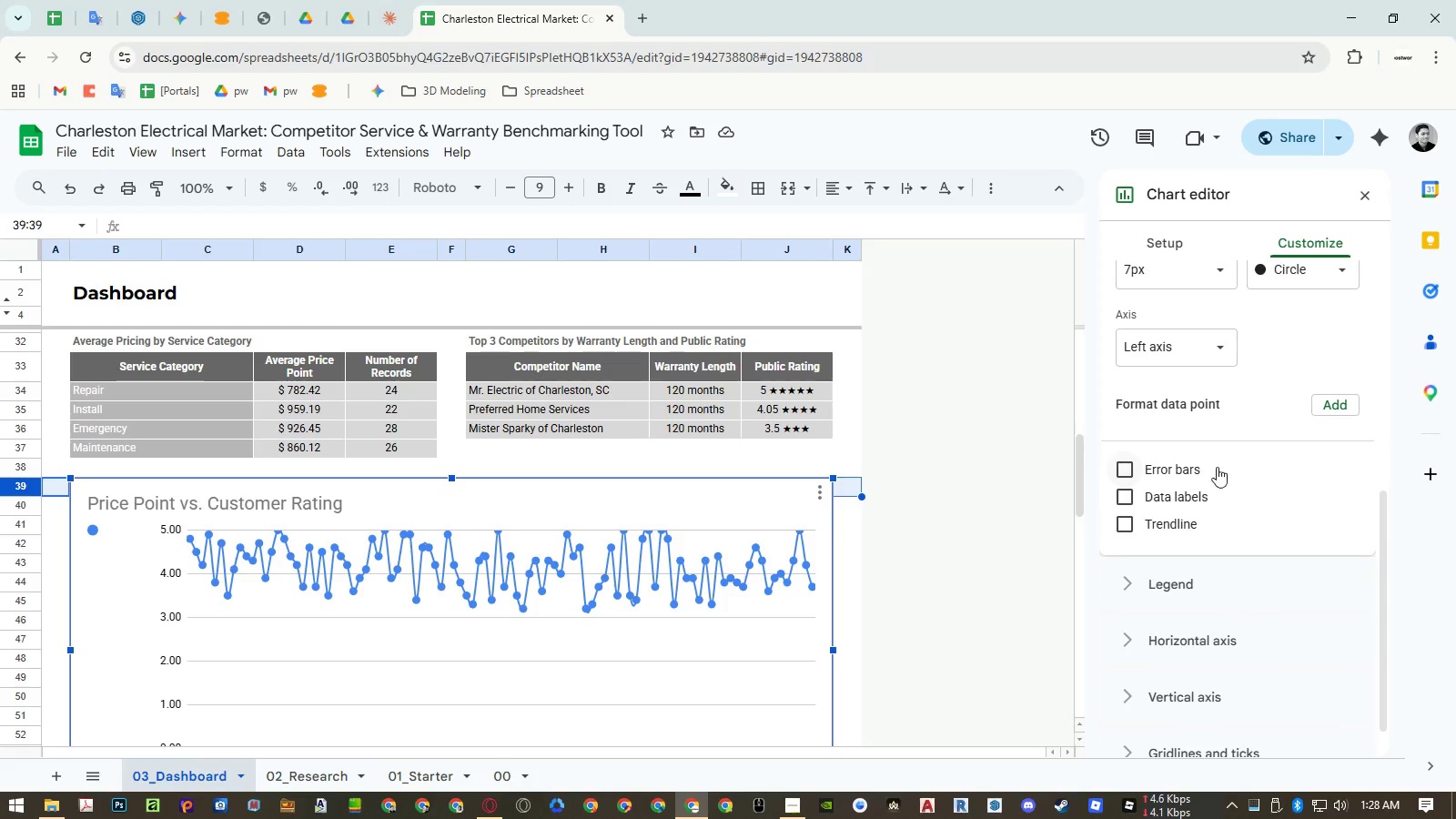 
left_click([1175, 469])
 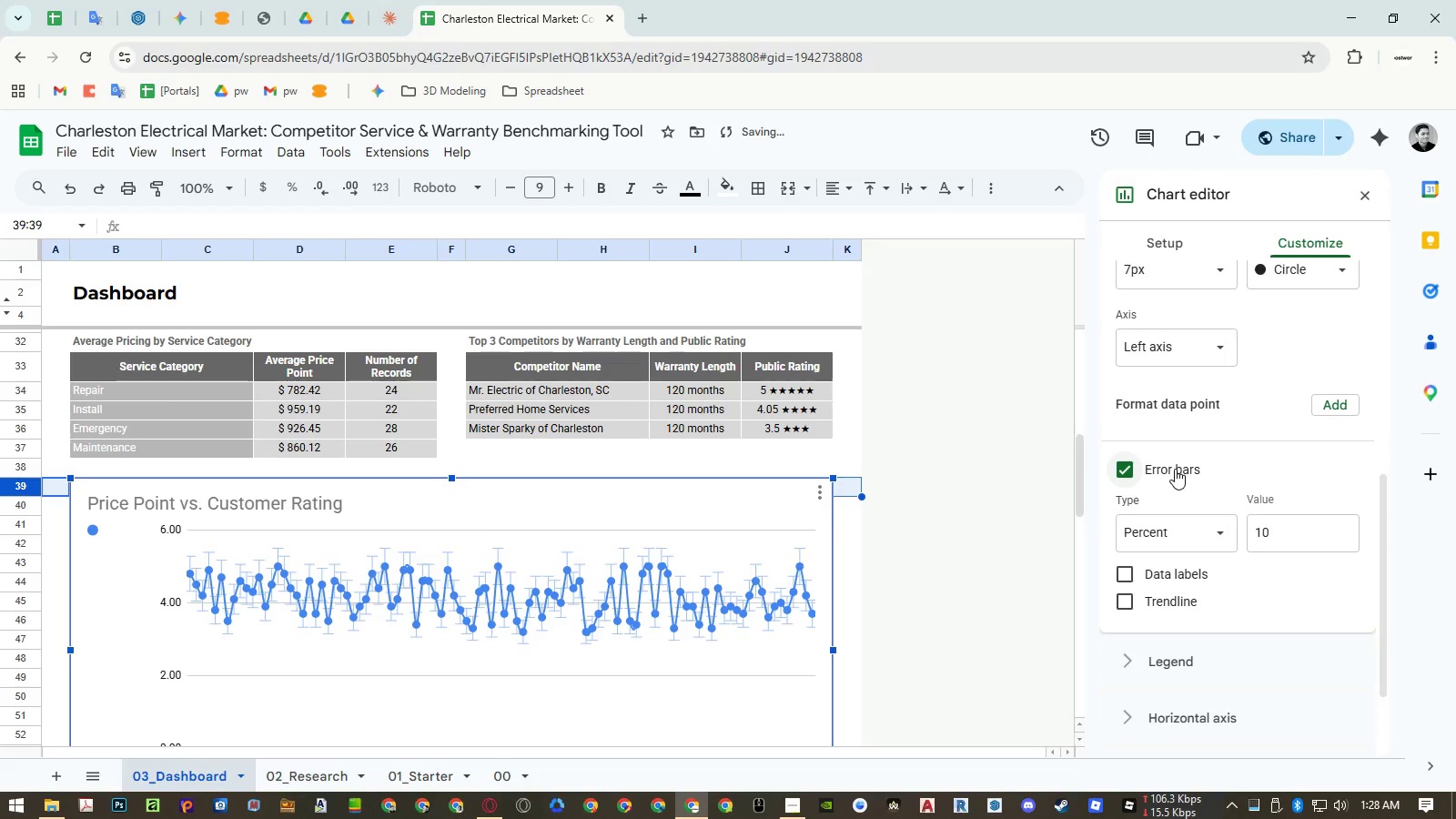 
left_click([1175, 469])
 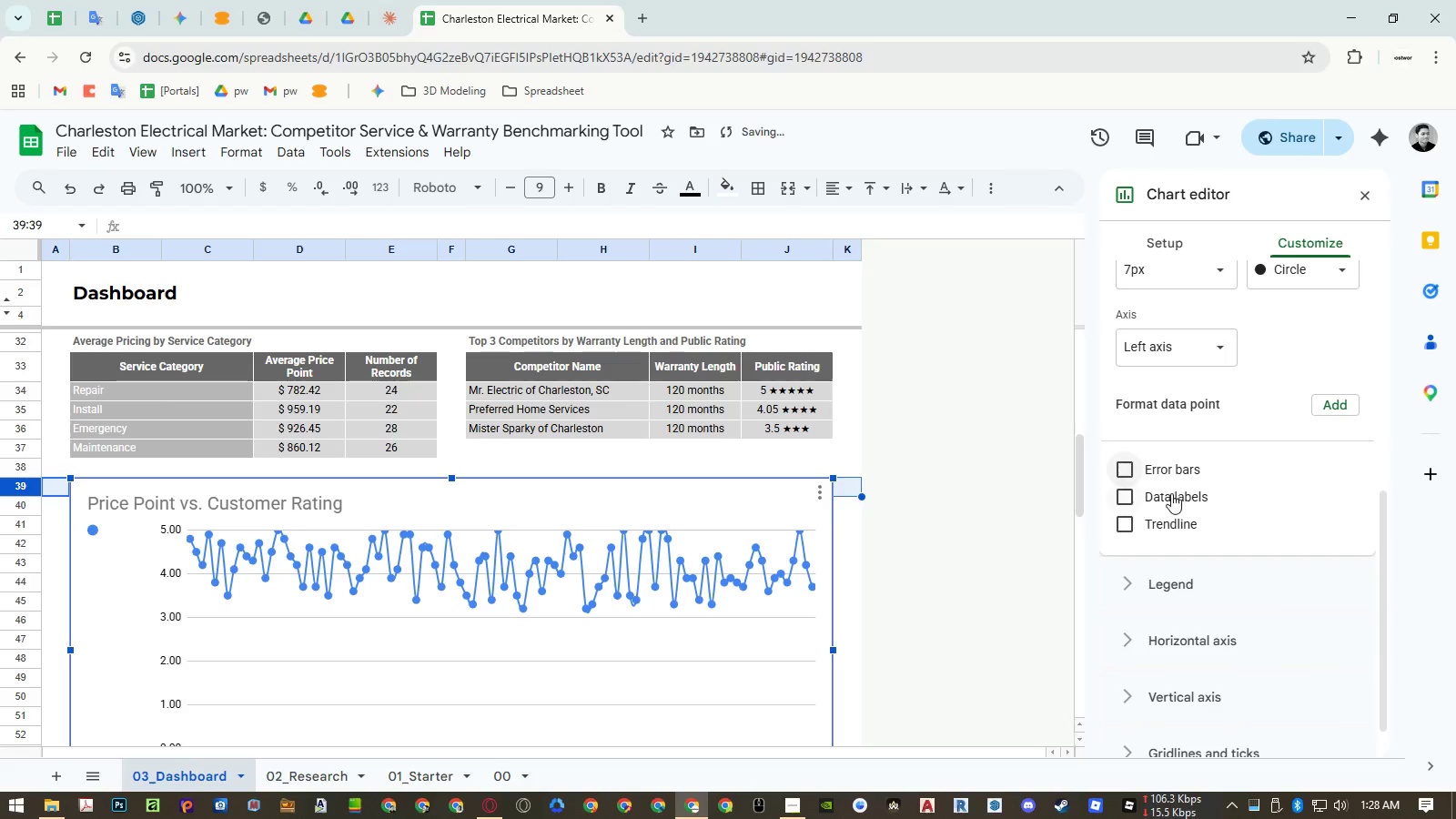 
left_click([1171, 496])
 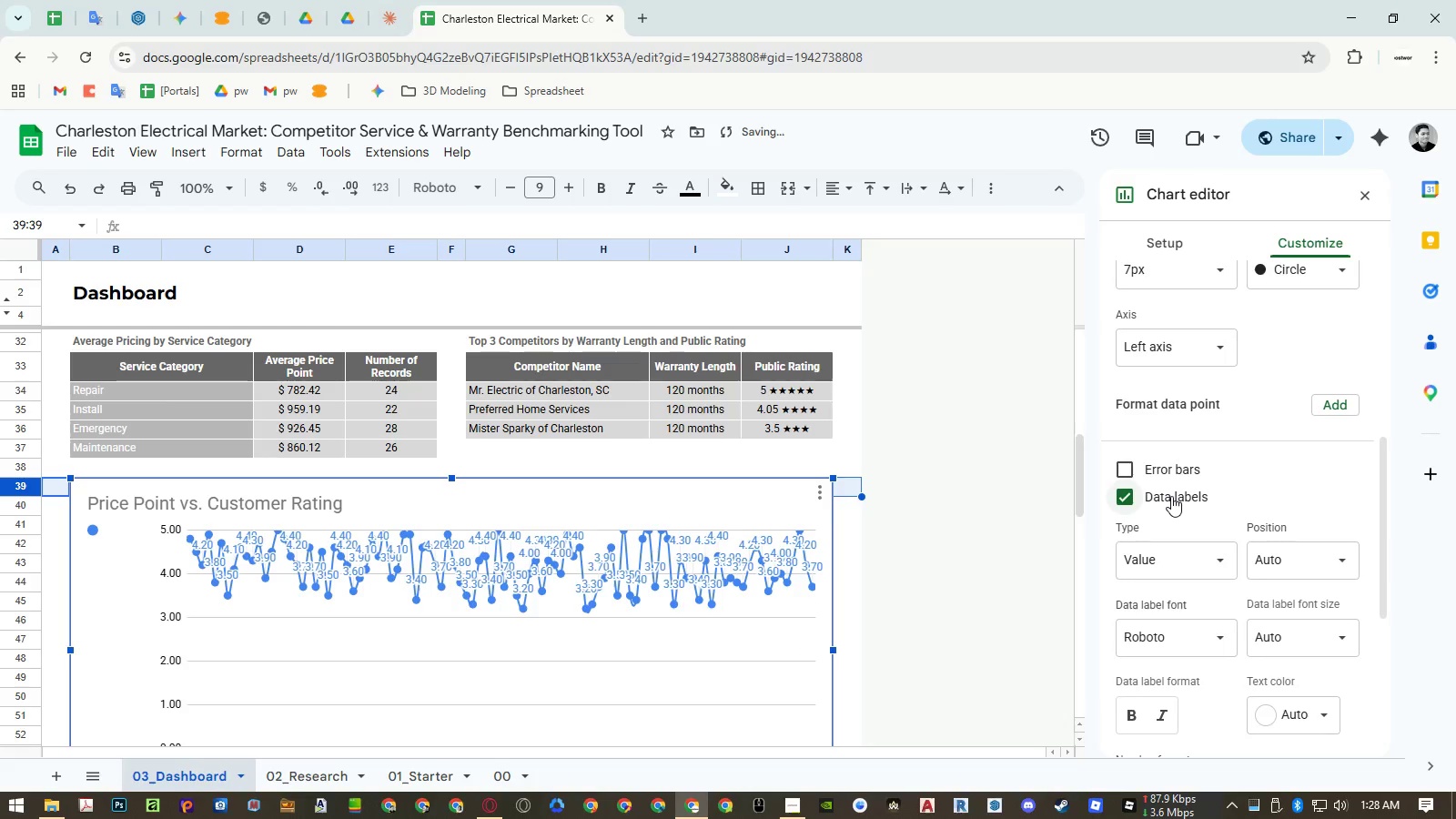 
left_click([1171, 496])
 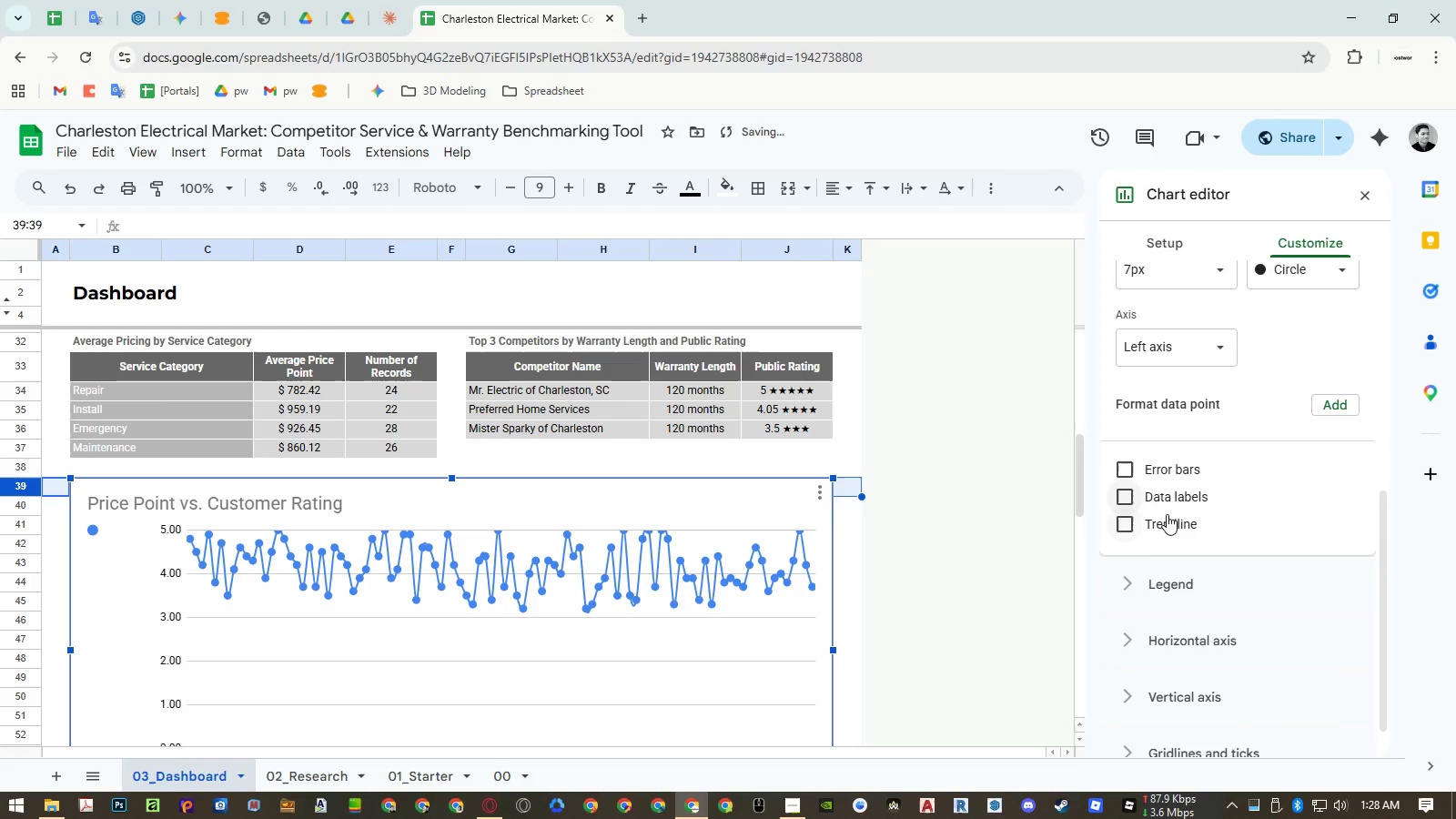 
left_click([1166, 516])
 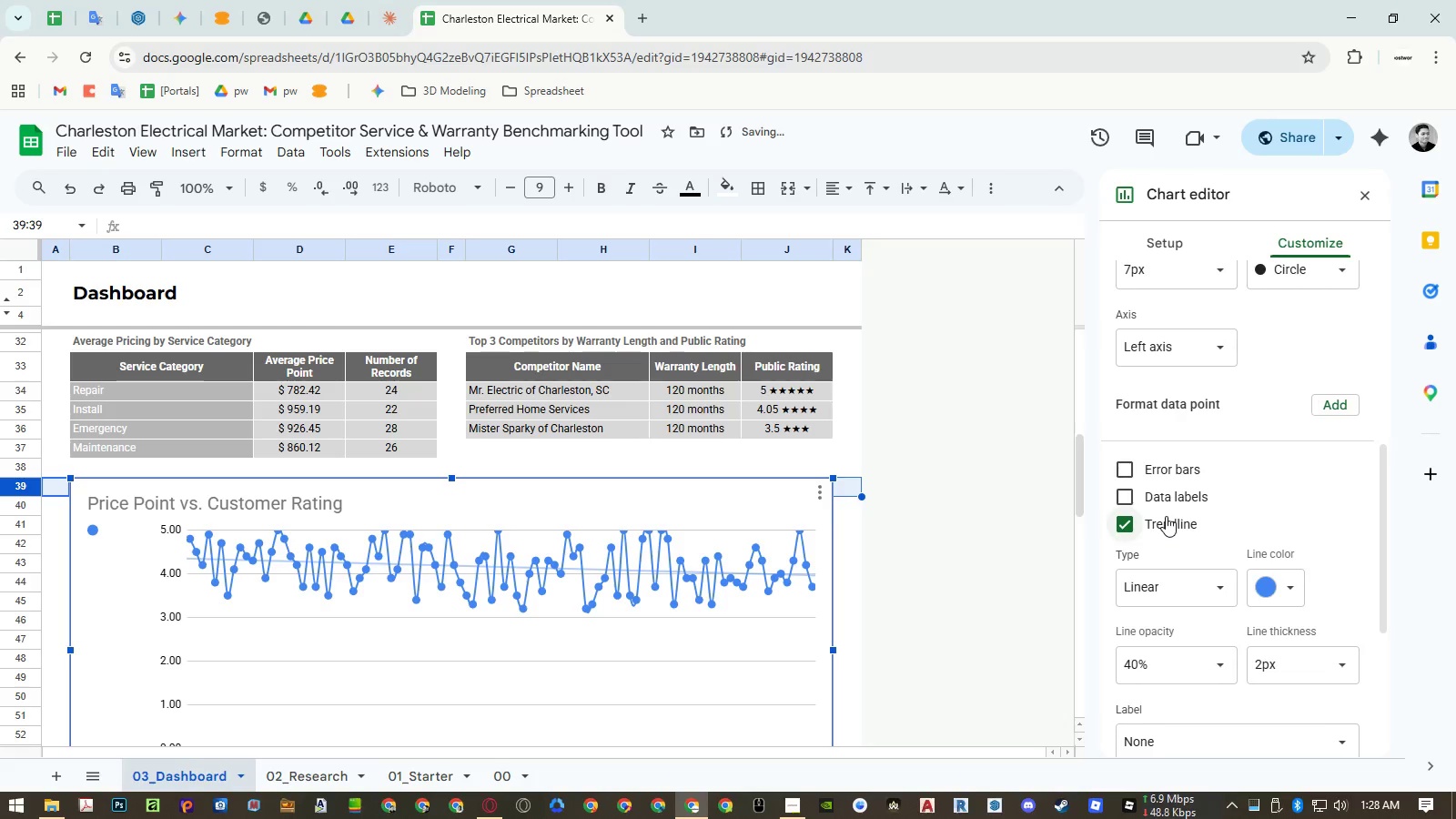 
left_click([1166, 516])
 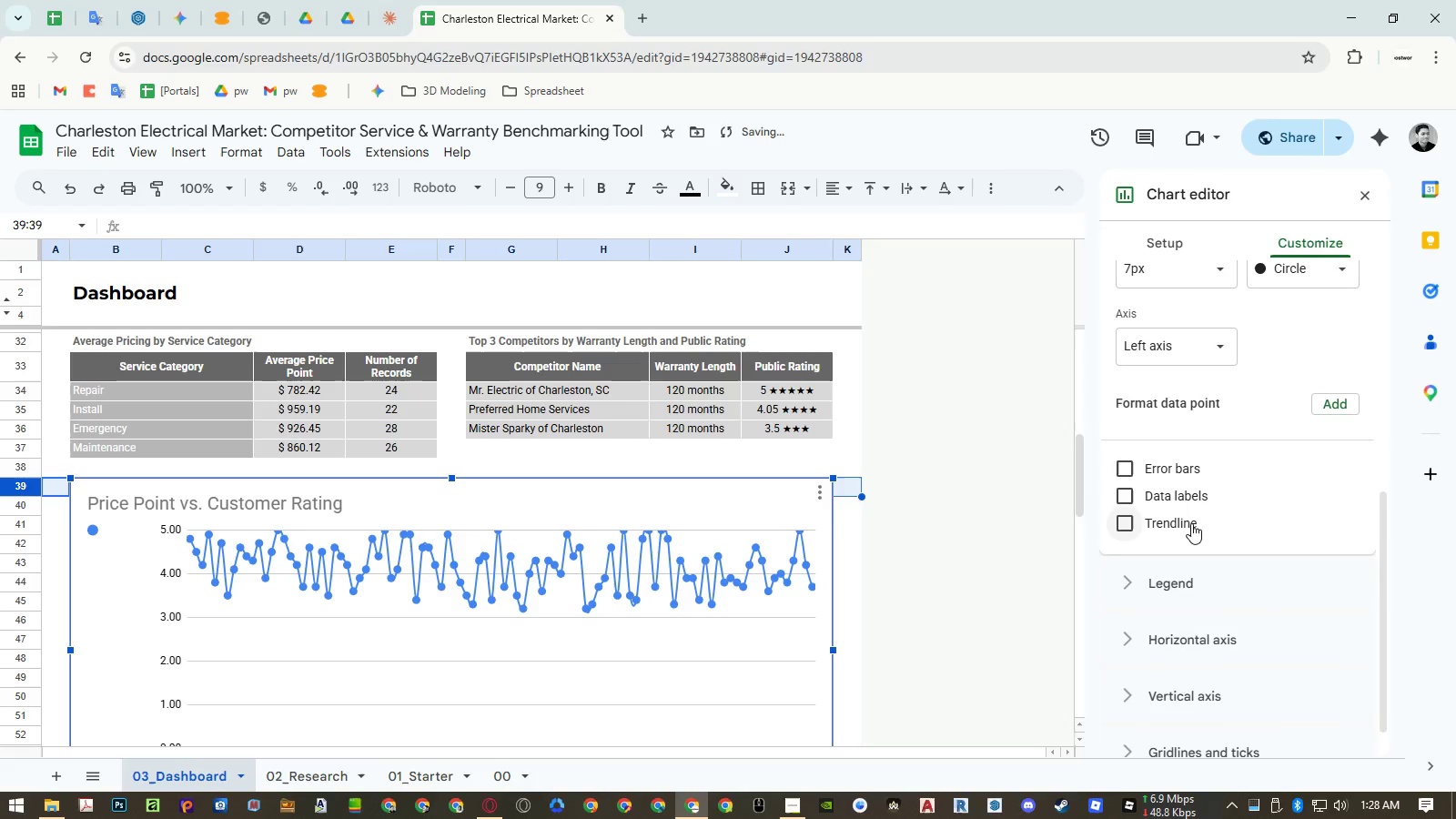 
scroll: coordinate [1191, 523], scroll_direction: down, amount: 1.0
 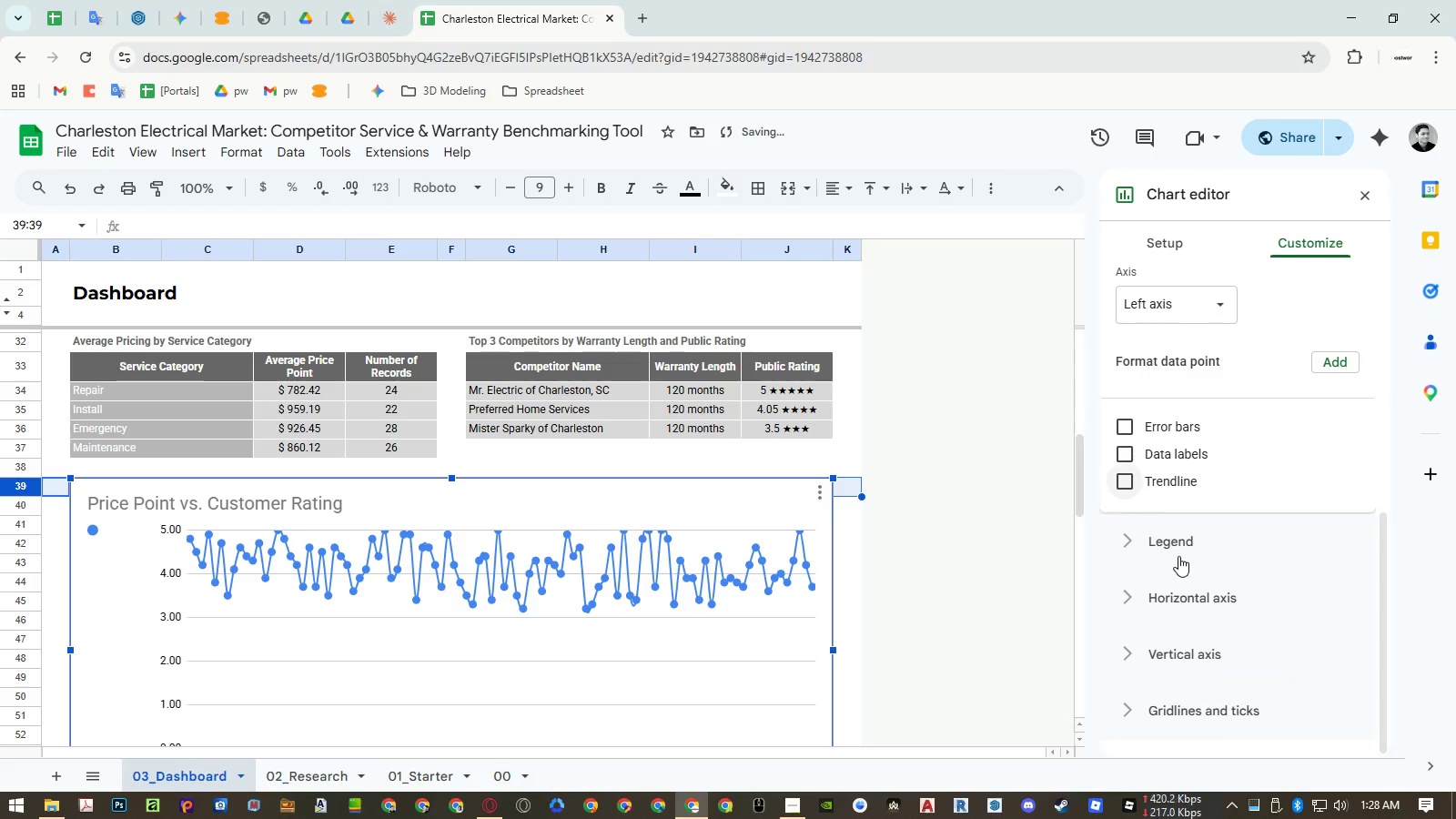 
left_click([1178, 546])
 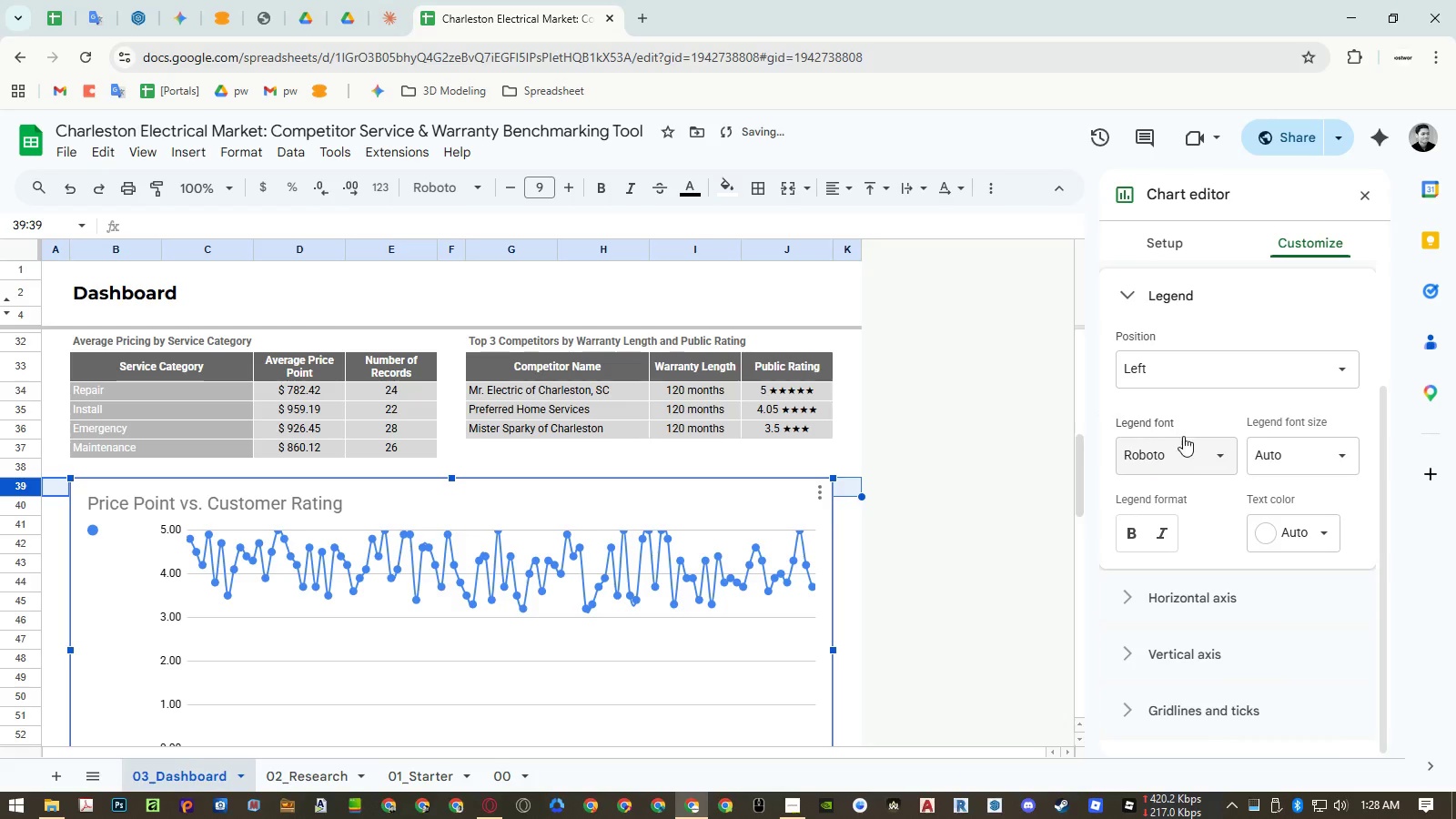 
mouse_move([1206, 422])
 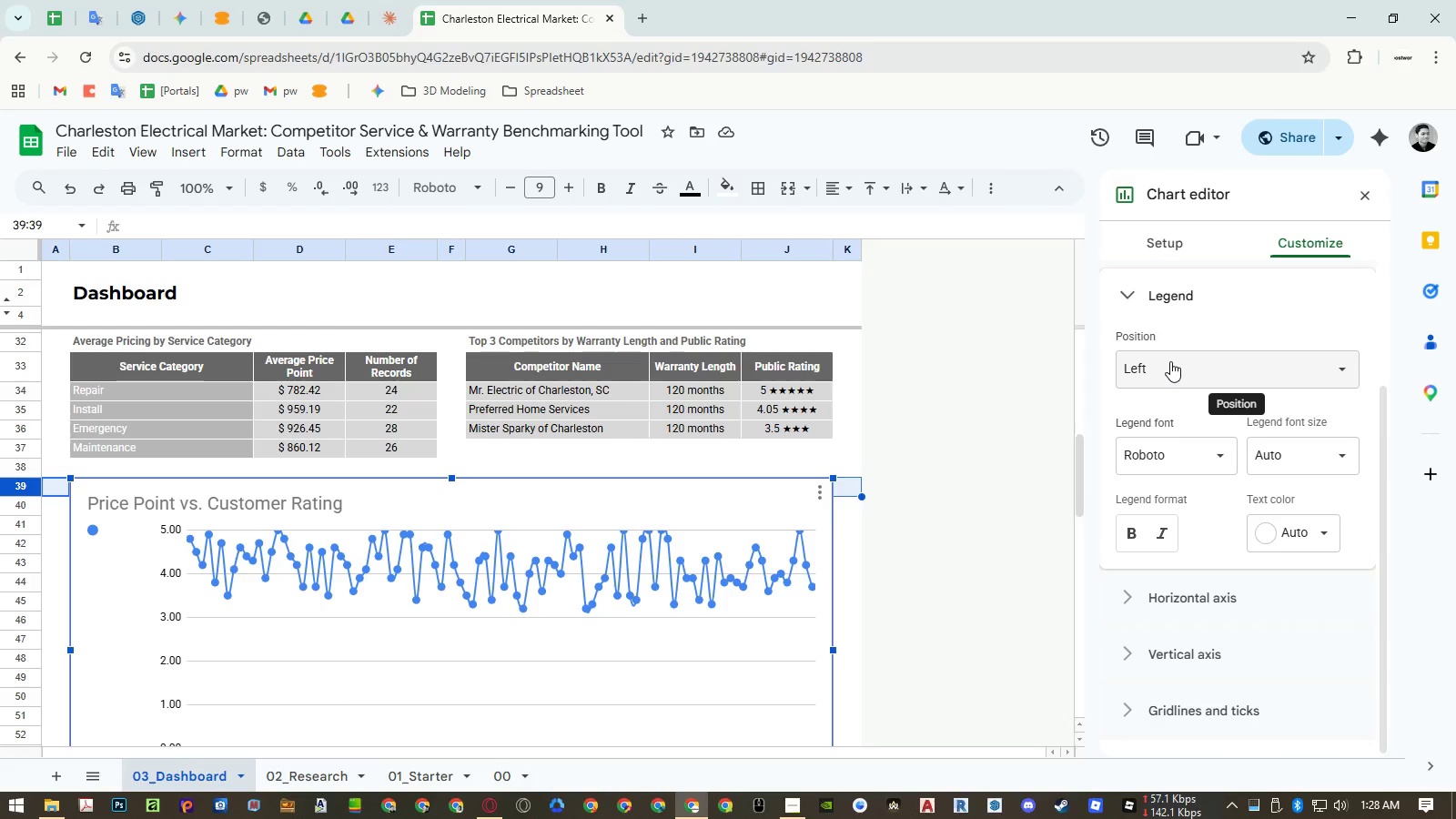 
left_click([1170, 361])
 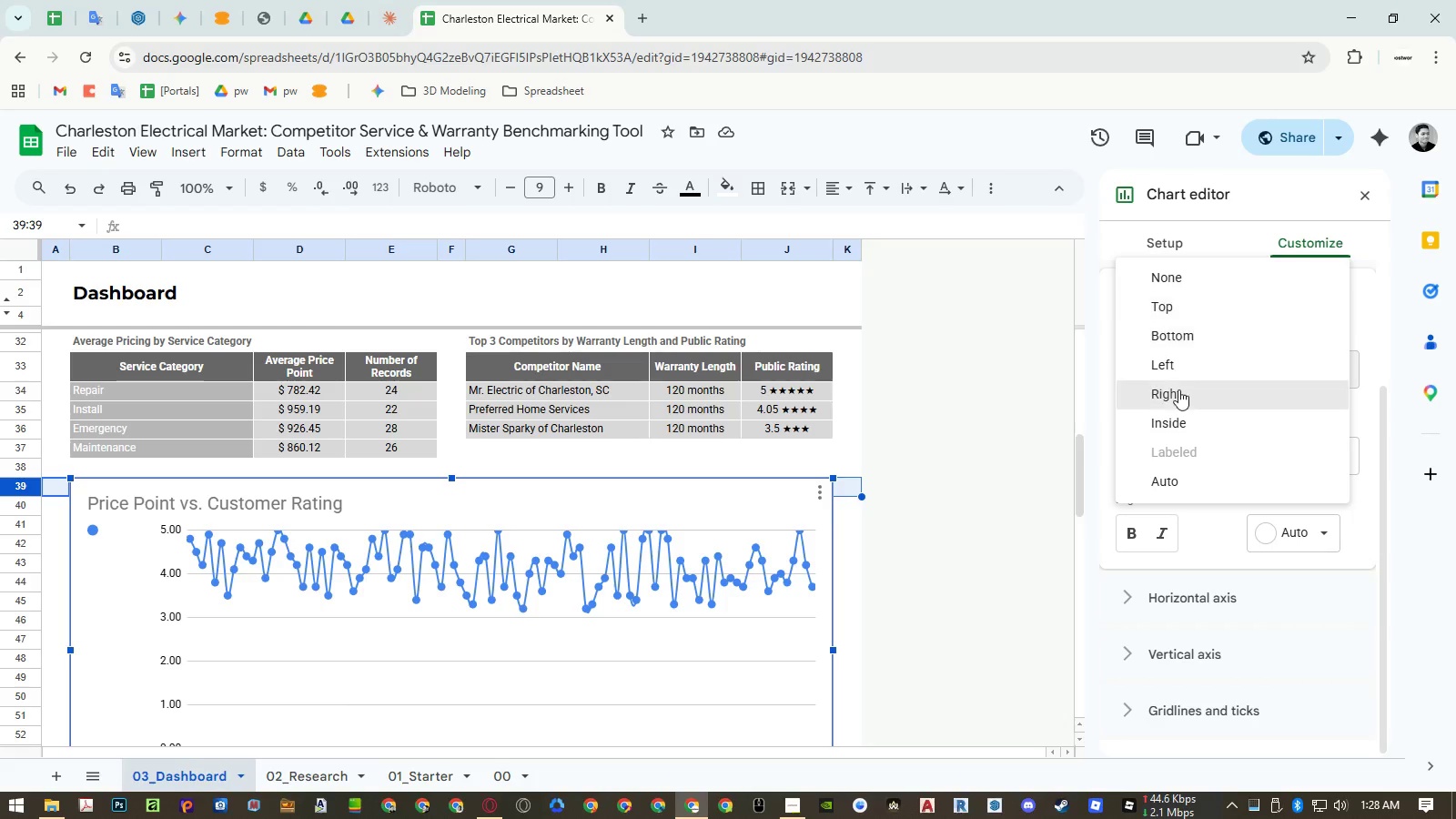 
left_click([1180, 399])
 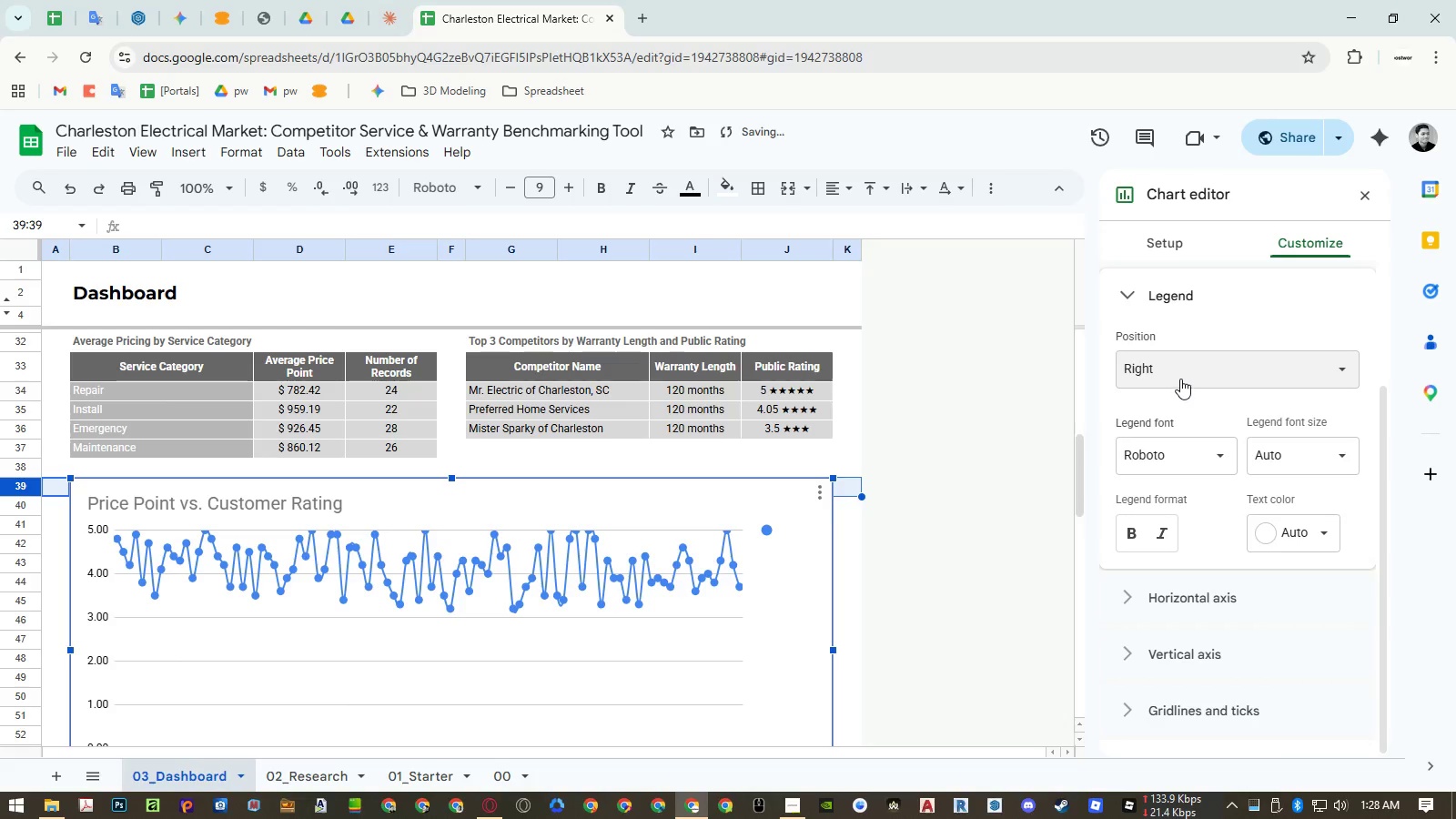 
left_click([1180, 379])
 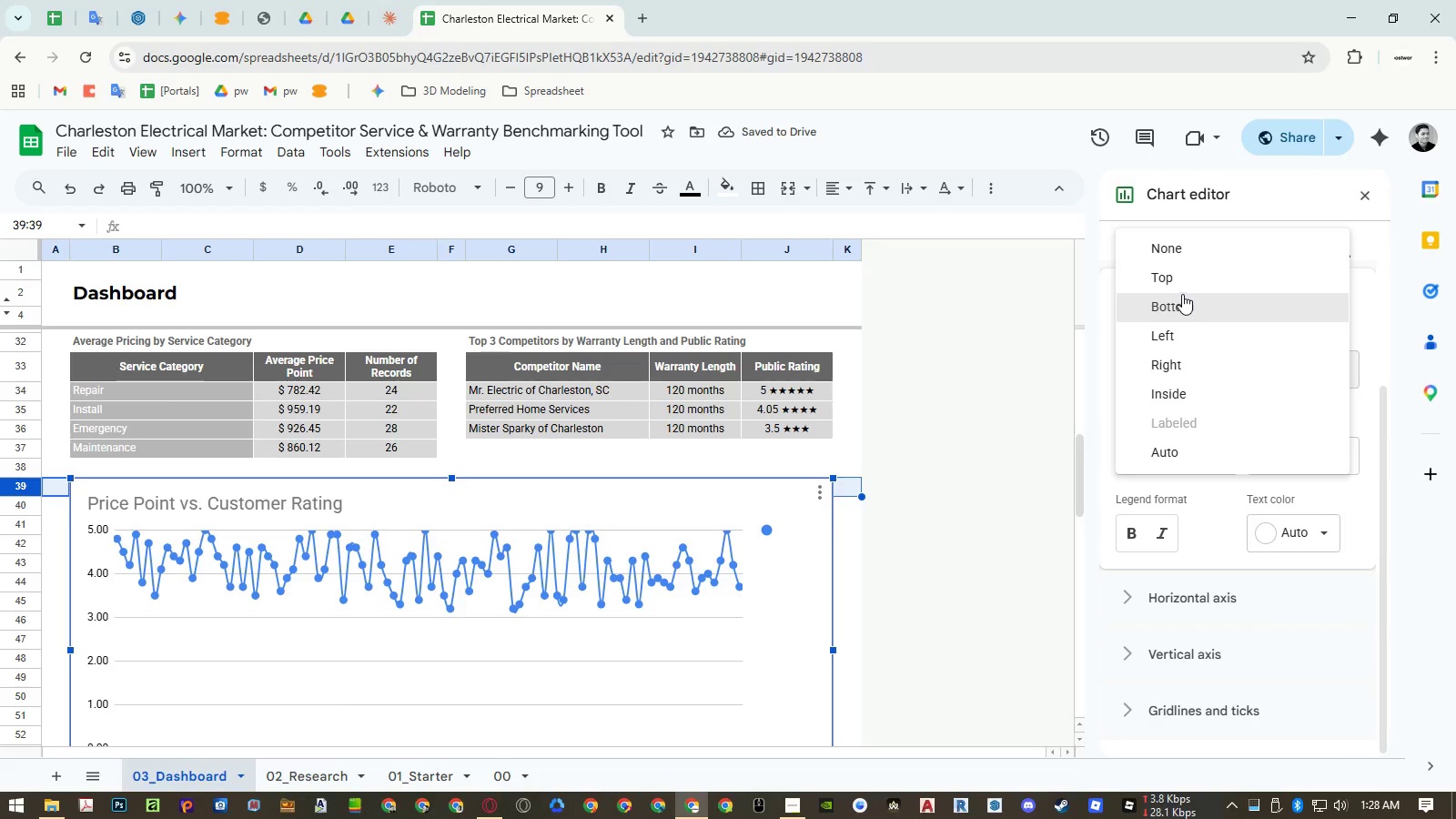 
left_click([1184, 307])
 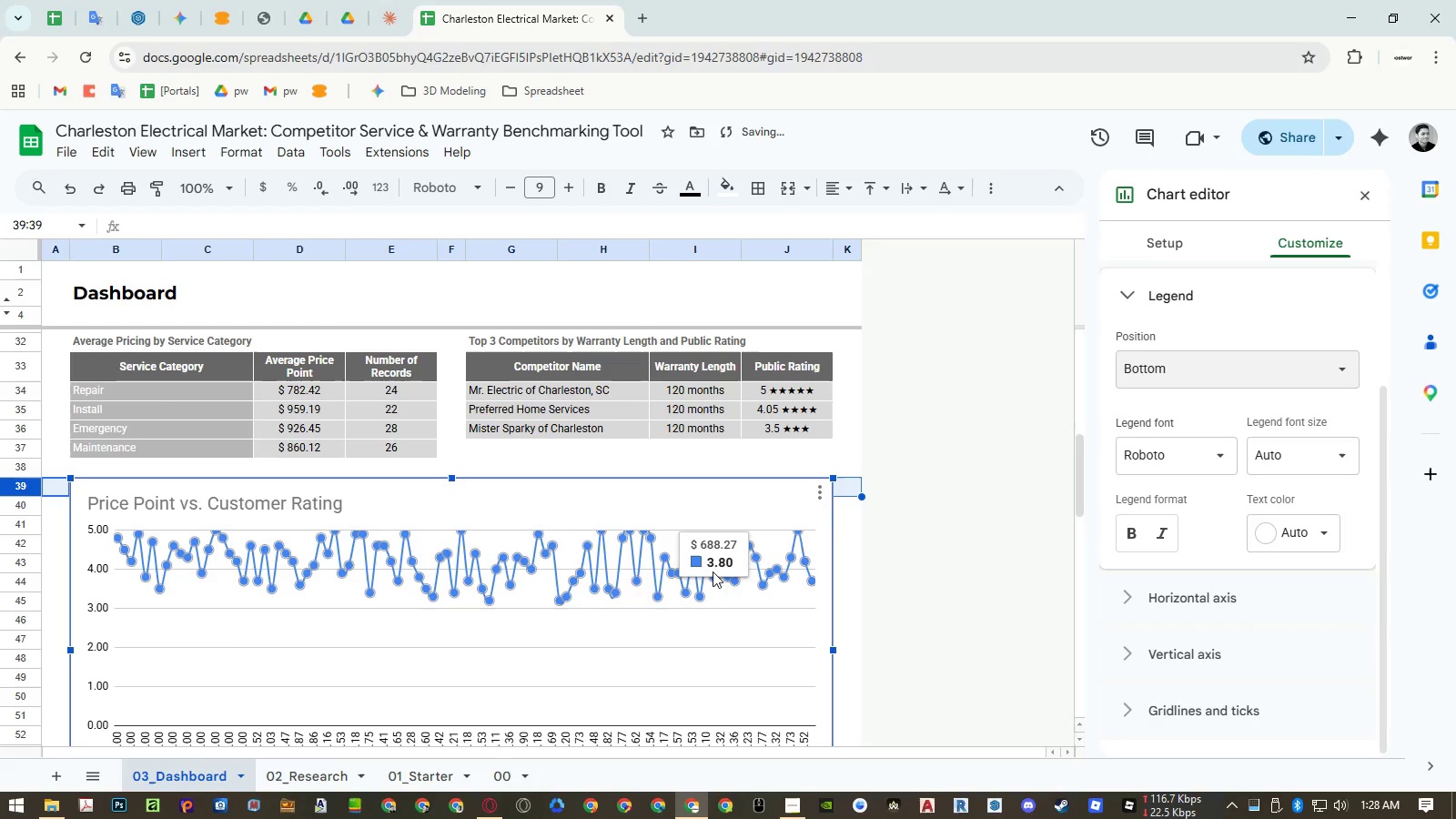 
scroll: coordinate [713, 571], scroll_direction: down, amount: 2.0
 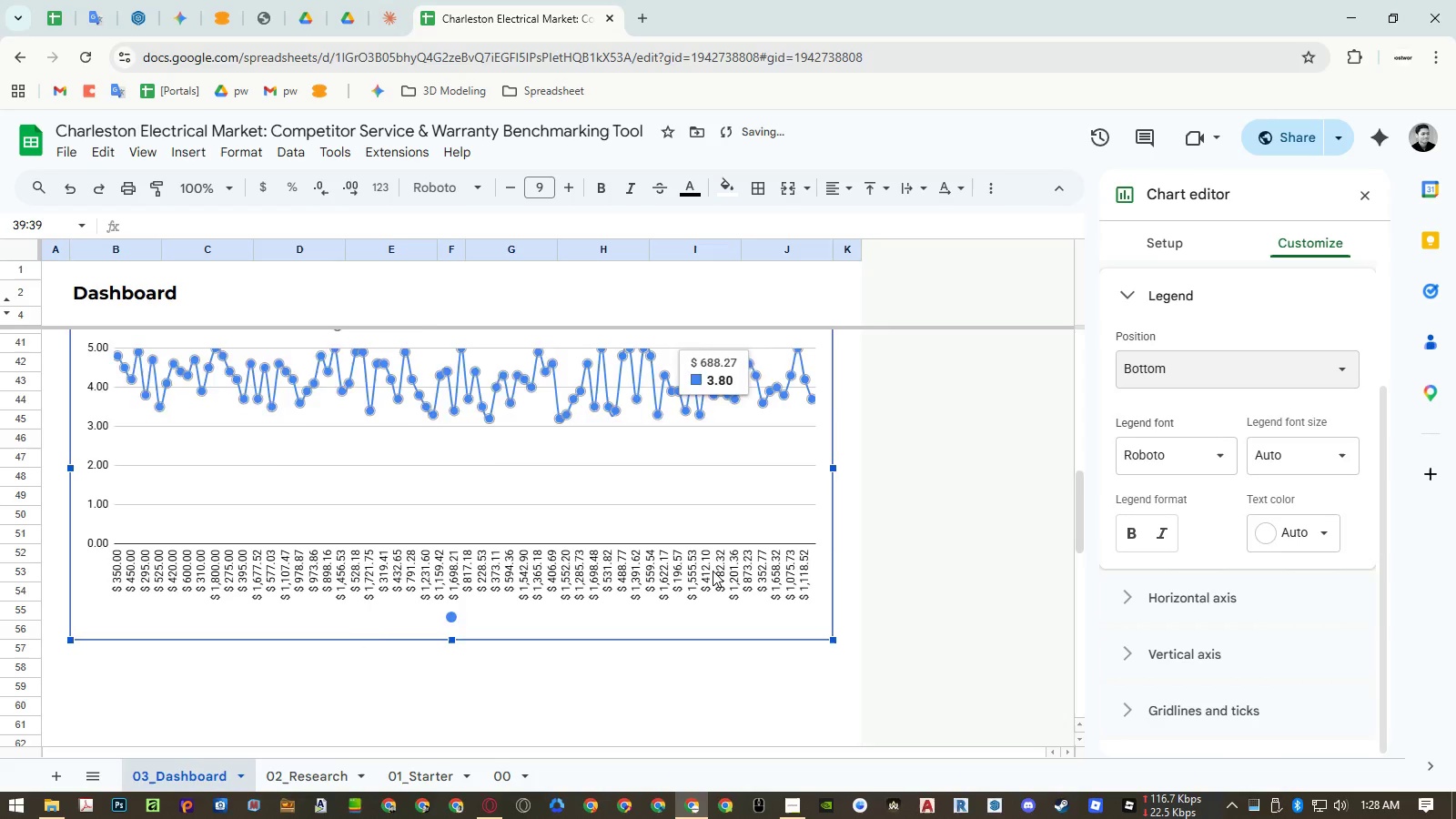 
scroll: coordinate [713, 571], scroll_direction: up, amount: 1.0
 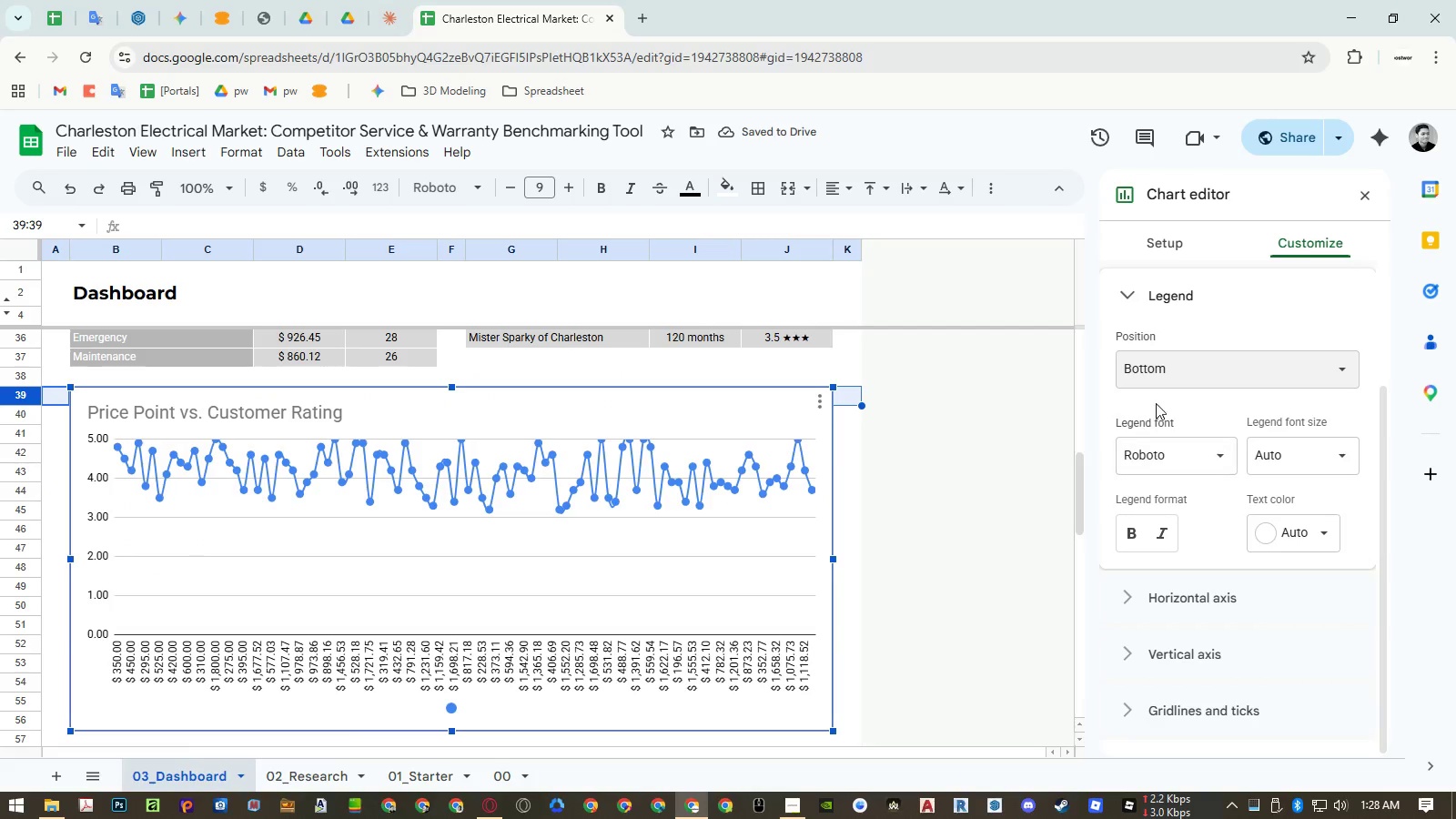 
left_click([1174, 375])
 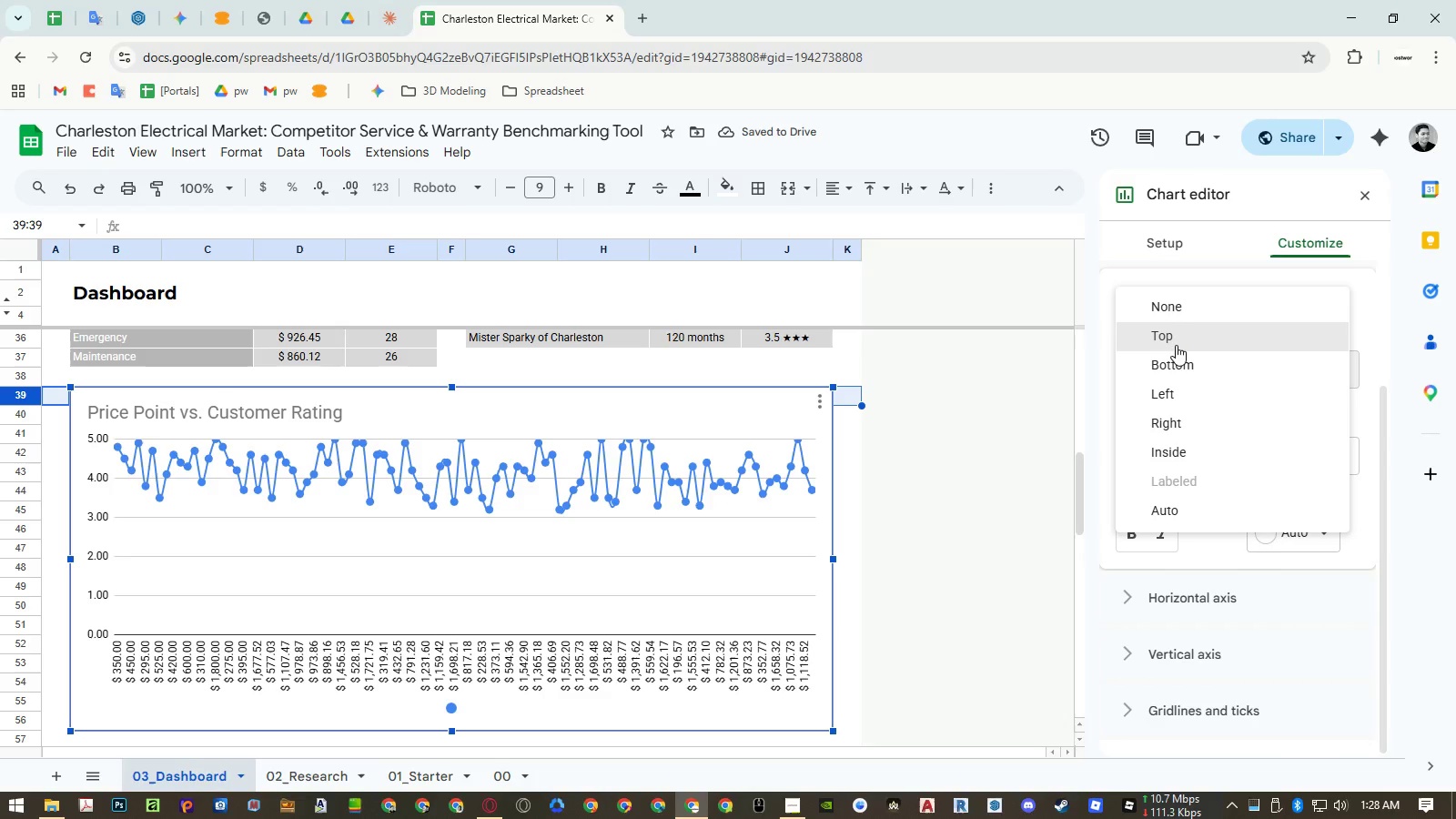 
left_click([1176, 345])
 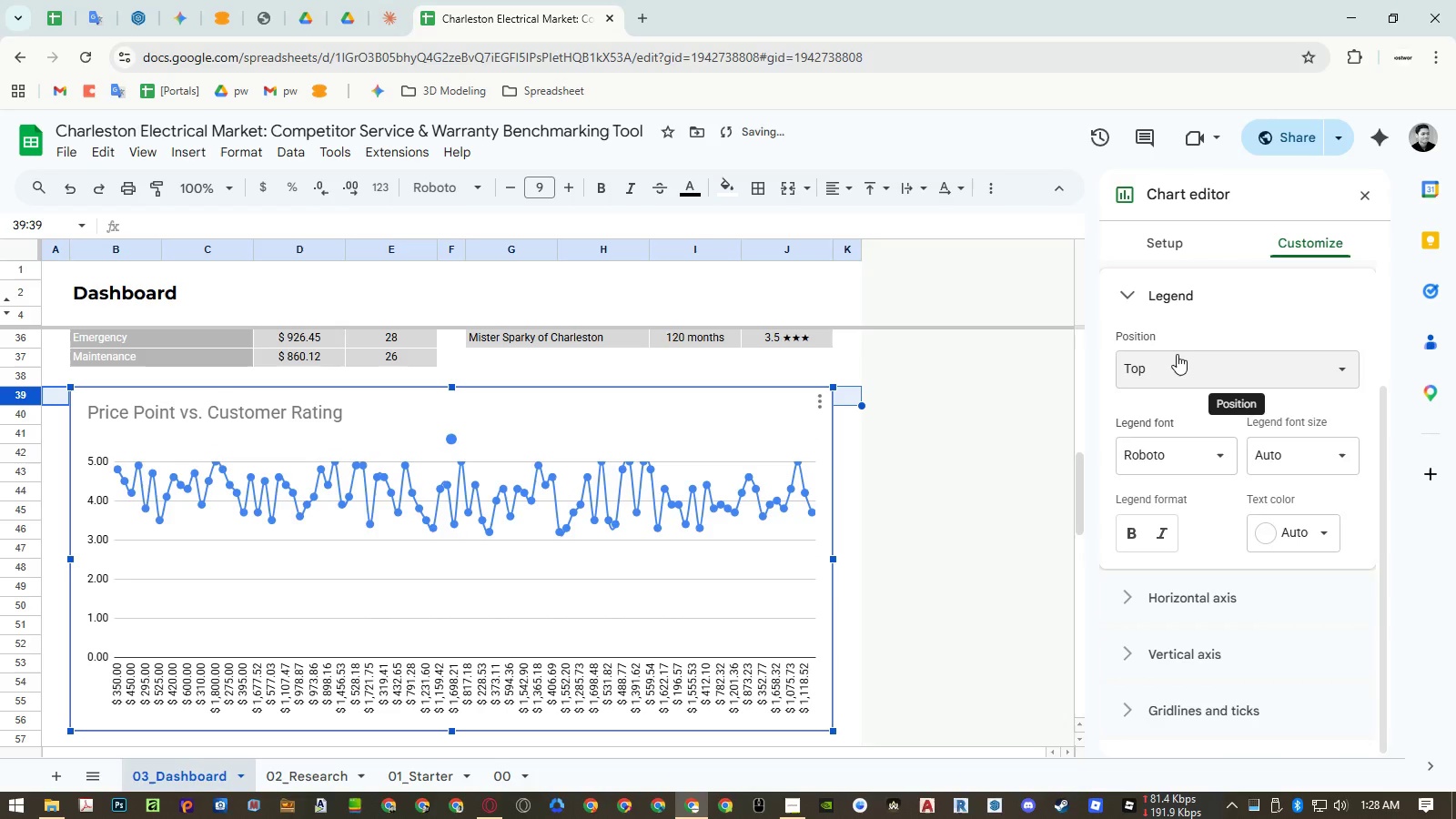 
left_click([1177, 365])
 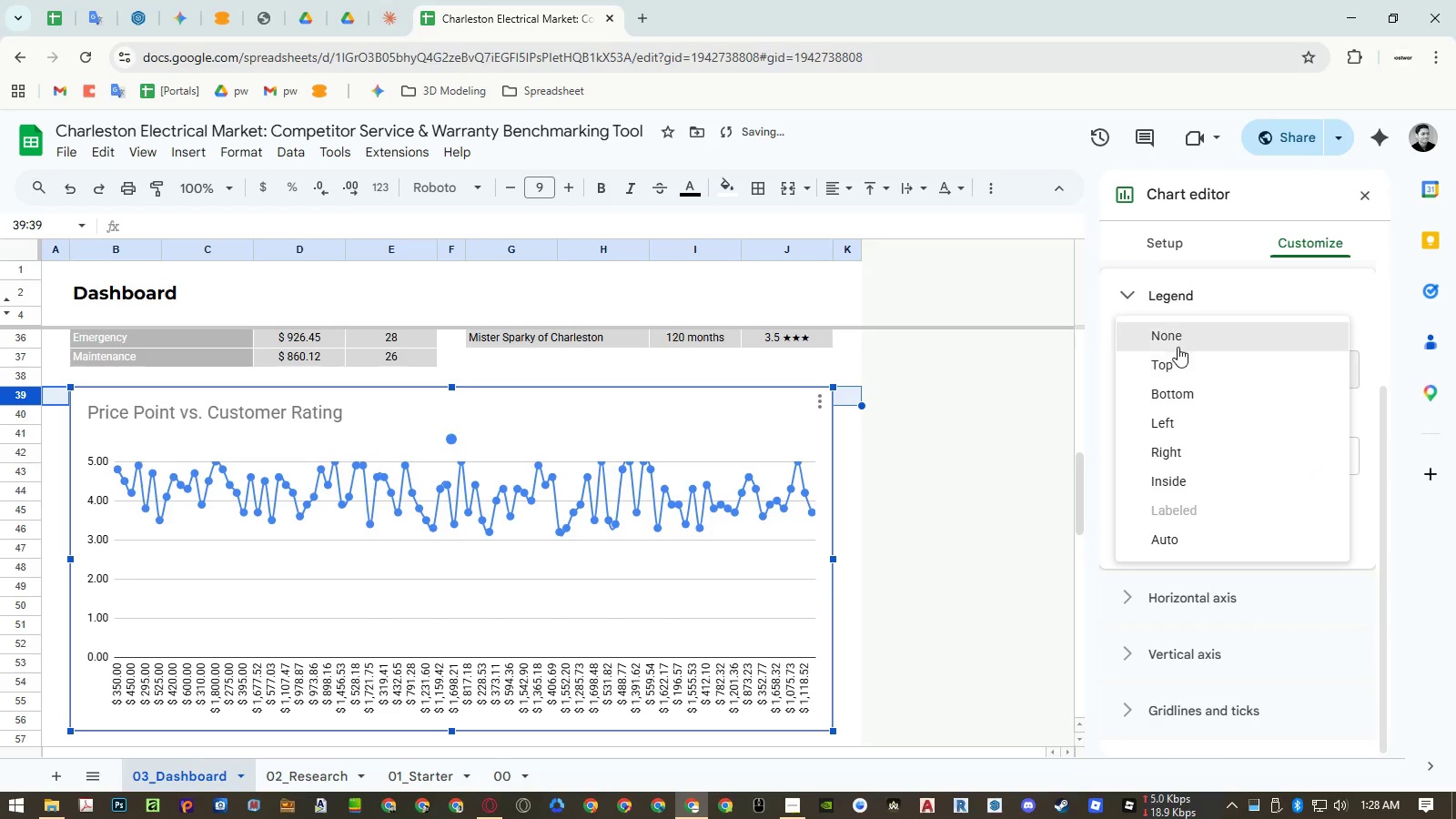 
left_click([1178, 343])
 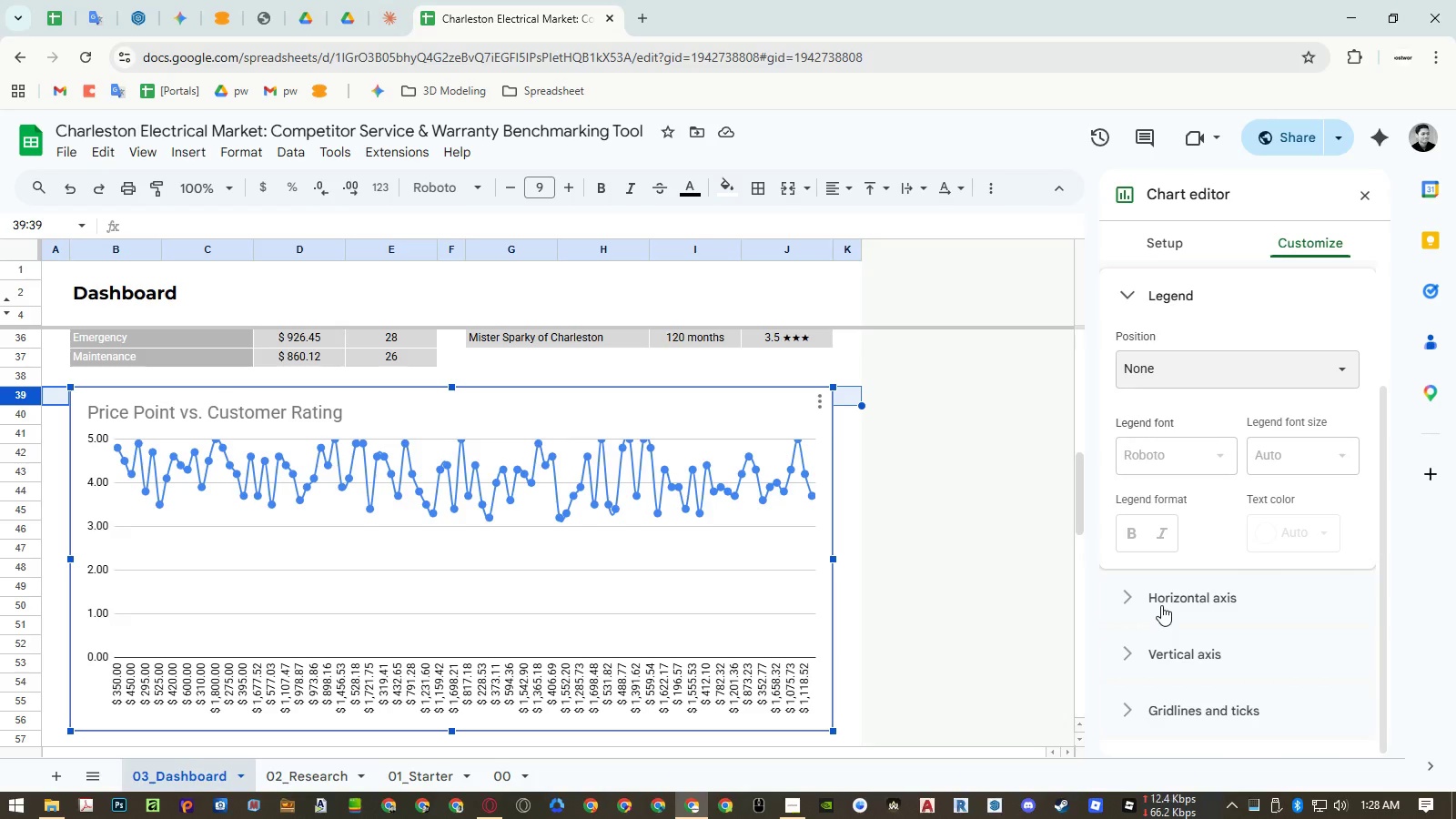 
wait(14.81)
 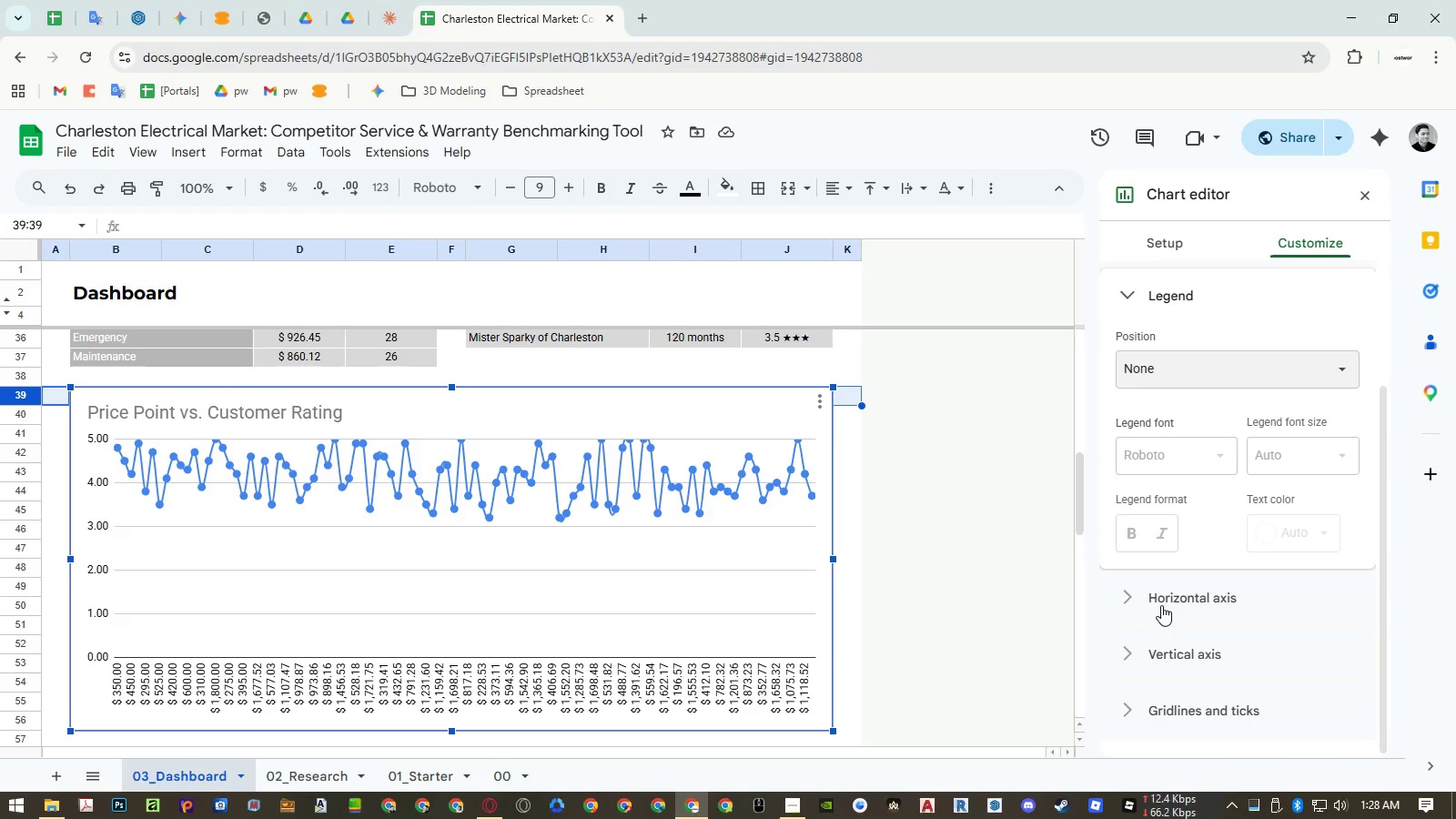 
left_click([1177, 597])
 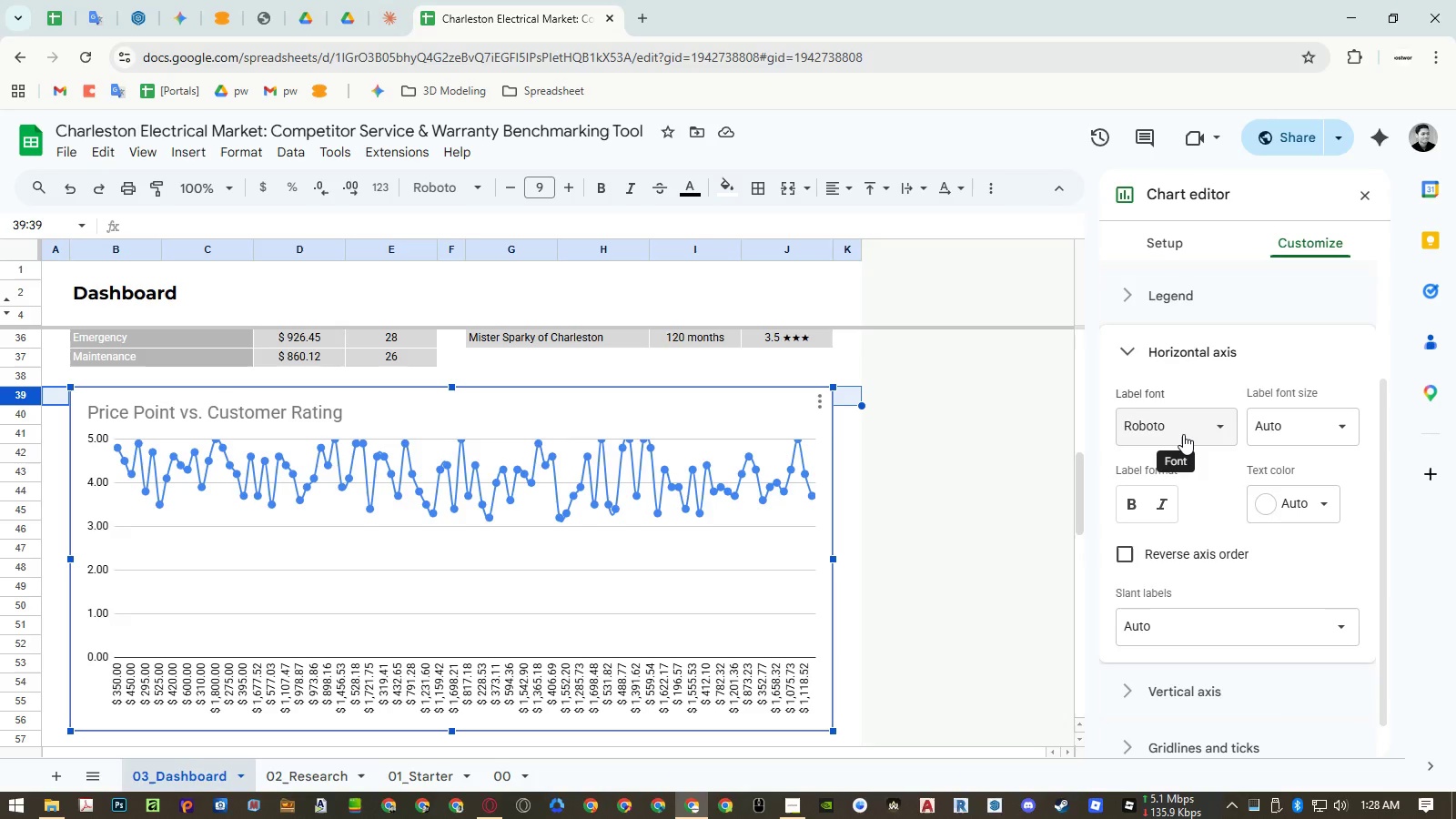 
wait(5.47)
 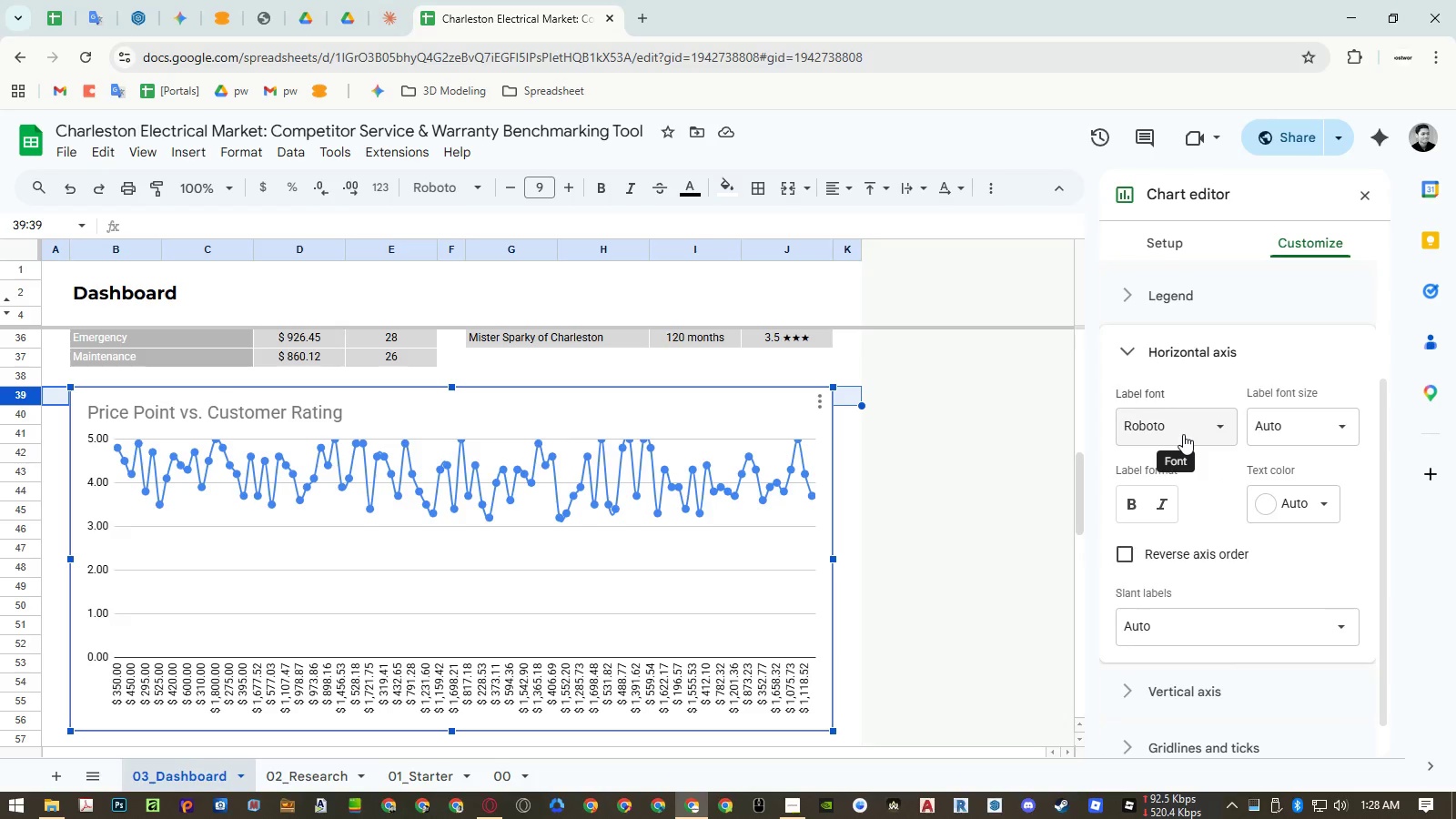 
left_click([1190, 627])
 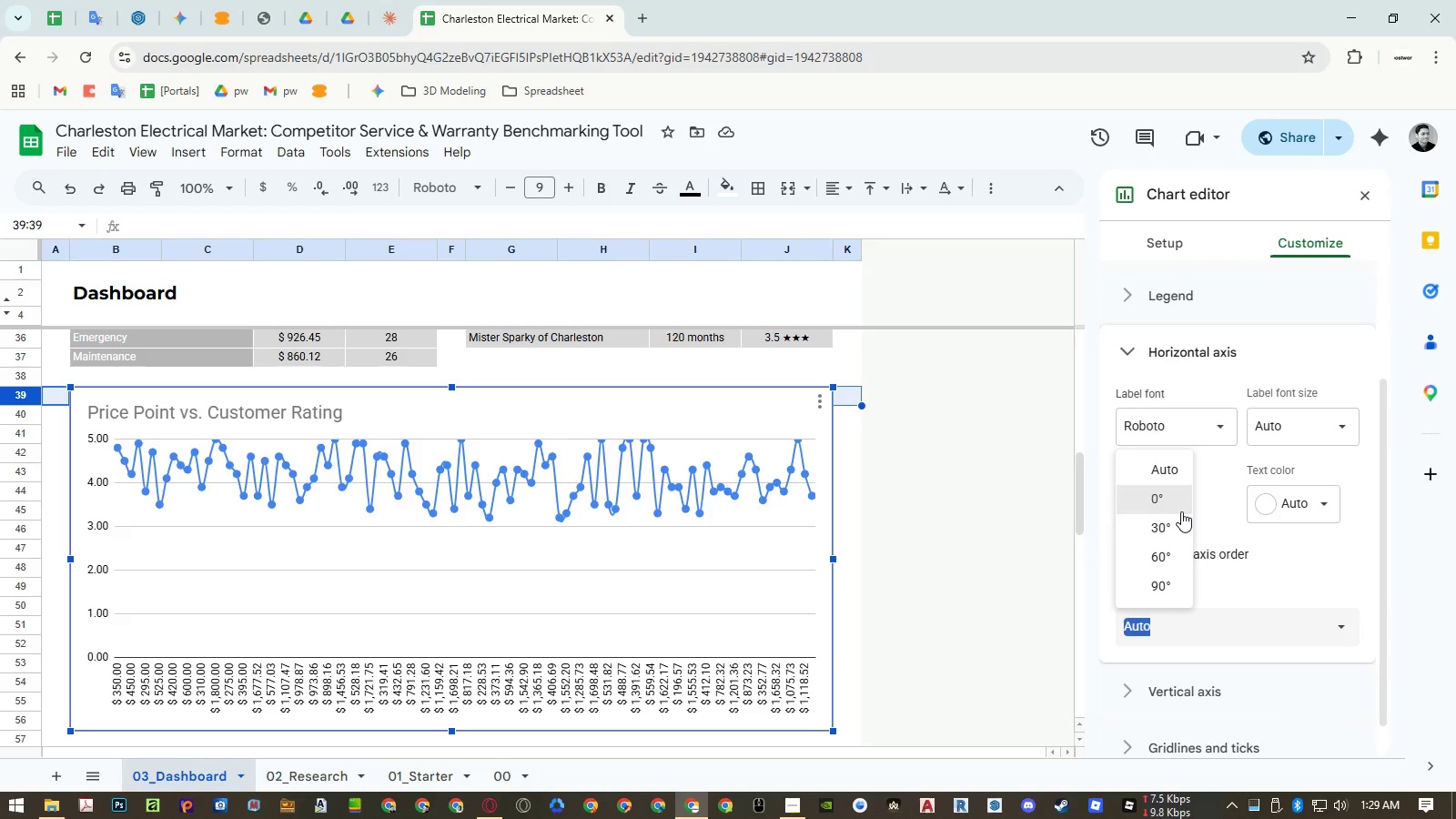 
left_click([1181, 524])
 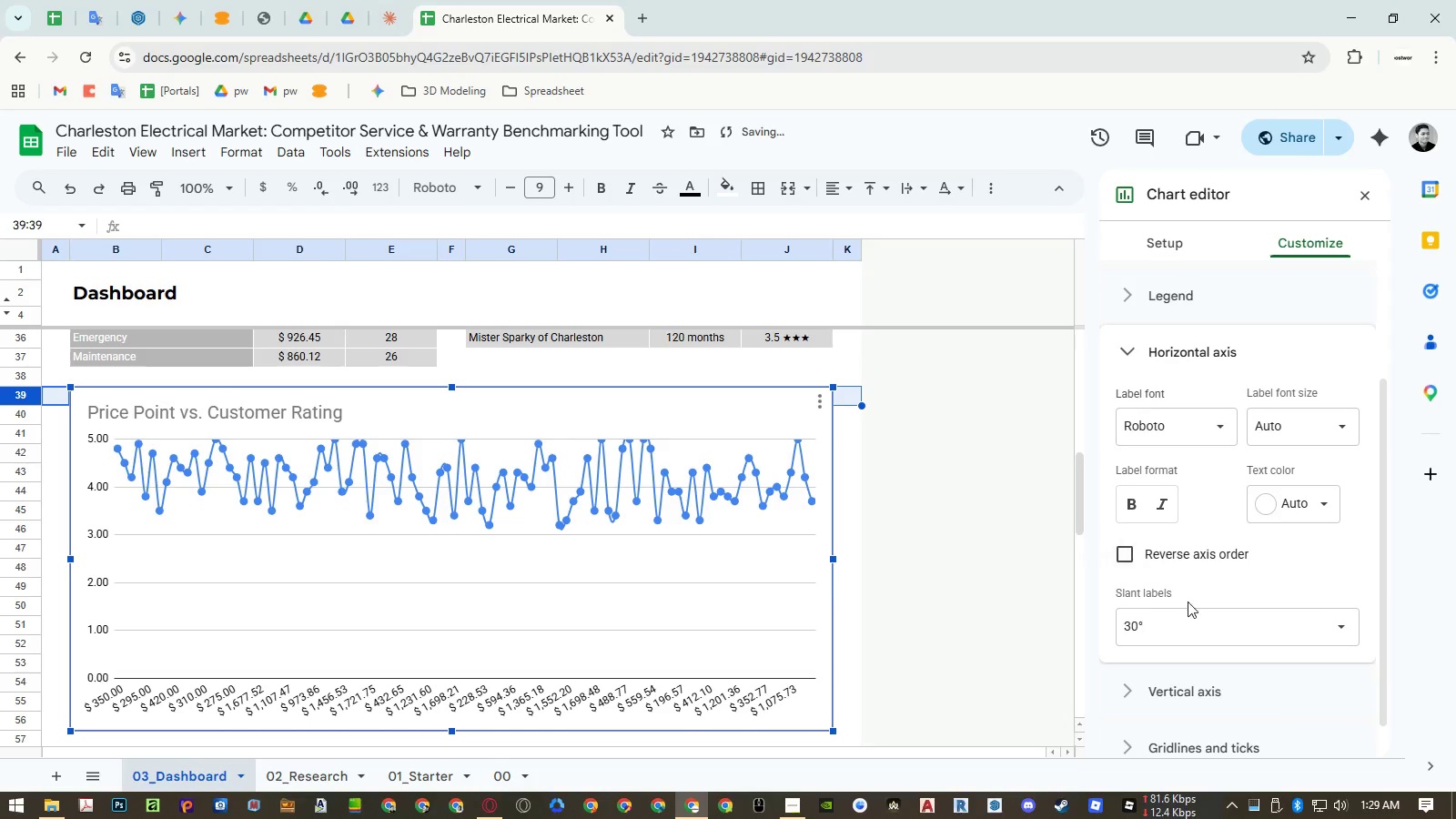 
left_click([1188, 622])
 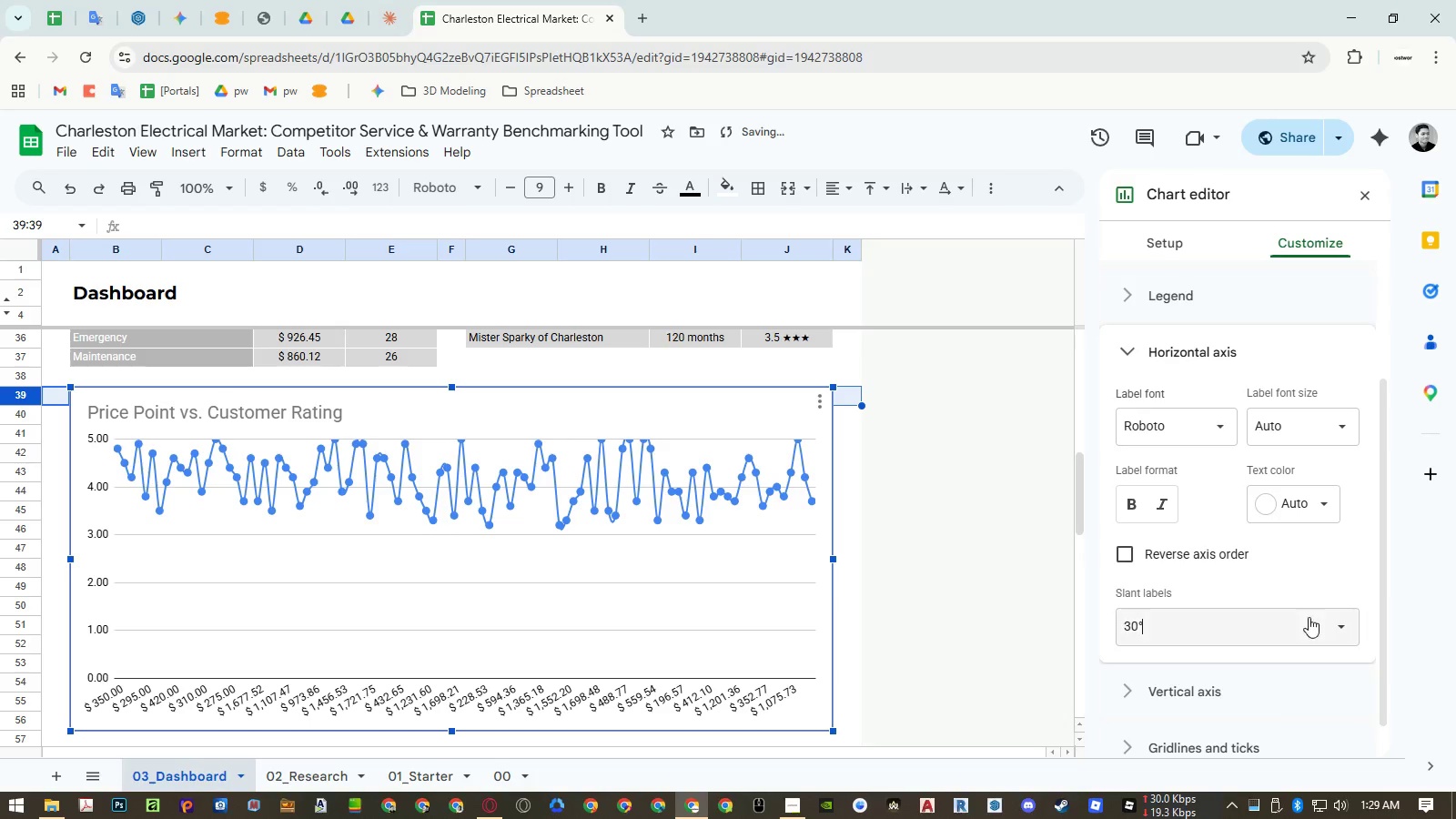 
left_click([1330, 622])
 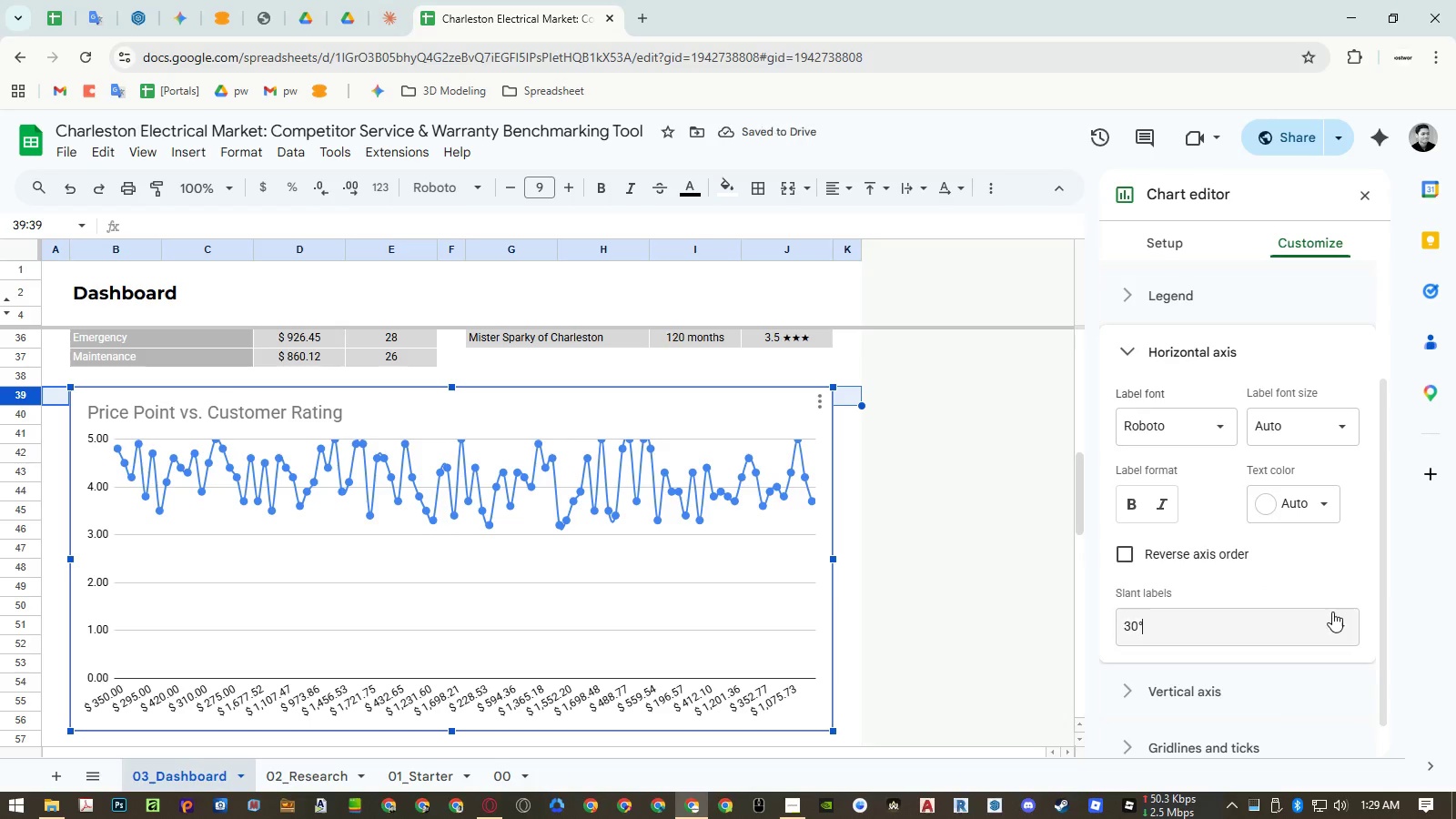 
left_click([1342, 624])
 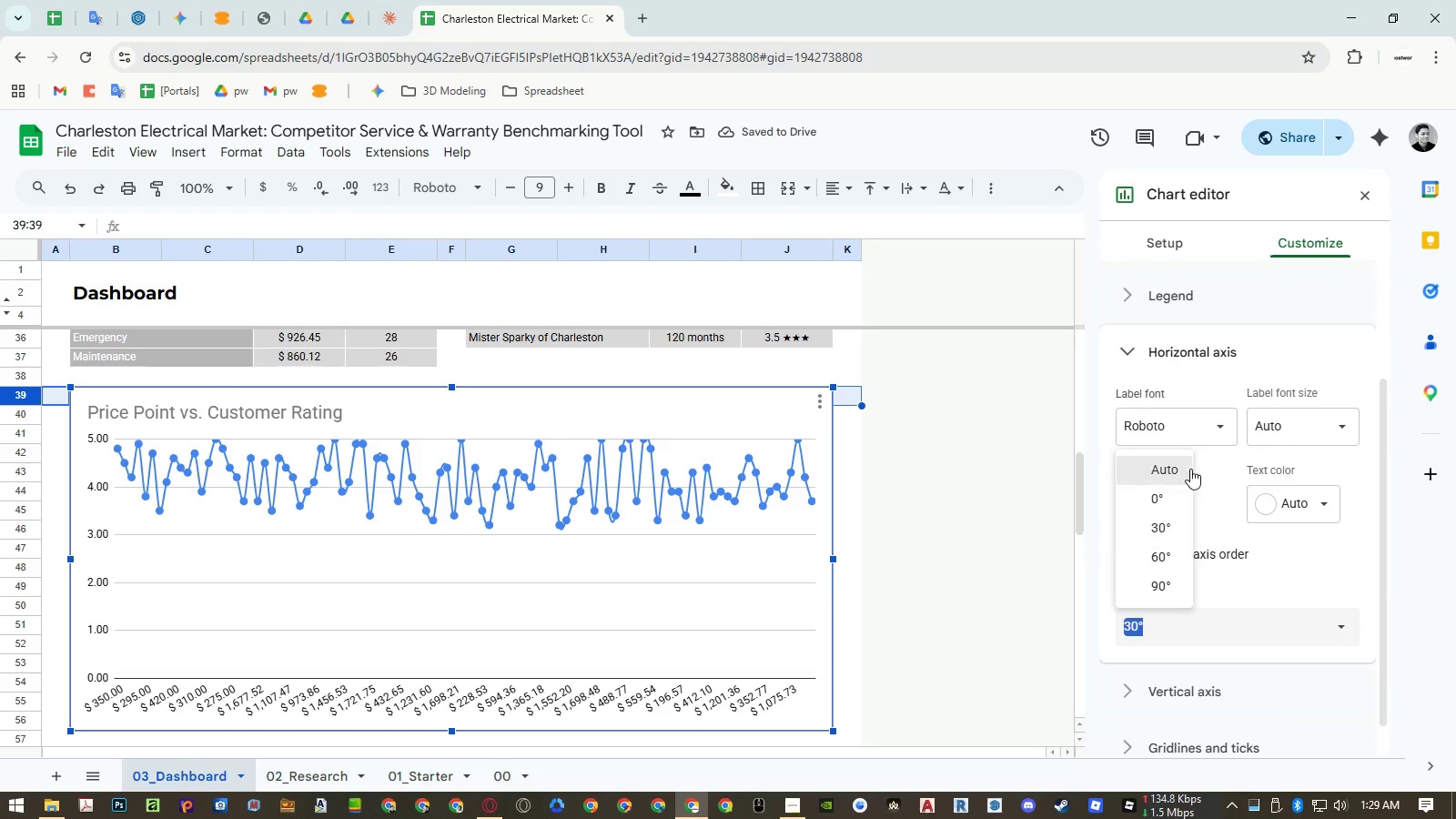 
left_click([1169, 470])
 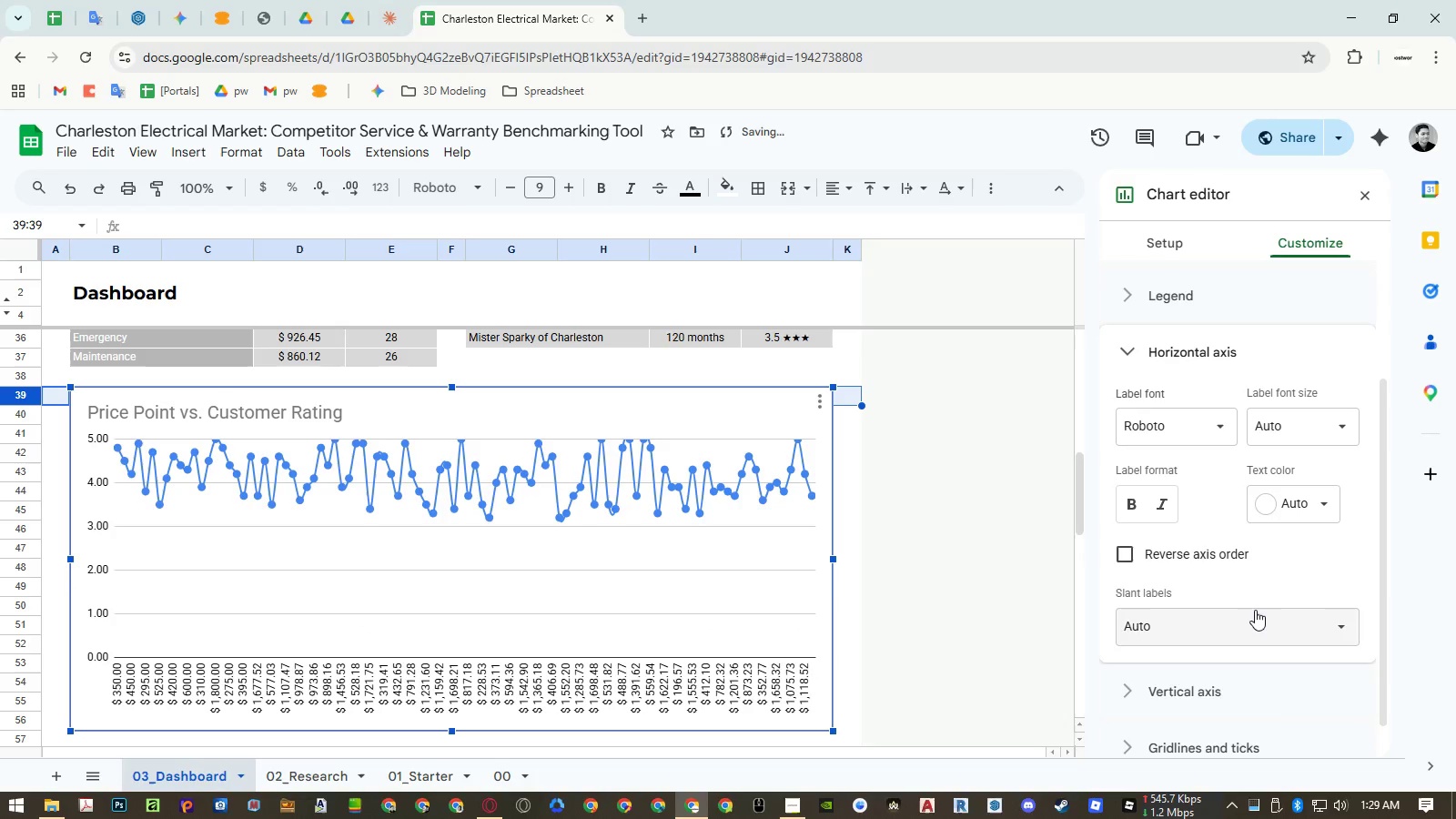 
scroll: coordinate [1255, 610], scroll_direction: down, amount: 1.0
 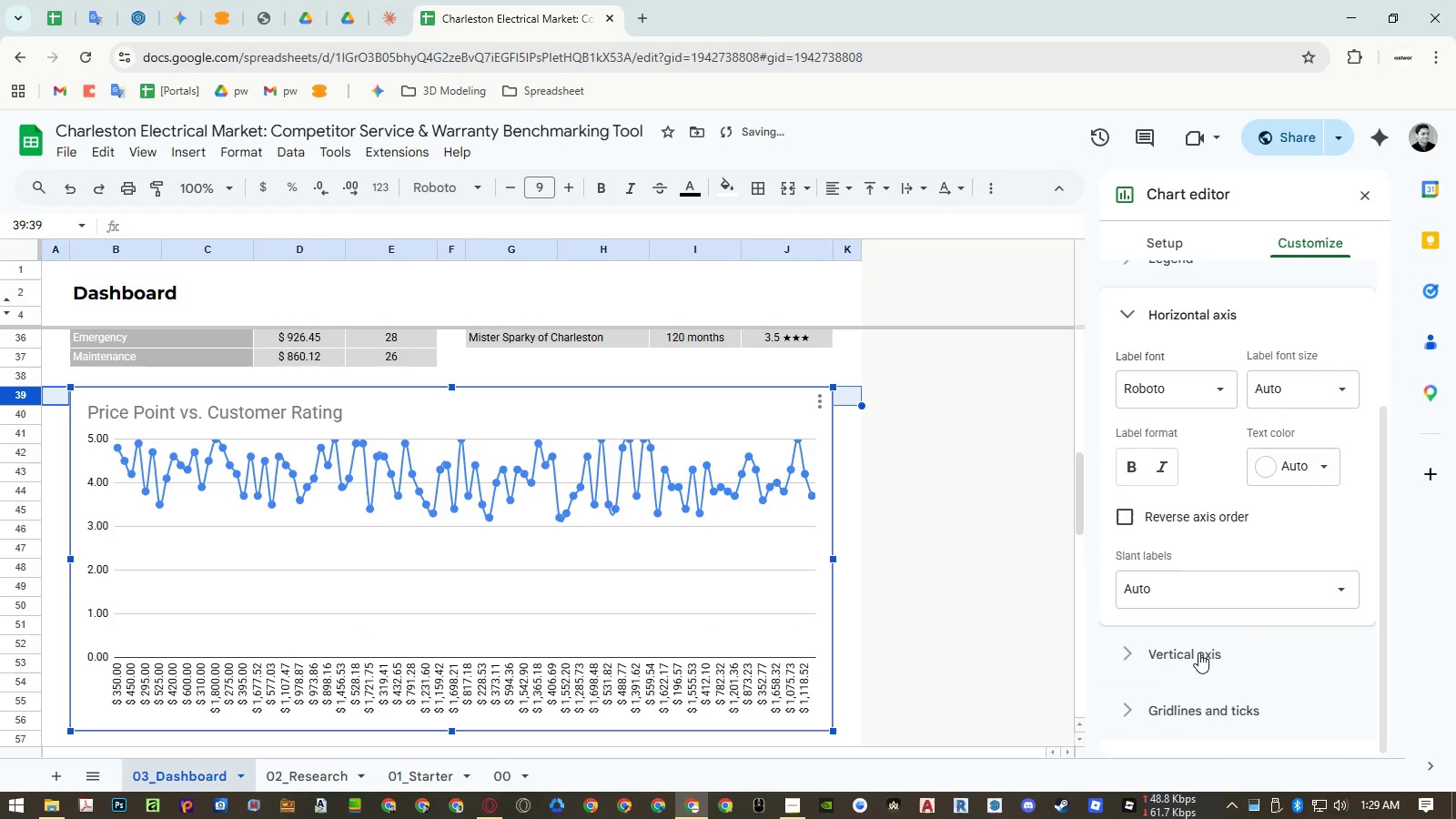 
double_click([1192, 649])
 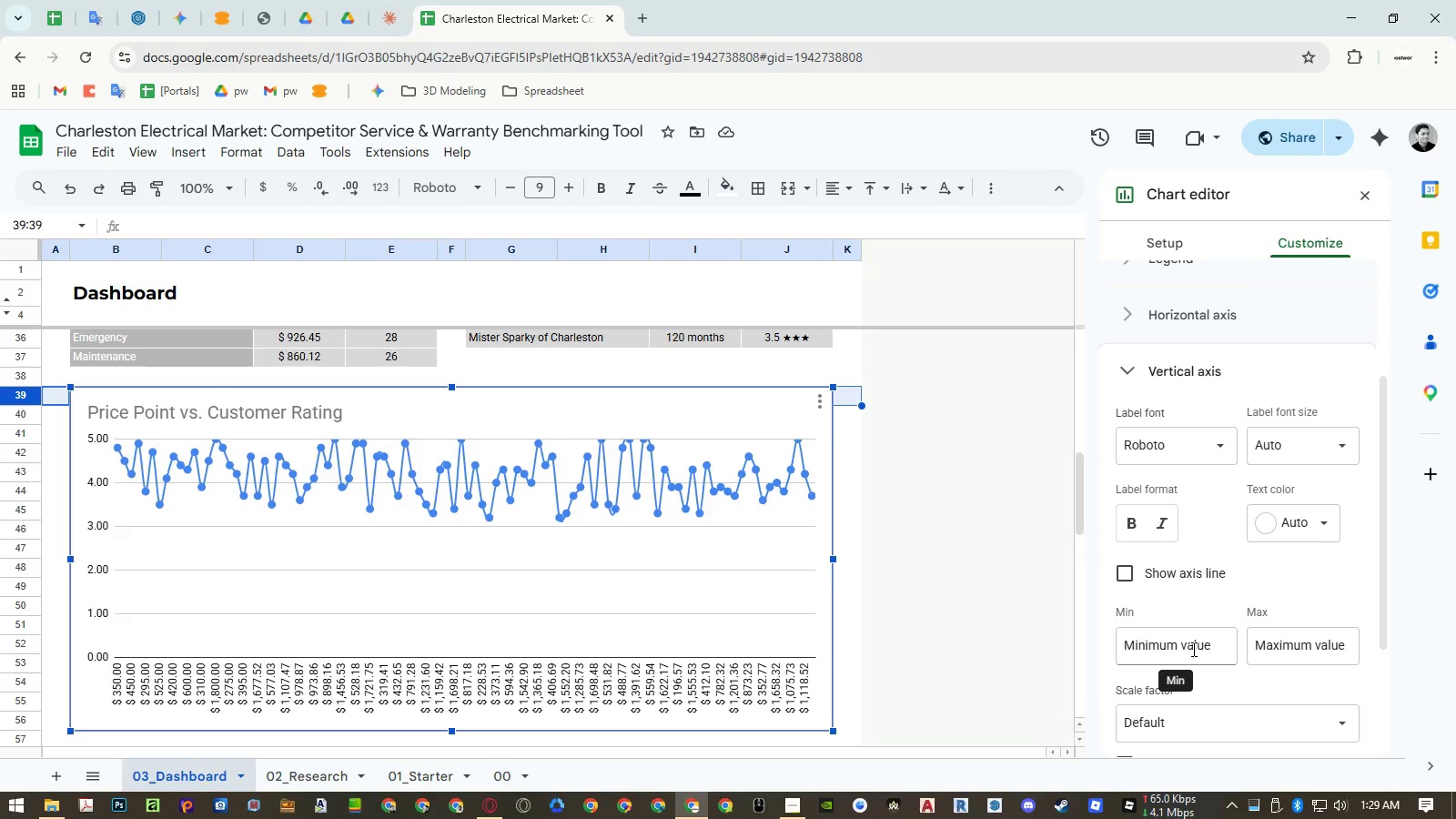 
wait(11.48)
 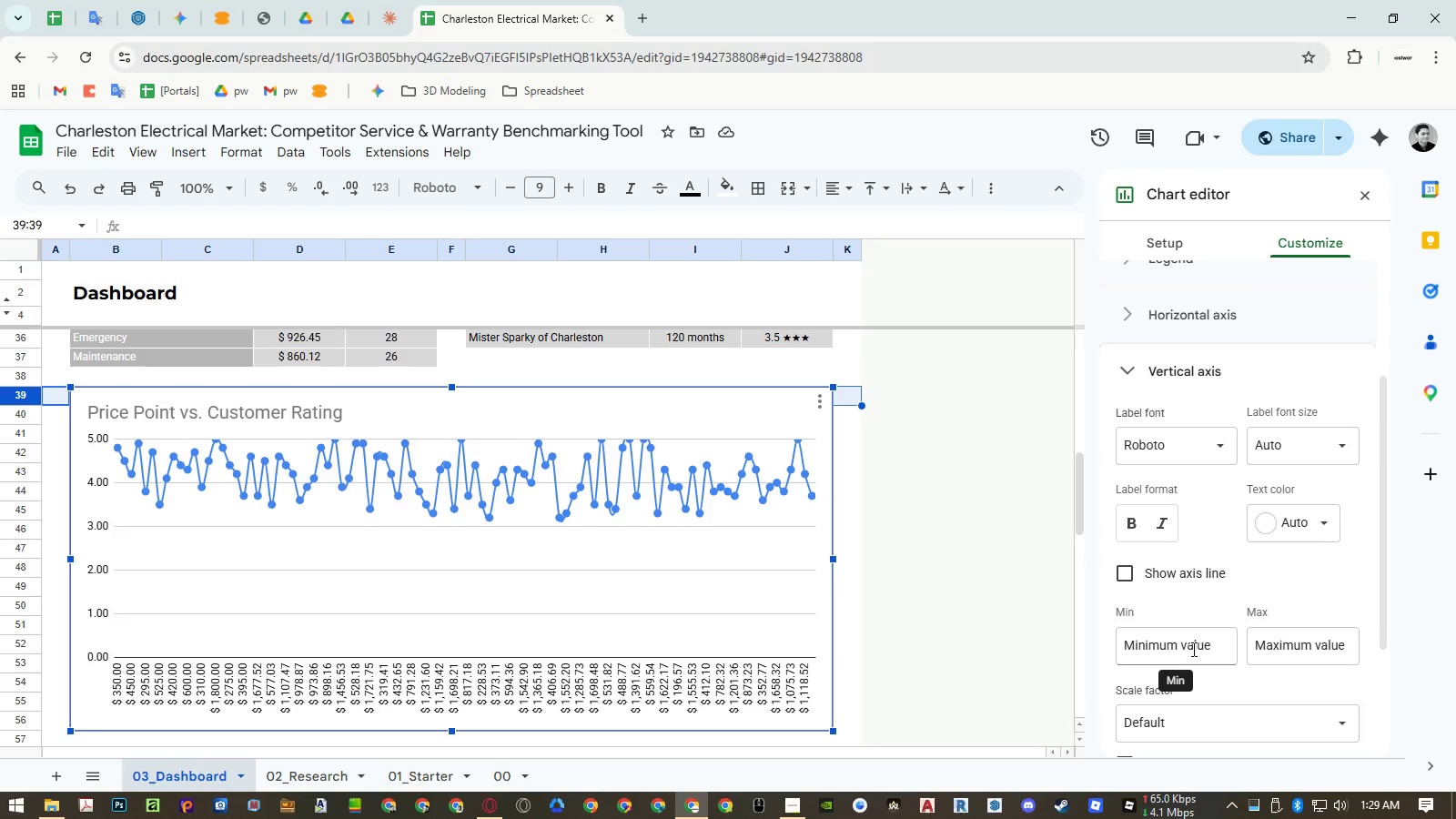 
scroll: coordinate [1231, 603], scroll_direction: down, amount: 5.0
 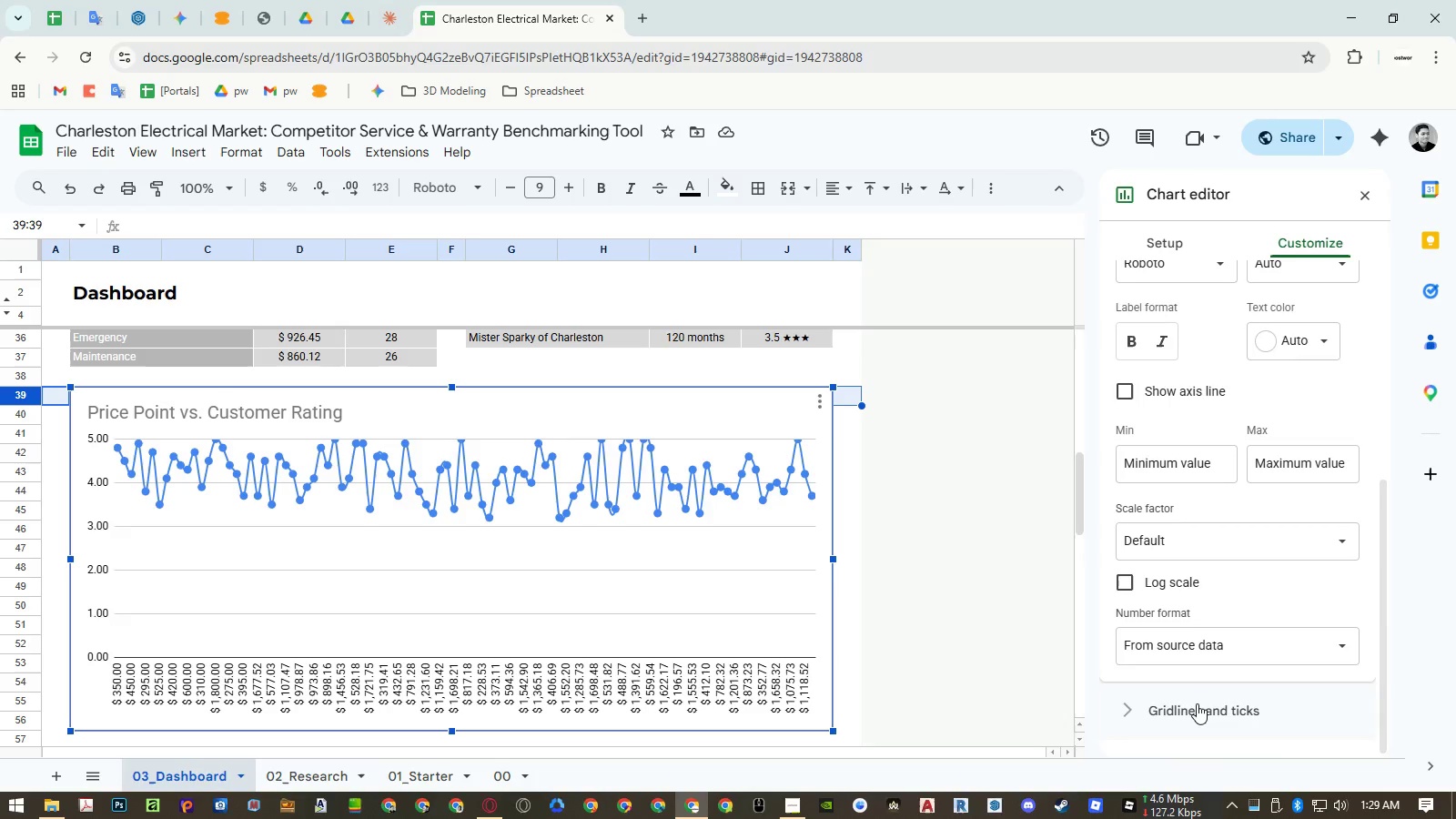 
left_click([1197, 707])
 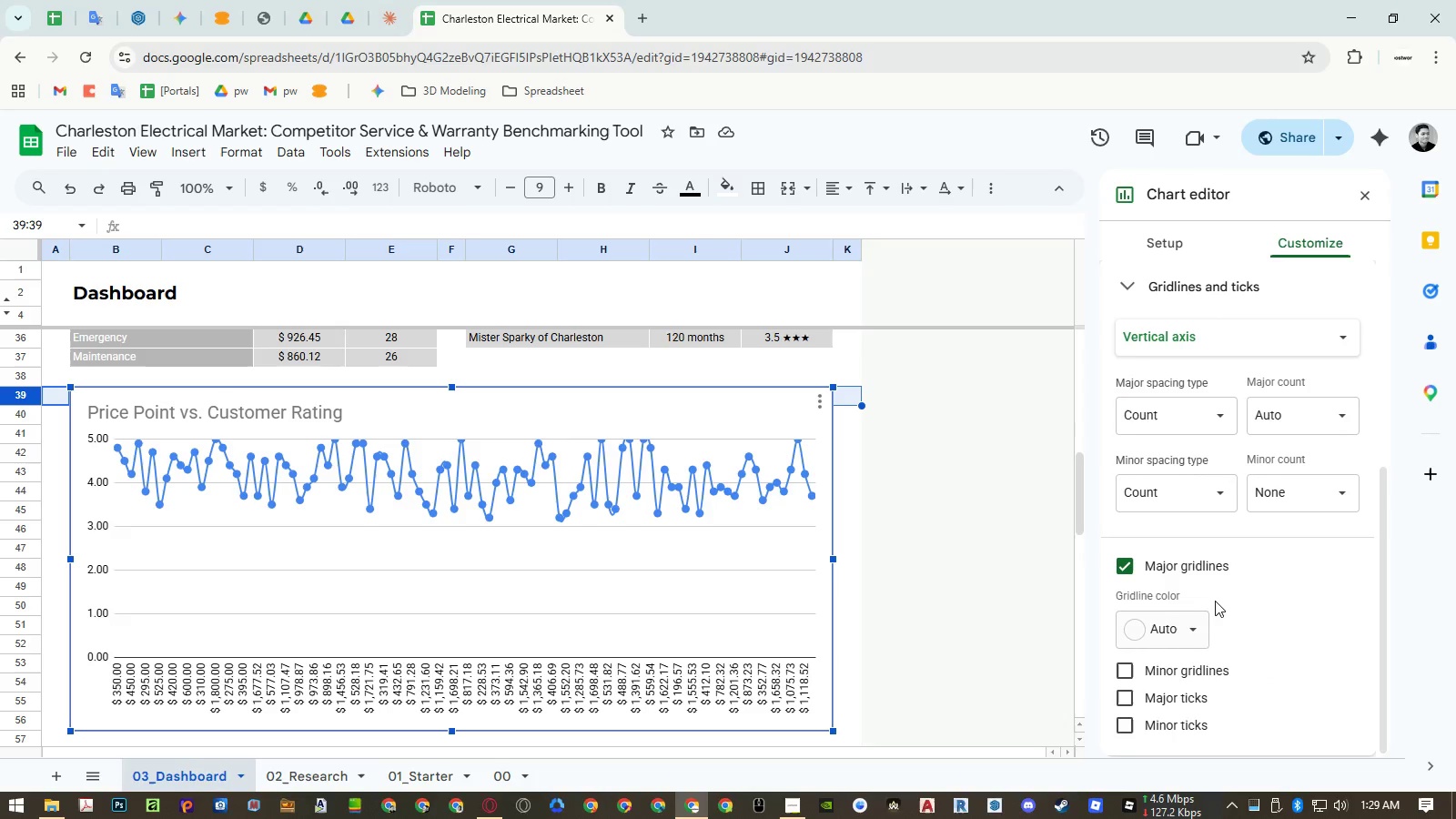 
scroll: coordinate [1215, 600], scroll_direction: down, amount: 1.0
 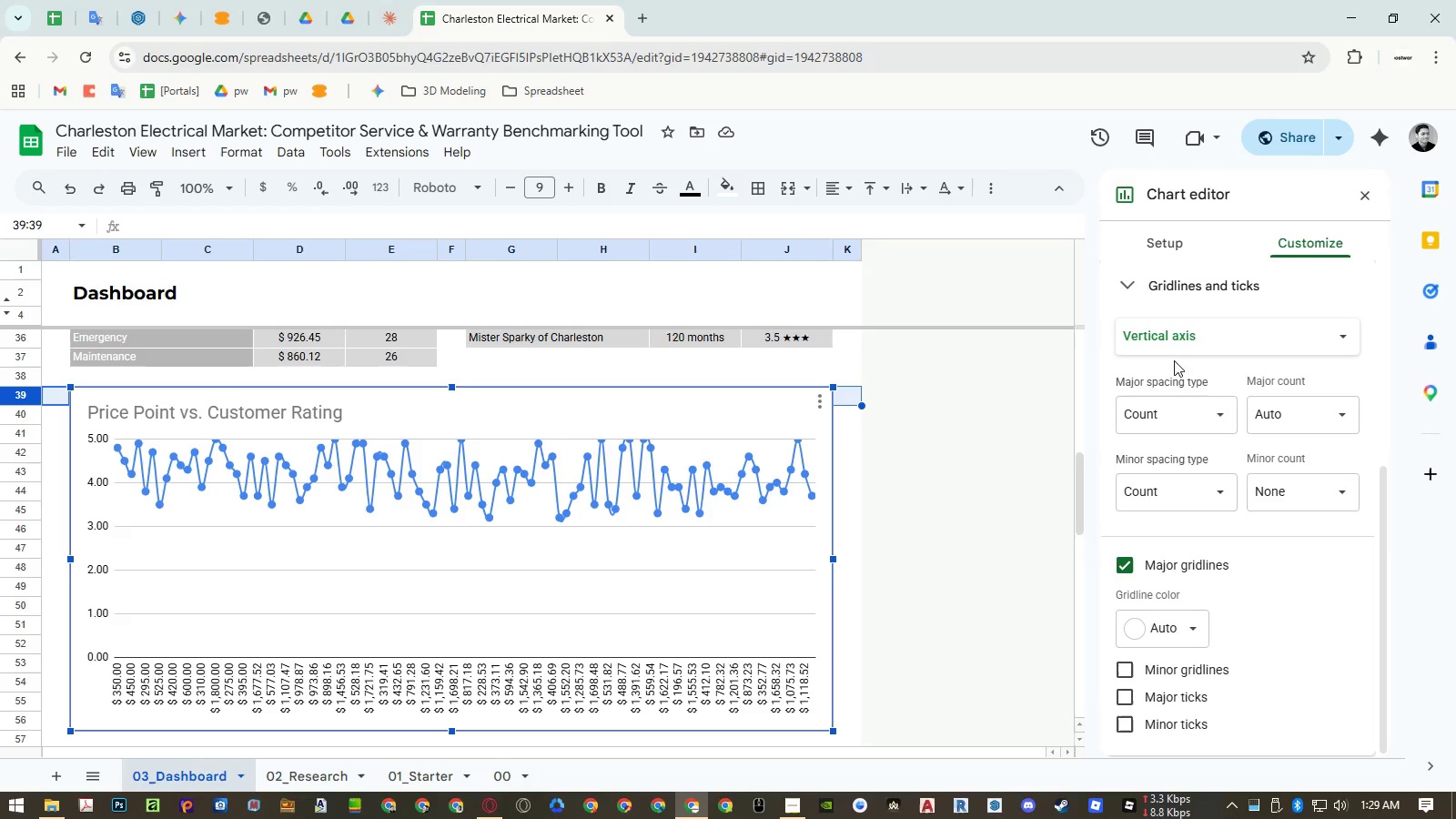 
left_click([1151, 234])
 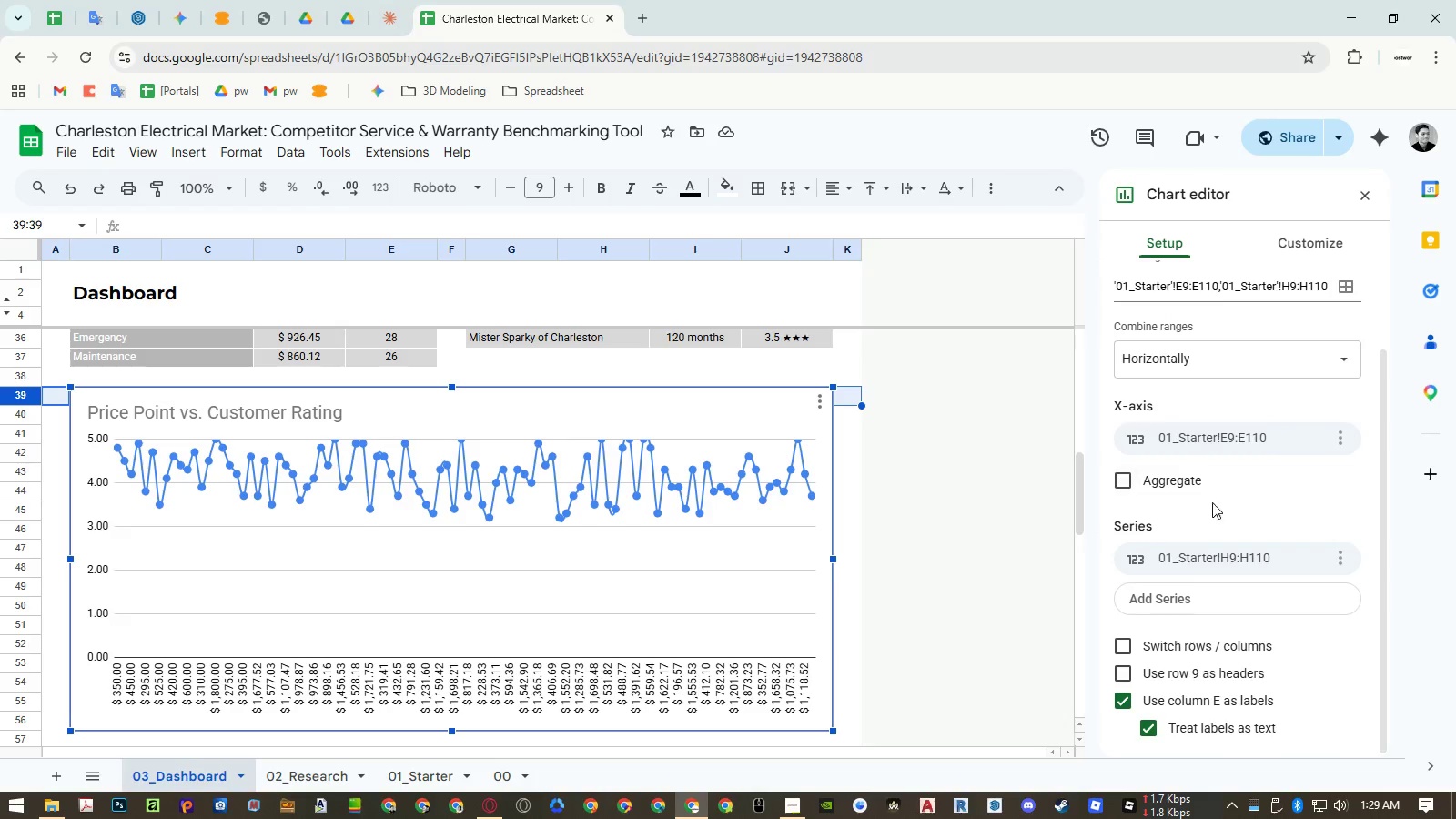 
left_click([1207, 597])
 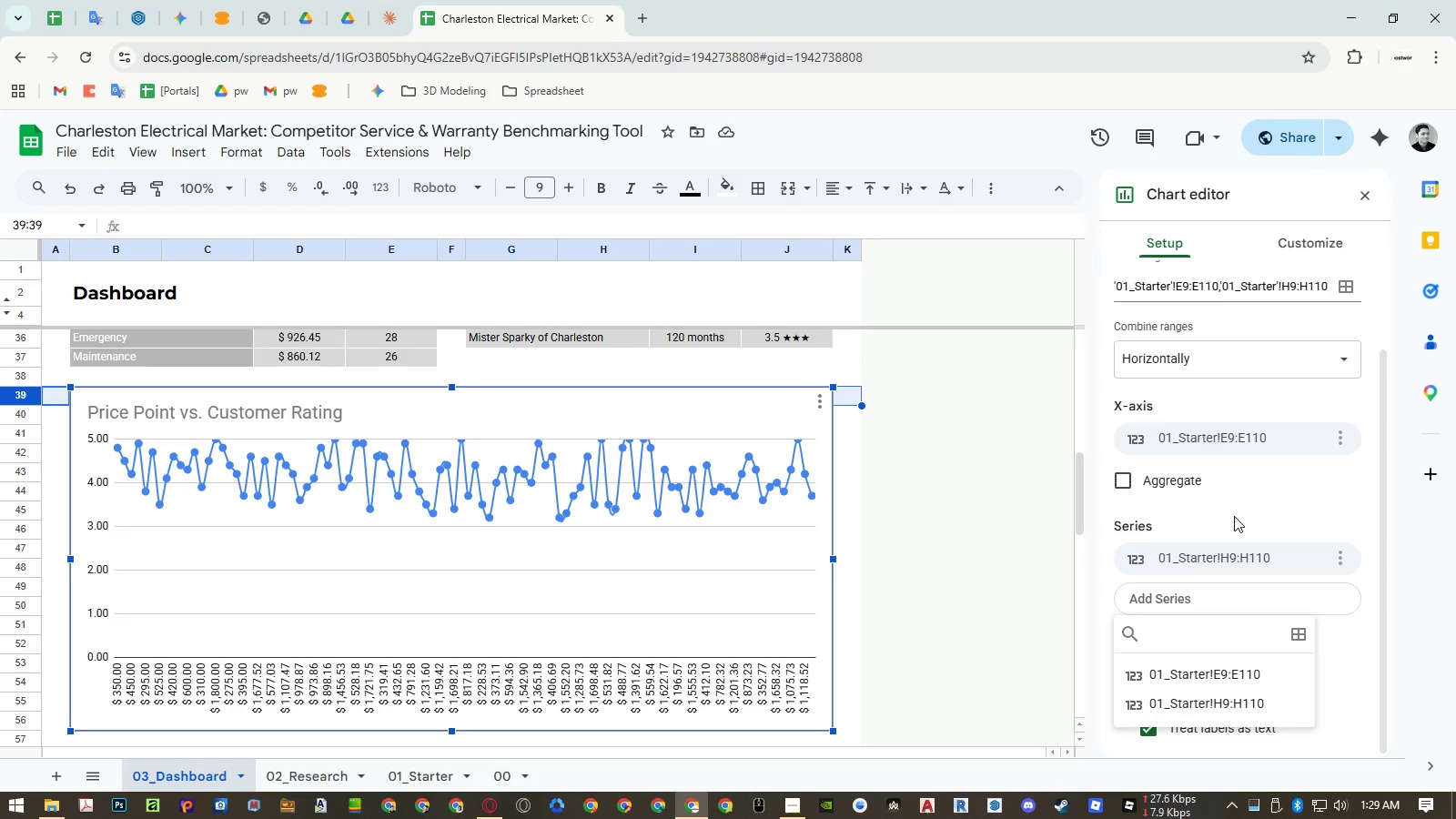 
left_click([1172, 481])
 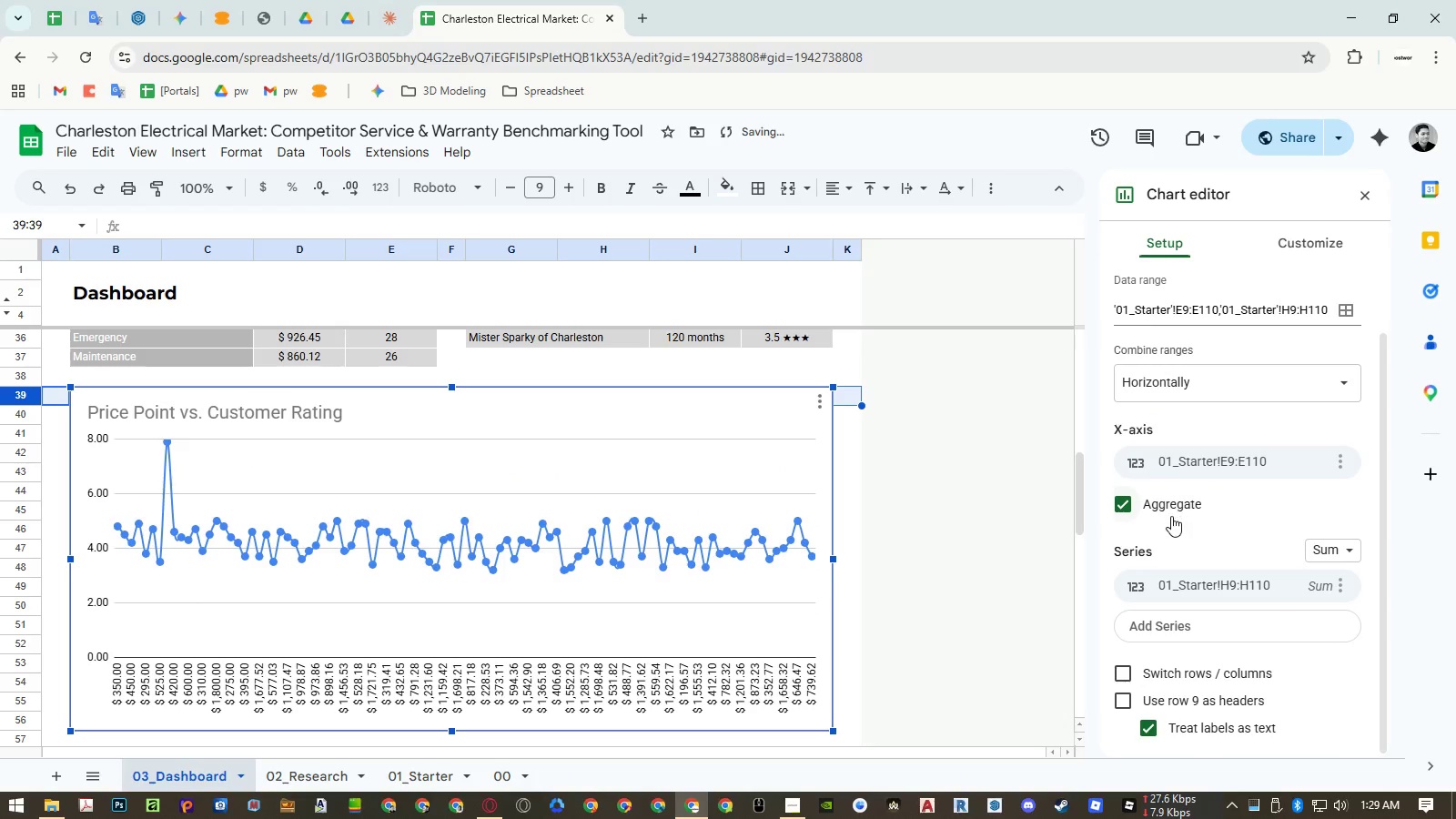 
left_click([1169, 499])
 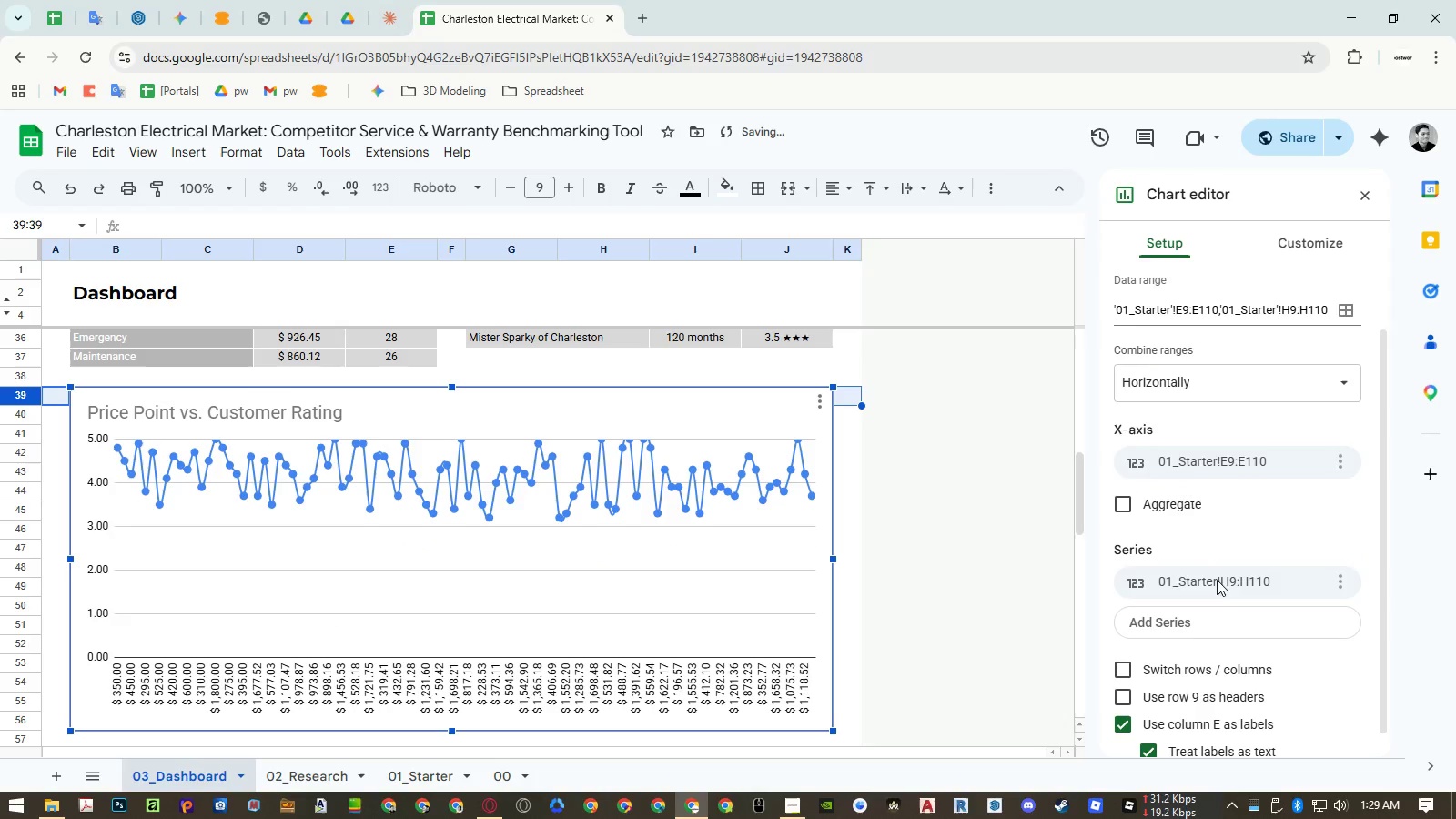 
scroll: coordinate [1219, 587], scroll_direction: down, amount: 2.0
 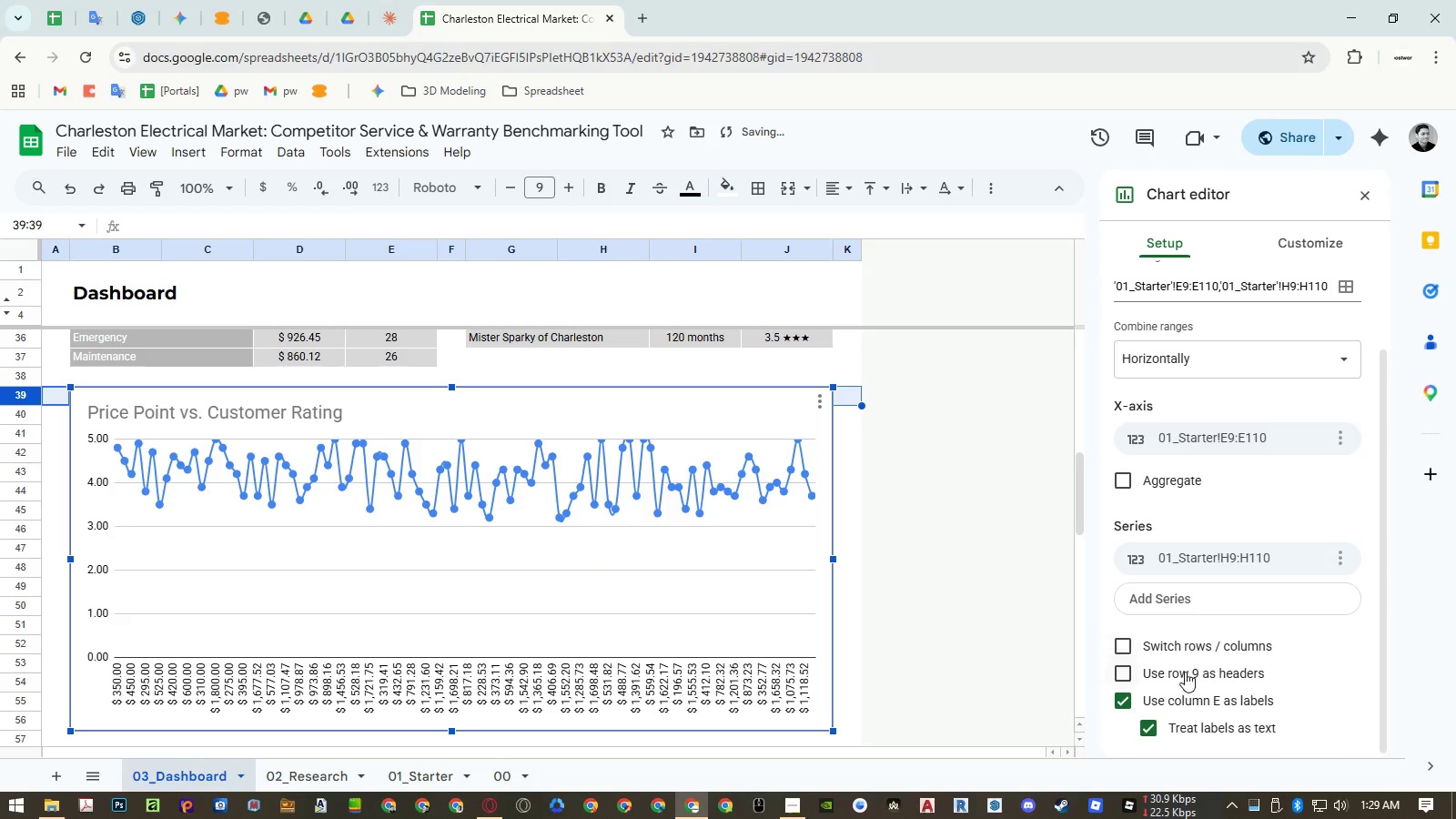 
left_click([1185, 672])
 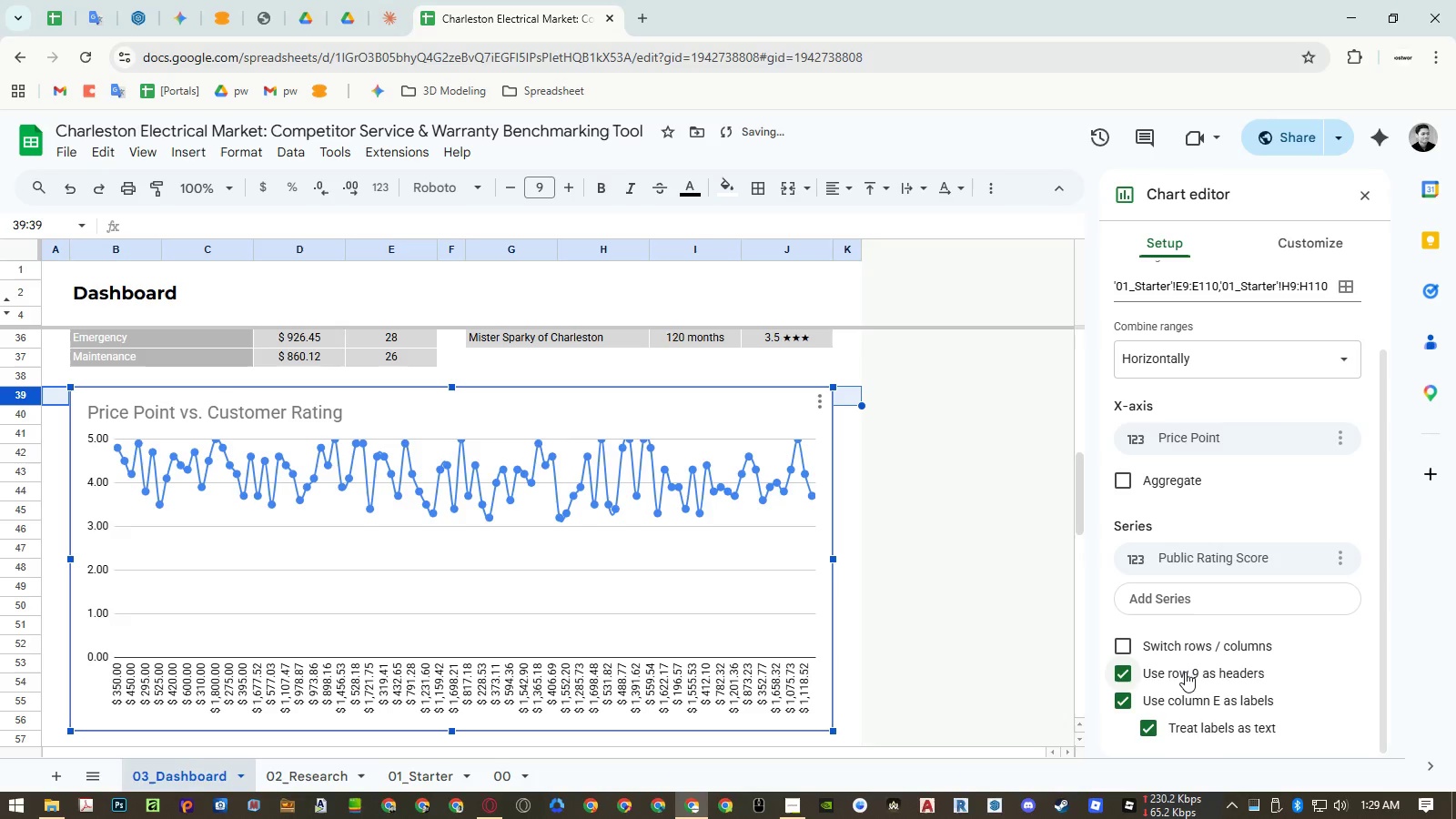 
left_click([1185, 672])
 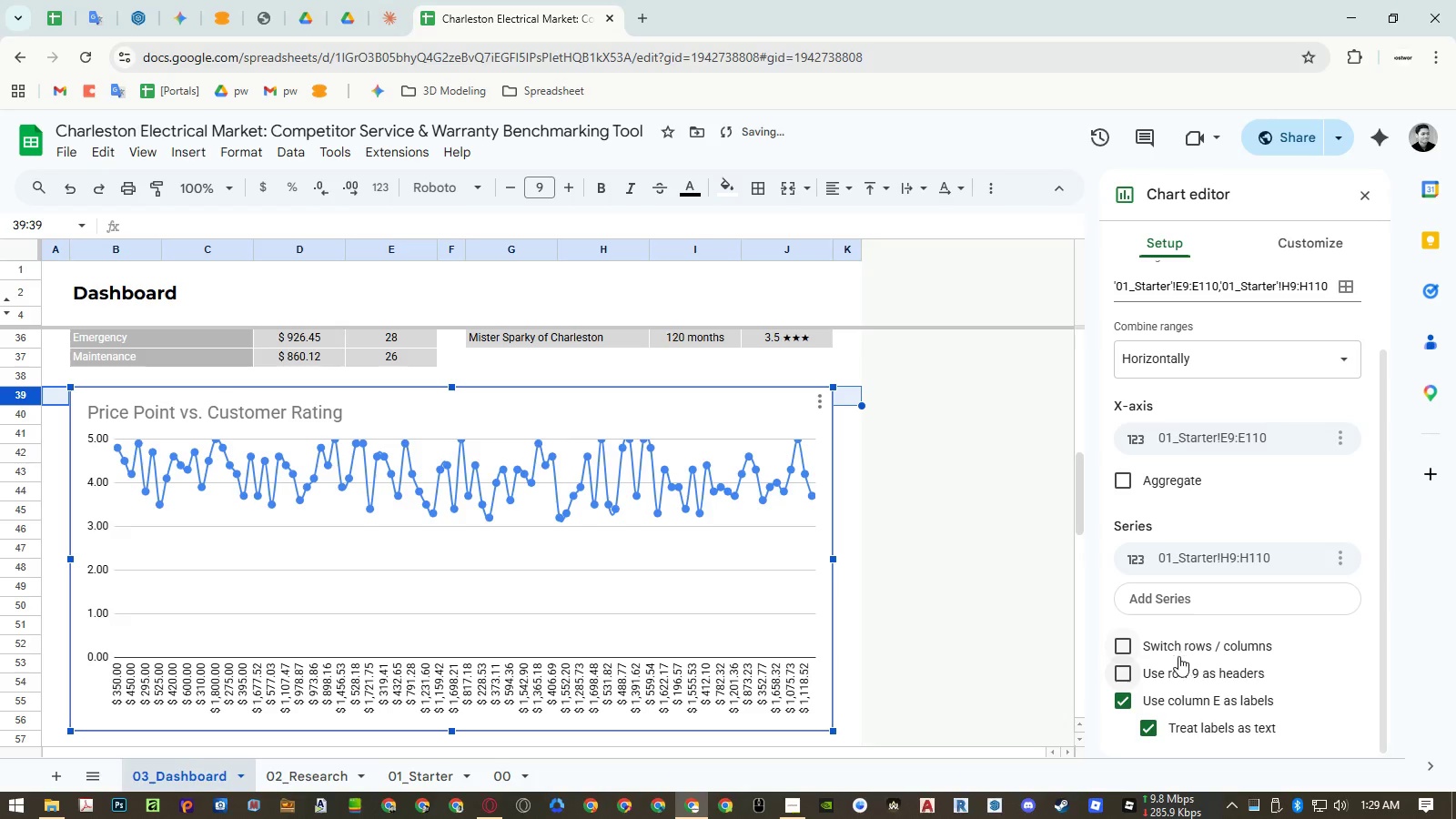 
left_click([1176, 663])
 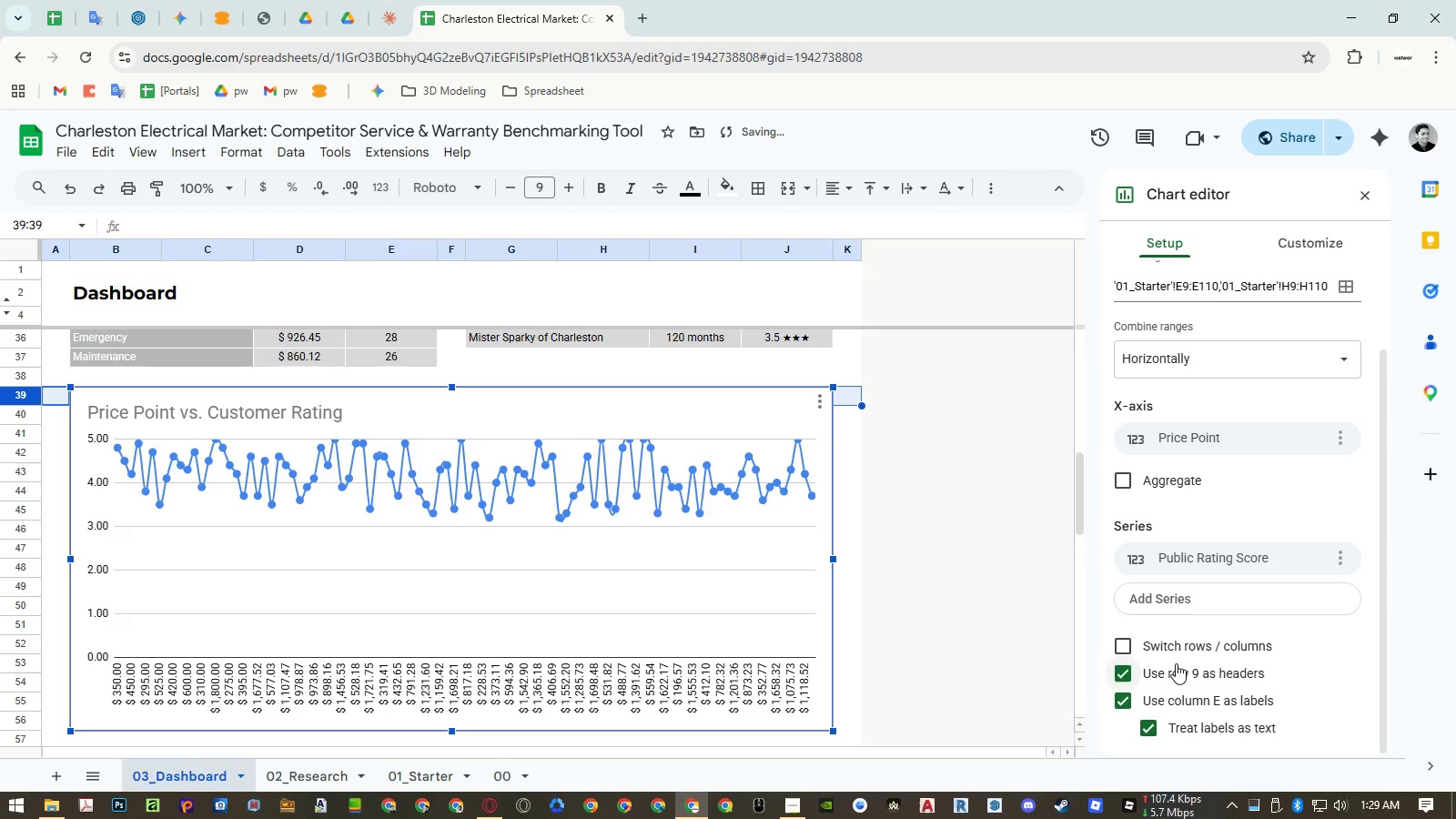 
double_click([1176, 663])
 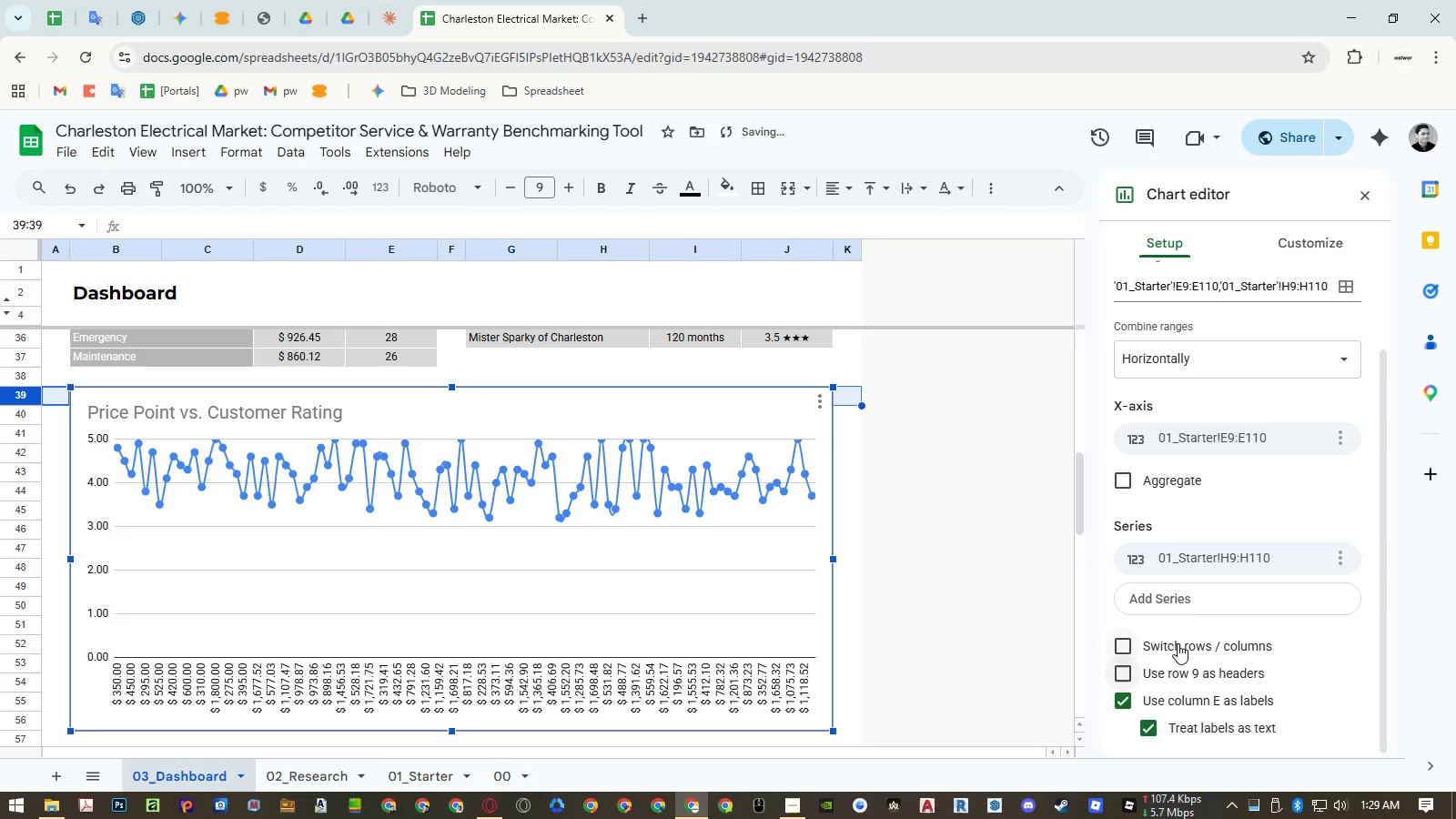 
left_click([1178, 643])
 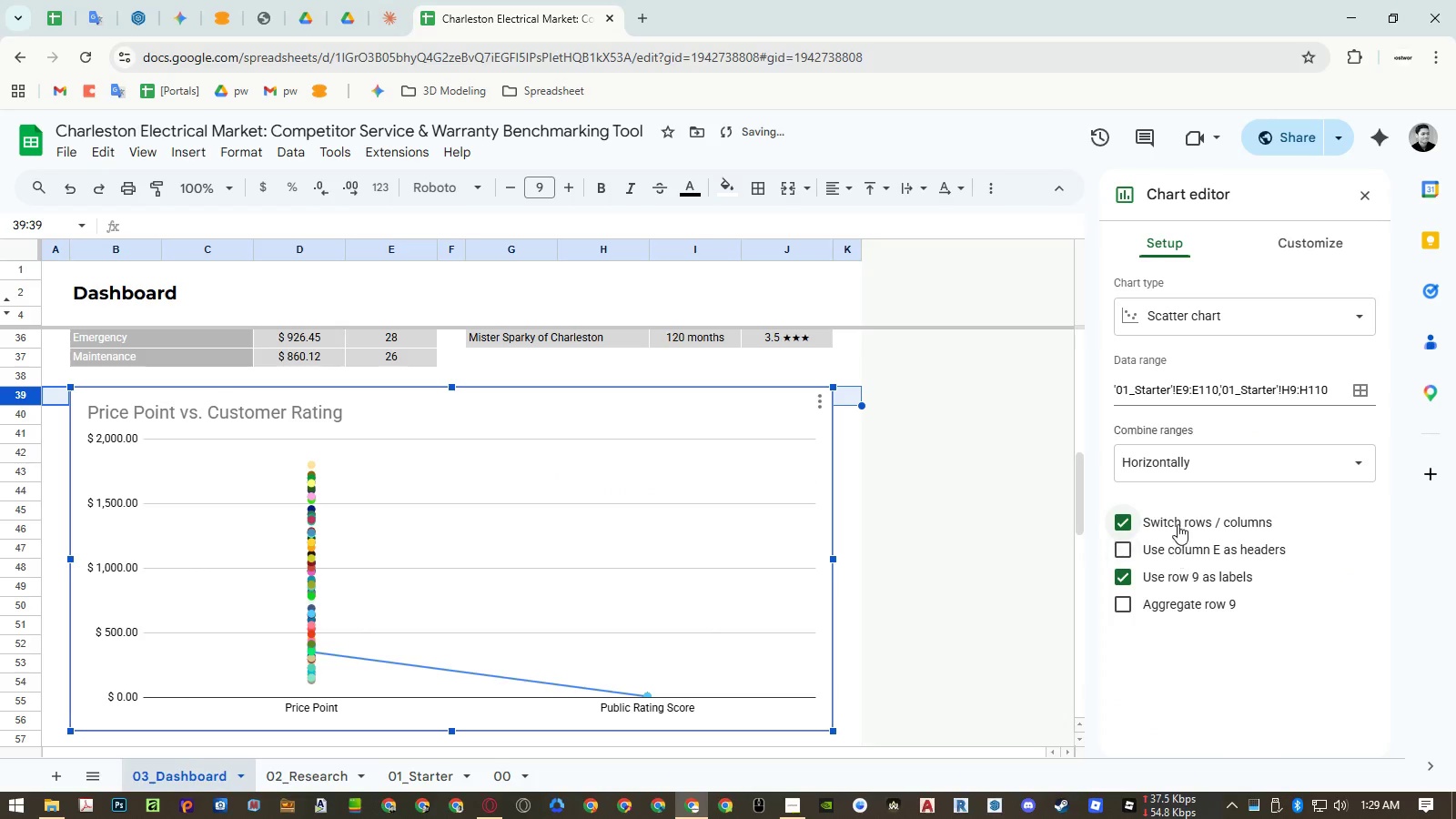 
left_click([1178, 520])
 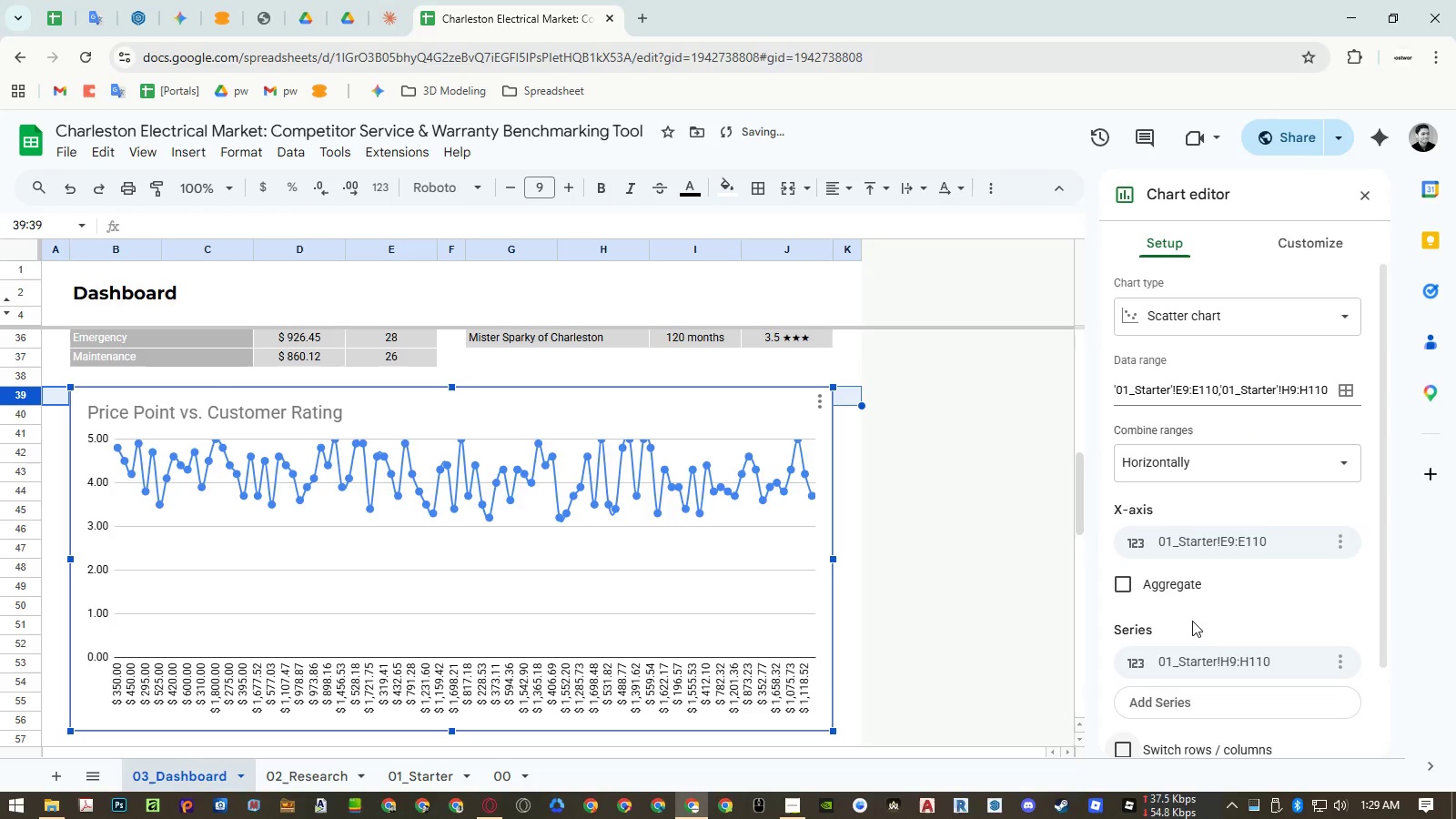 
scroll: coordinate [1200, 643], scroll_direction: down, amount: 4.0
 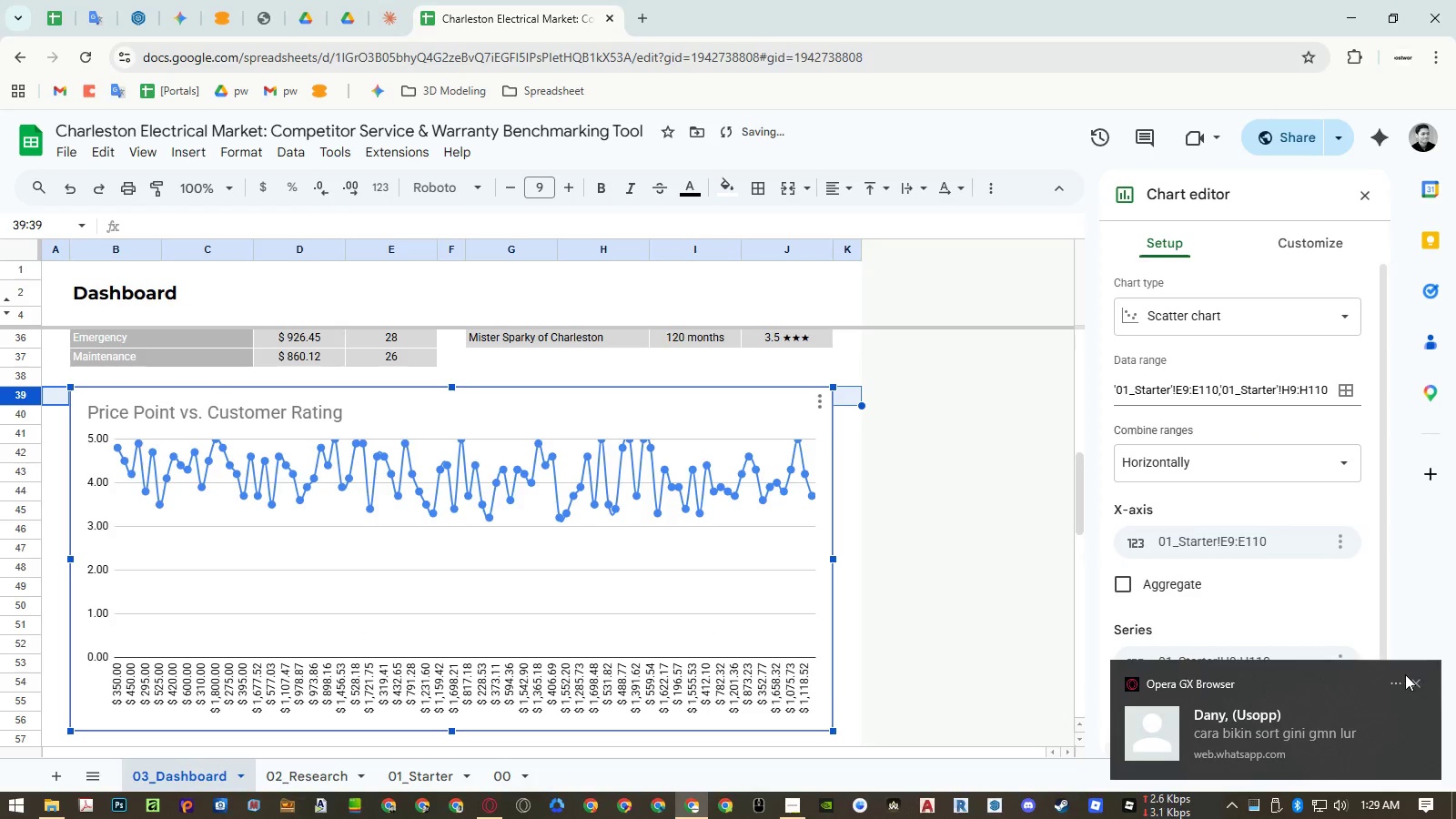 
left_click([1416, 678])
 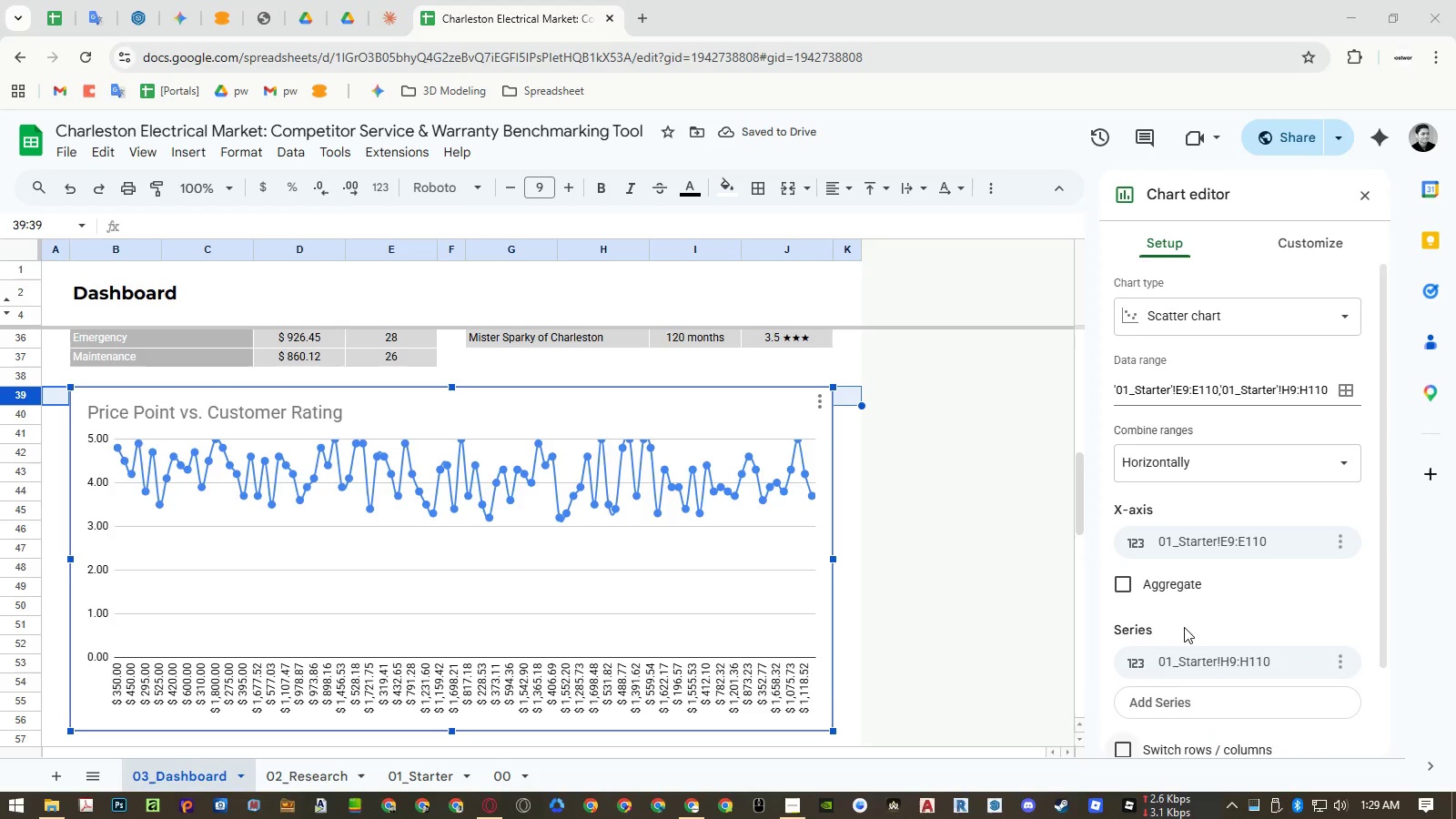 
scroll: coordinate [1181, 626], scroll_direction: down, amount: 2.0
 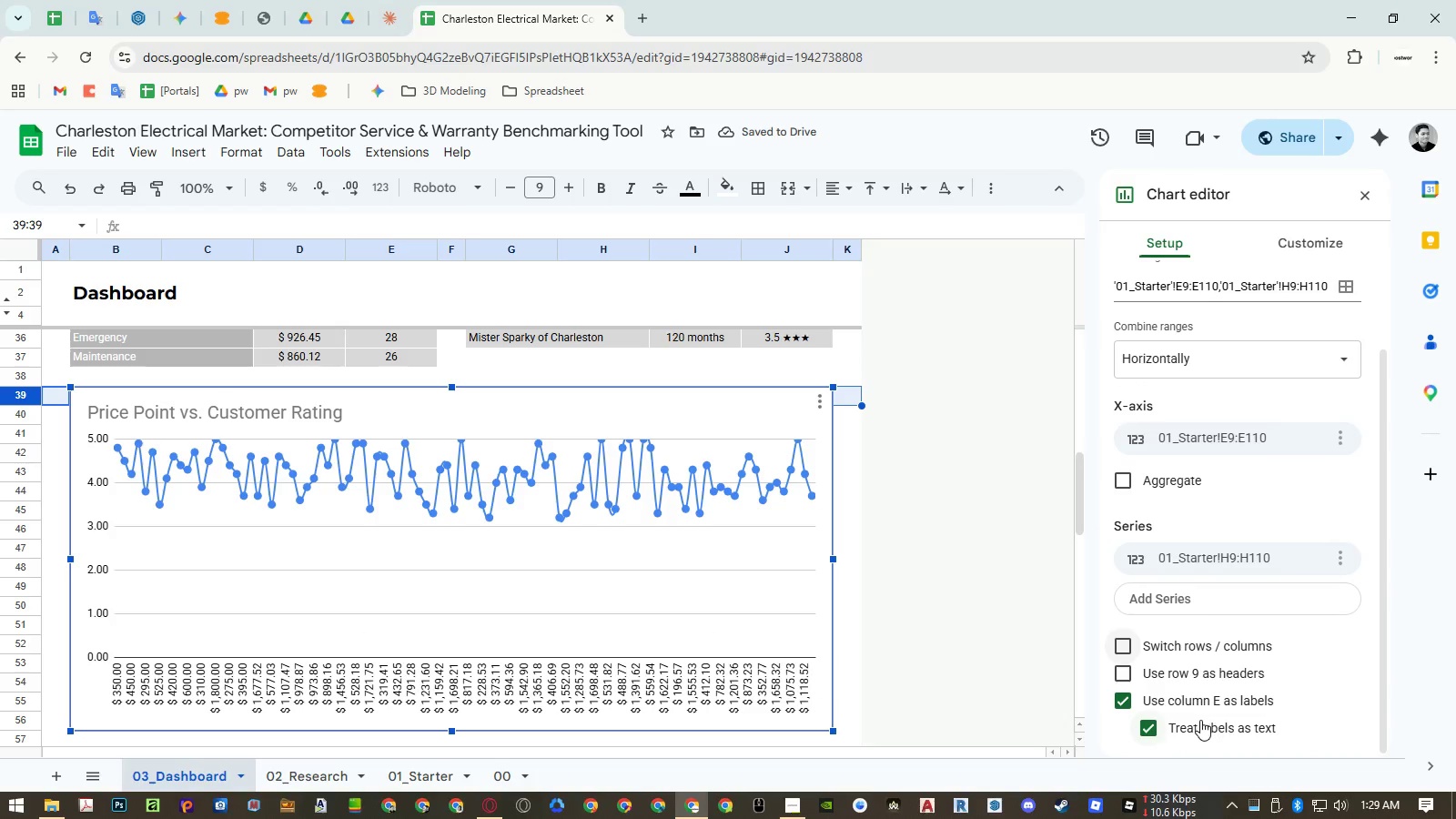 
left_click([1200, 720])
 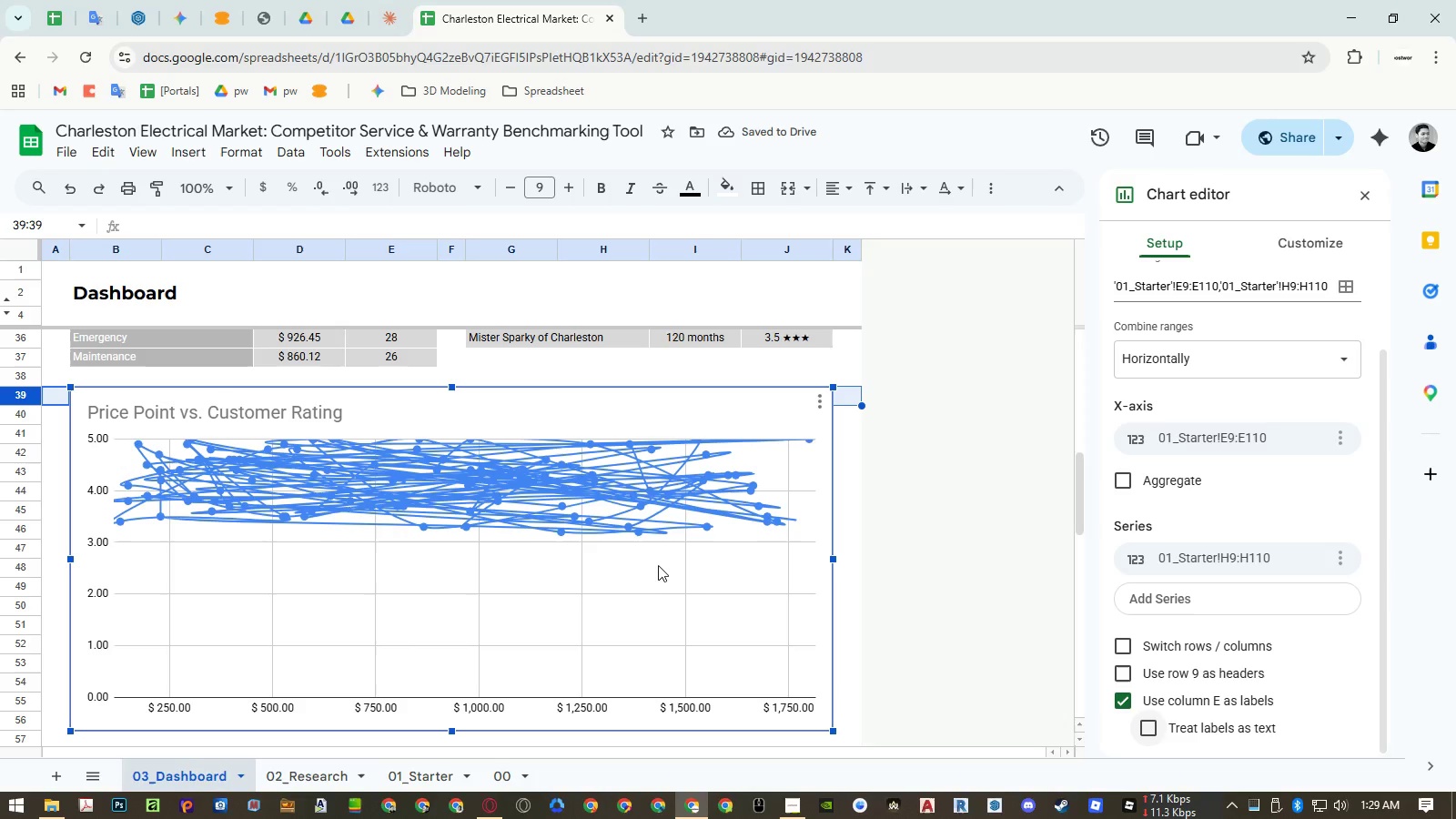 
wait(5.14)
 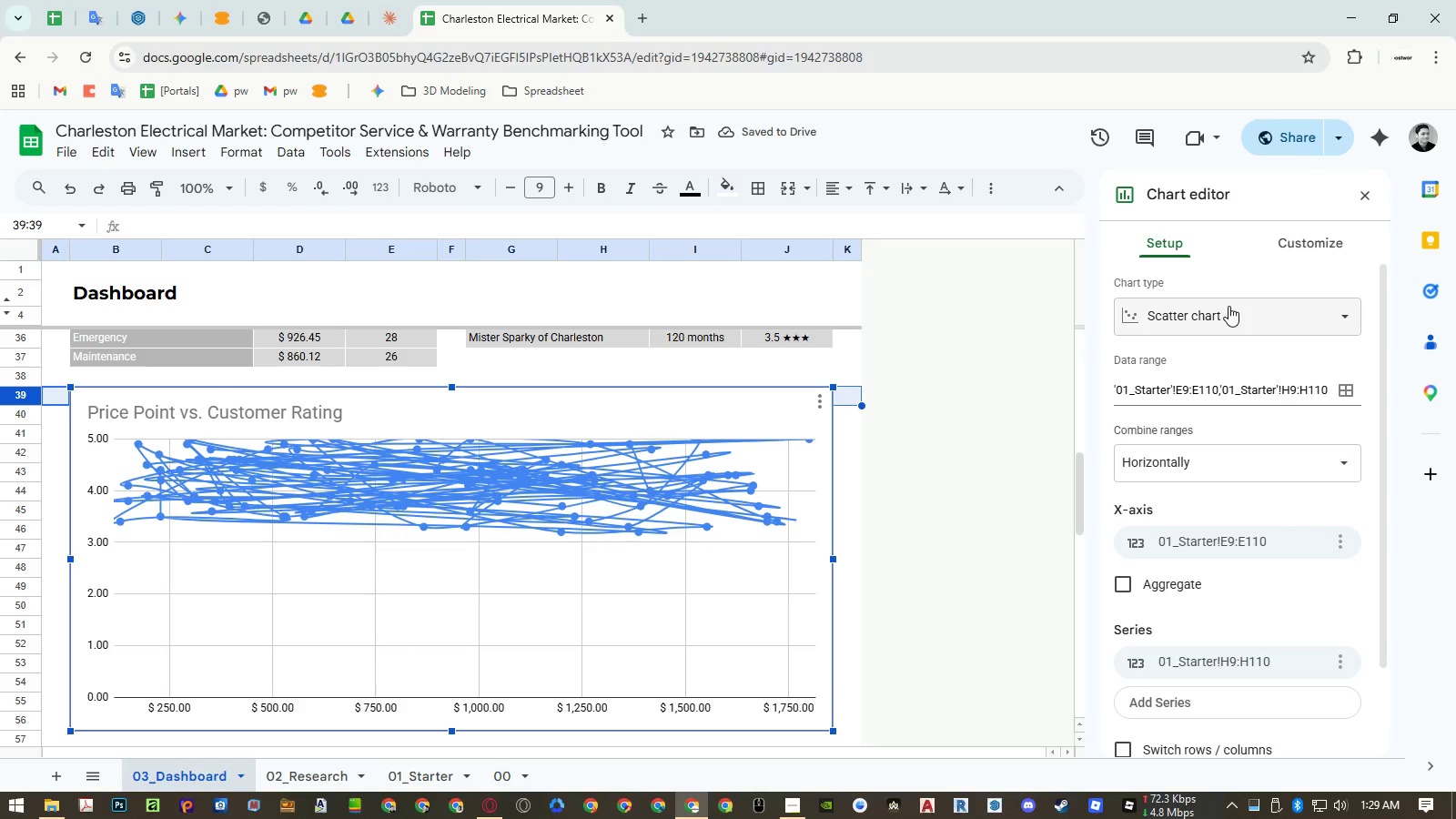 
left_click([1228, 306])
 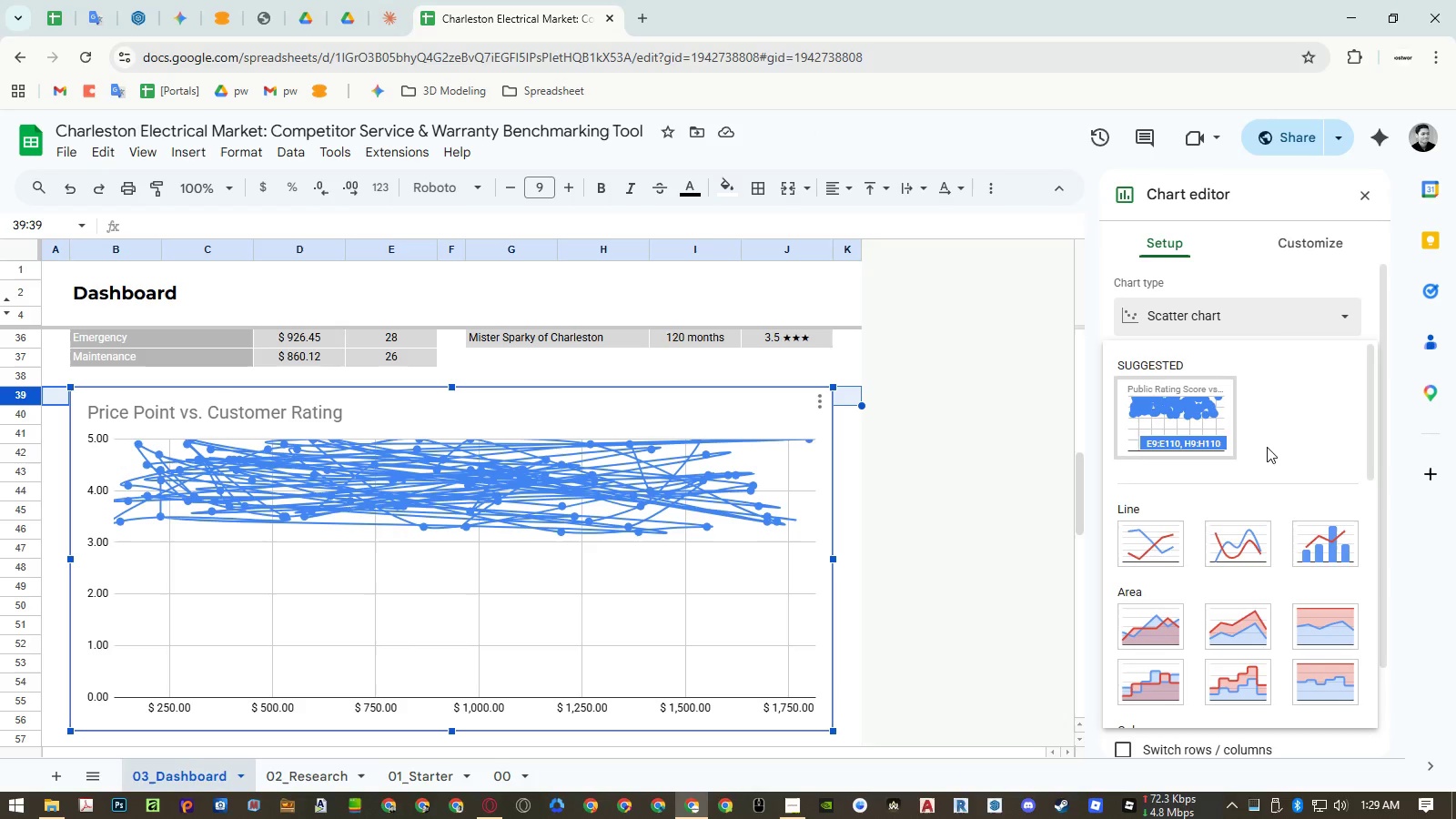 
scroll: coordinate [1270, 450], scroll_direction: up, amount: 11.0
 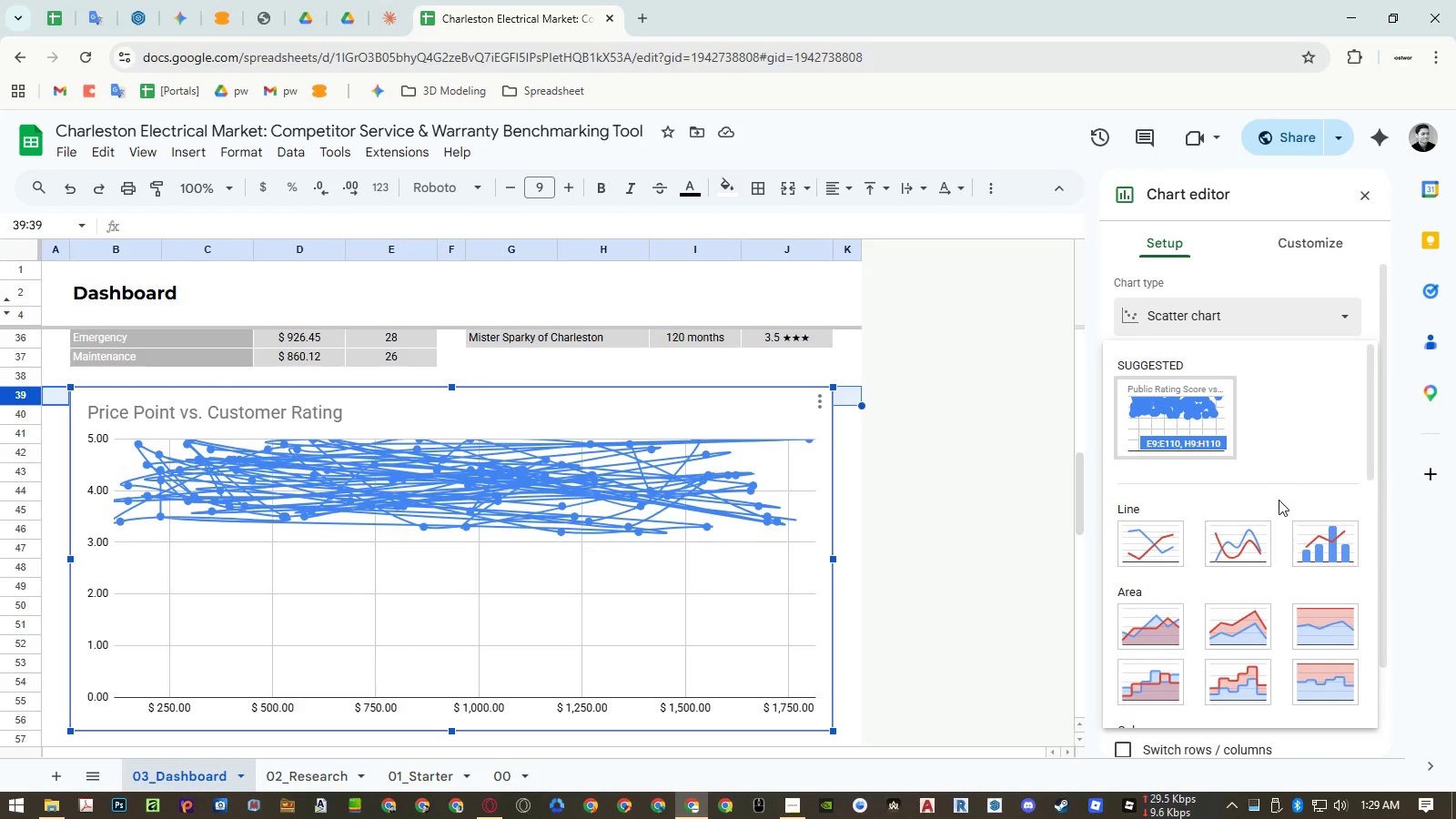 
scroll: coordinate [1281, 507], scroll_direction: down, amount: 4.0
 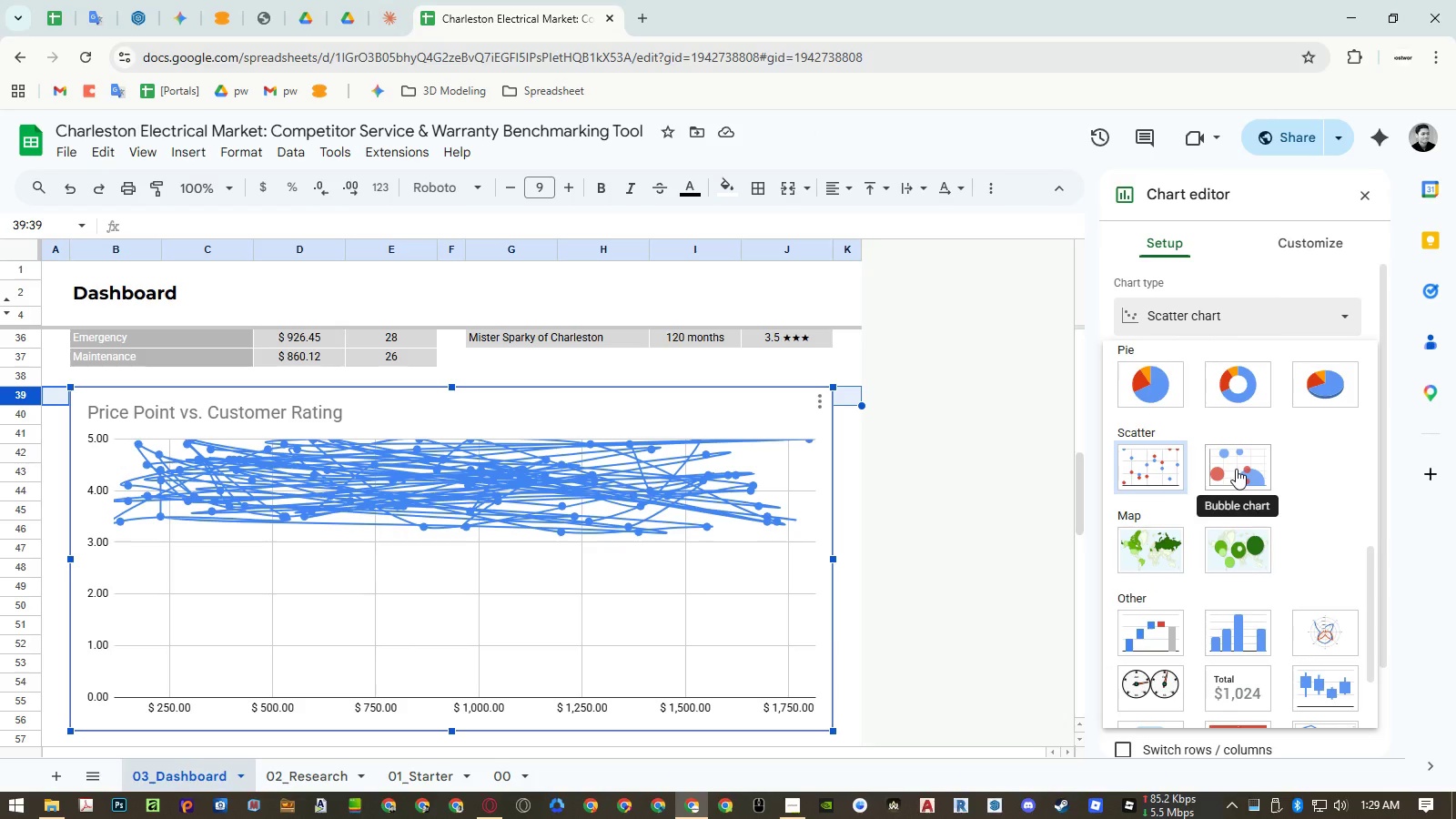 
left_click([1236, 469])
 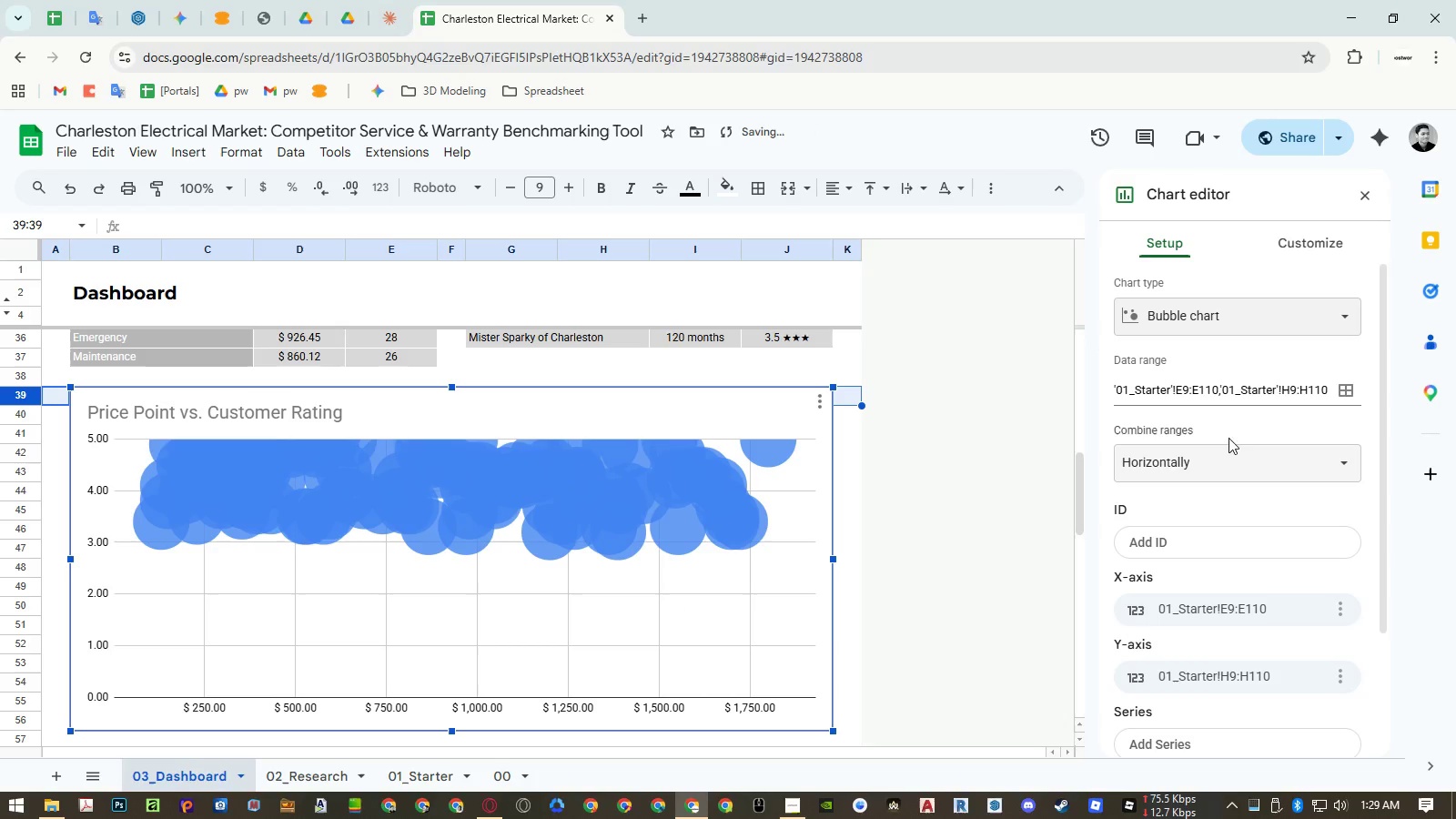 
left_click([1198, 328])
 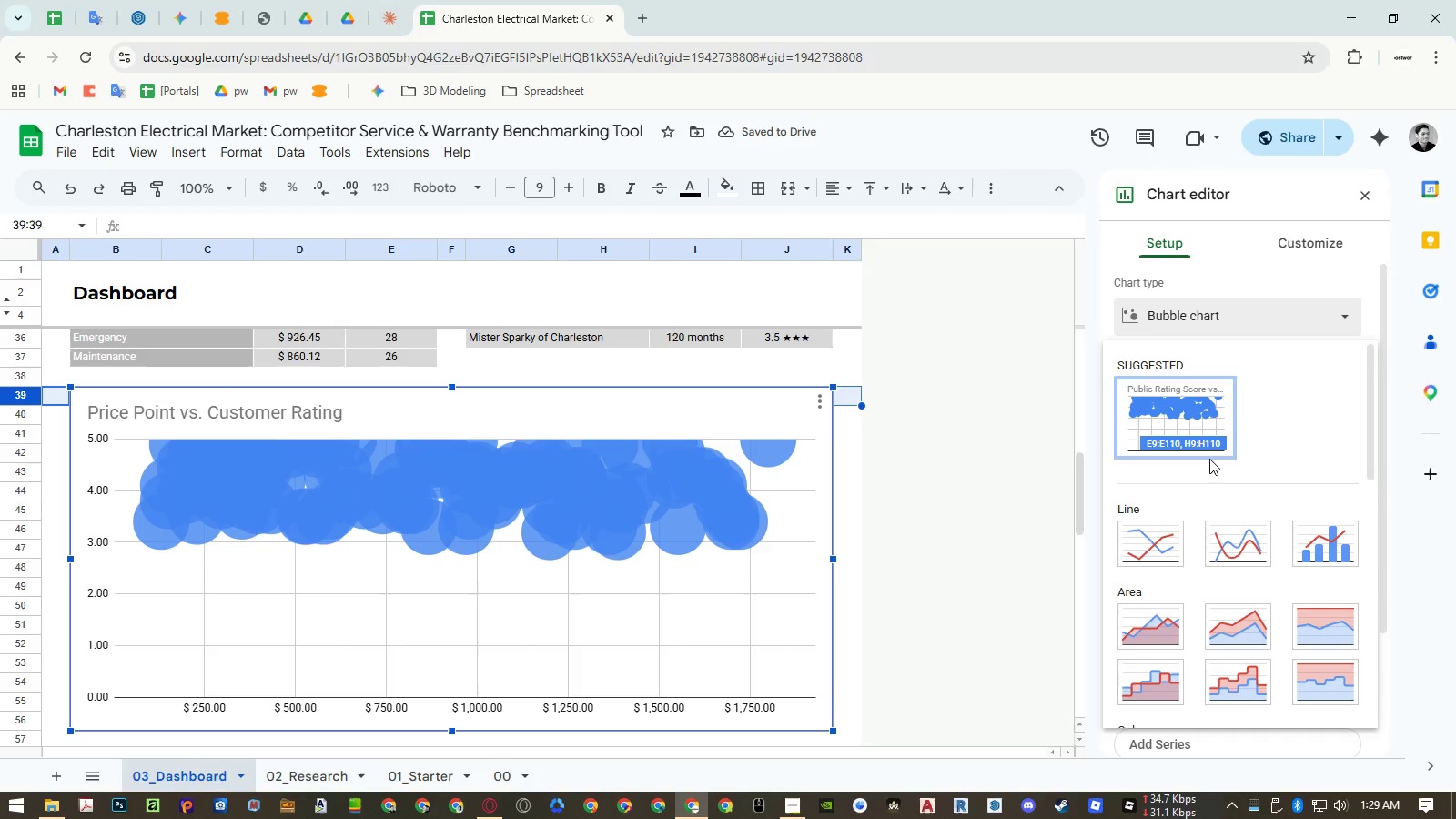 
scroll: coordinate [1219, 497], scroll_direction: down, amount: 4.0
 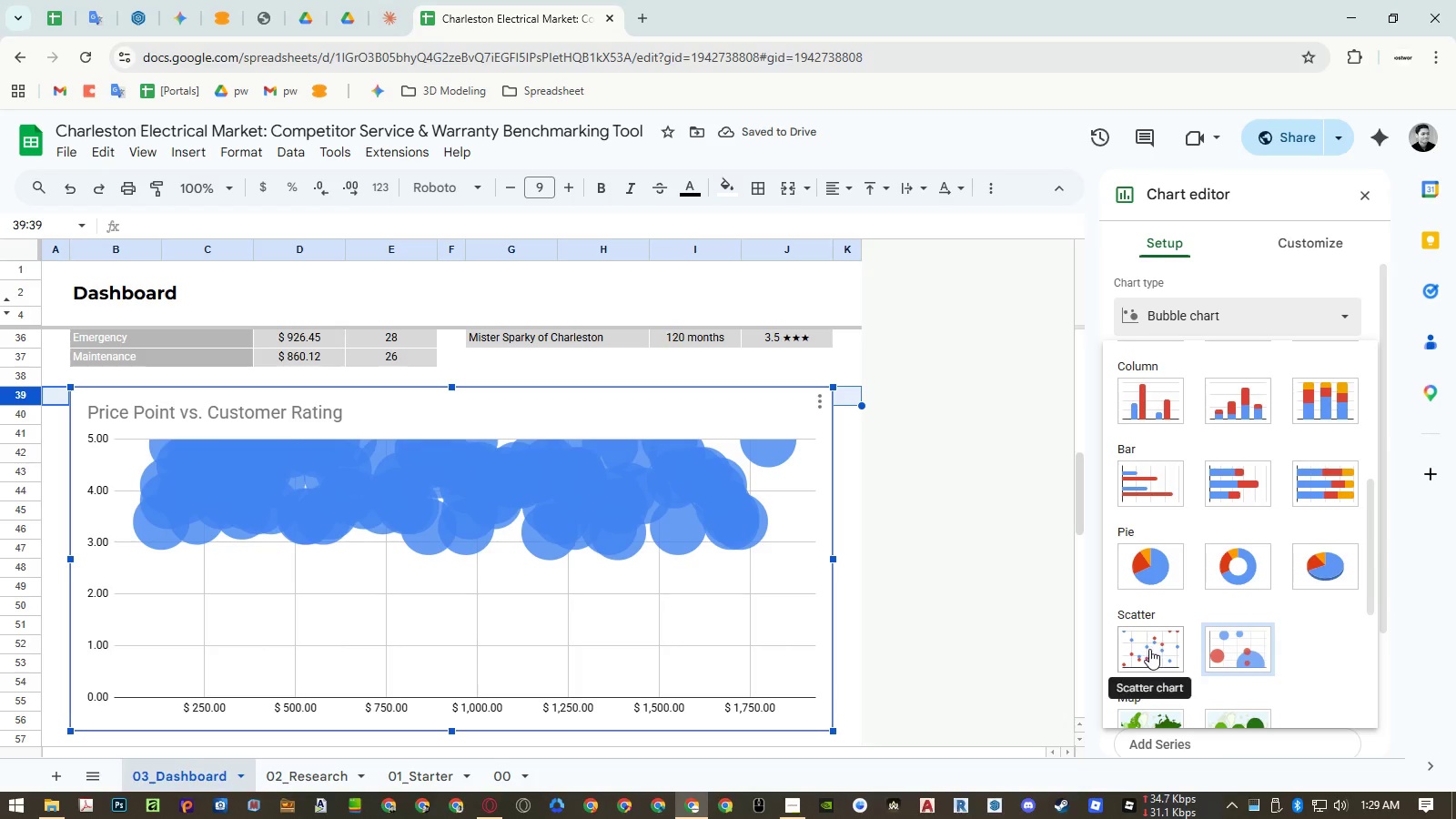 
left_click([1149, 649])
 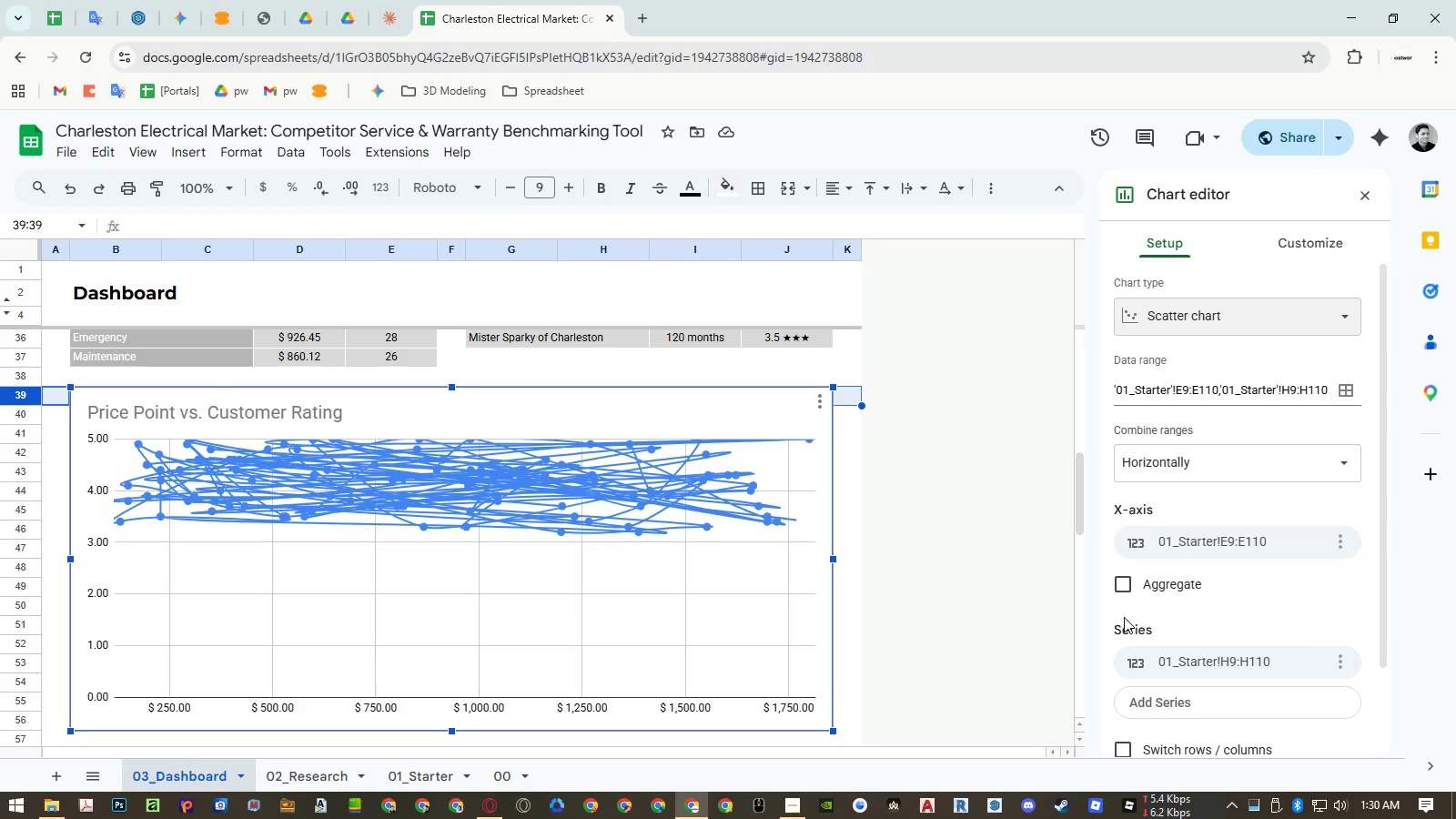 
wait(18.08)
 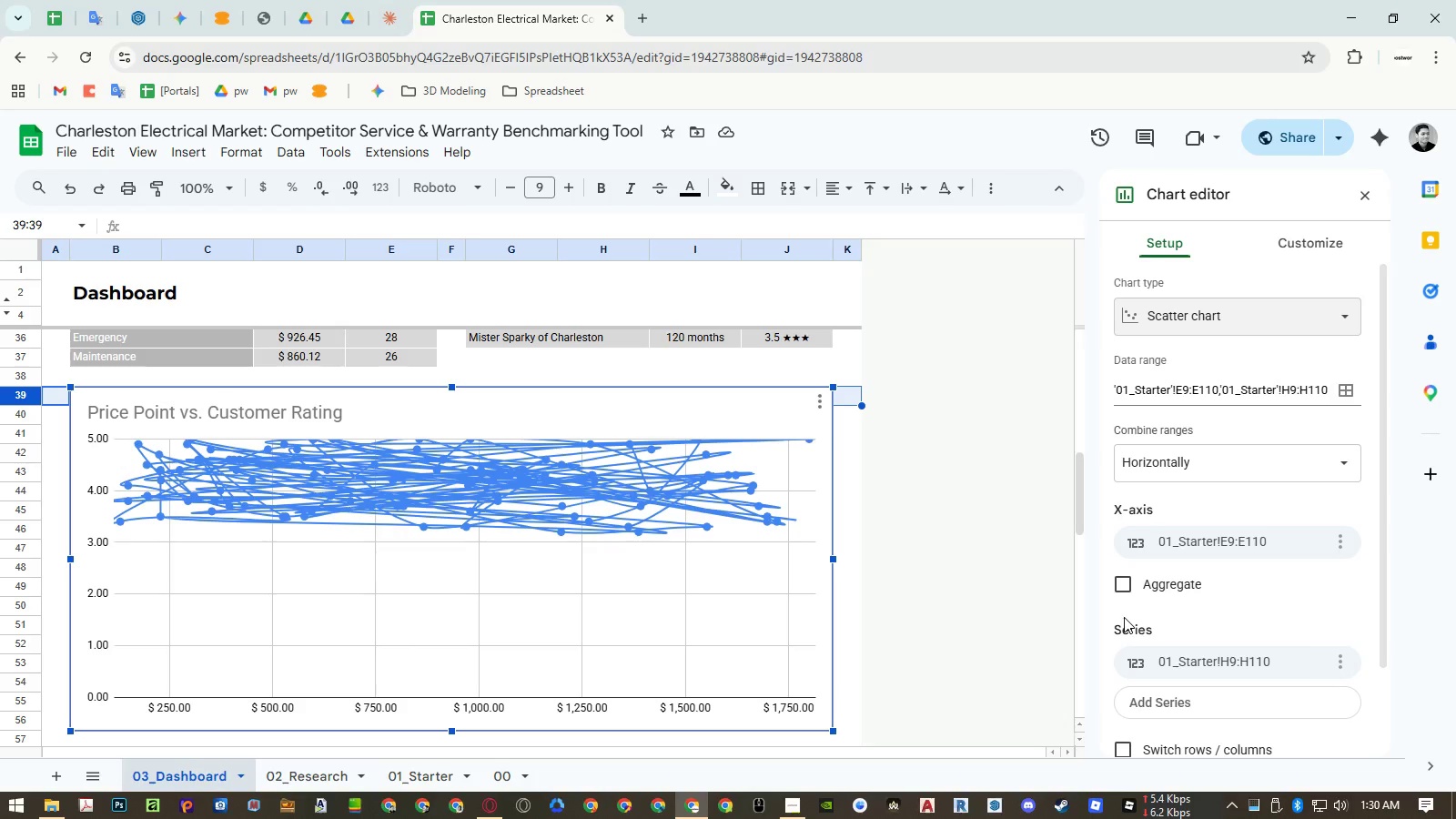 
left_click([686, 534])
 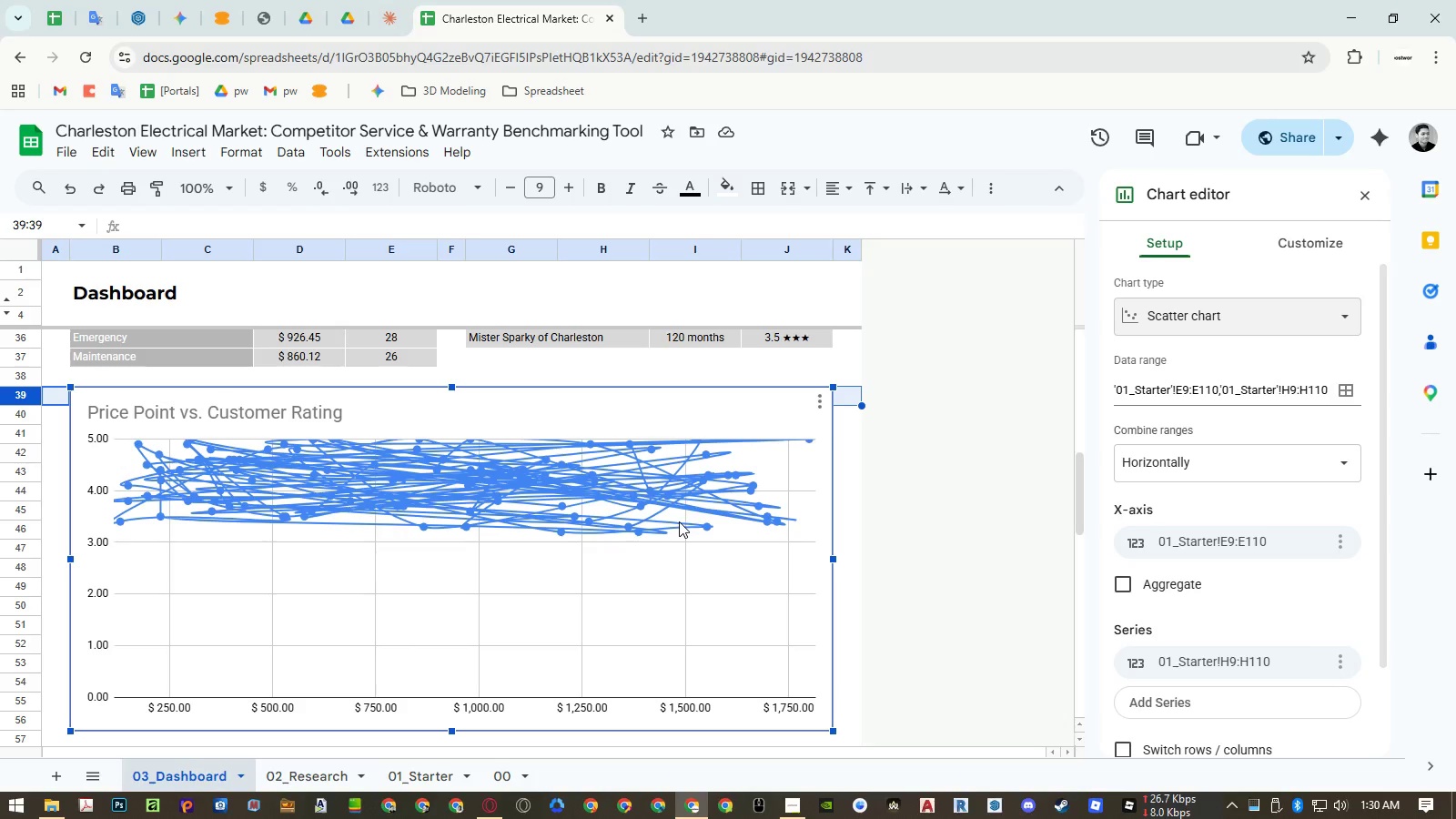 
left_click([679, 521])
 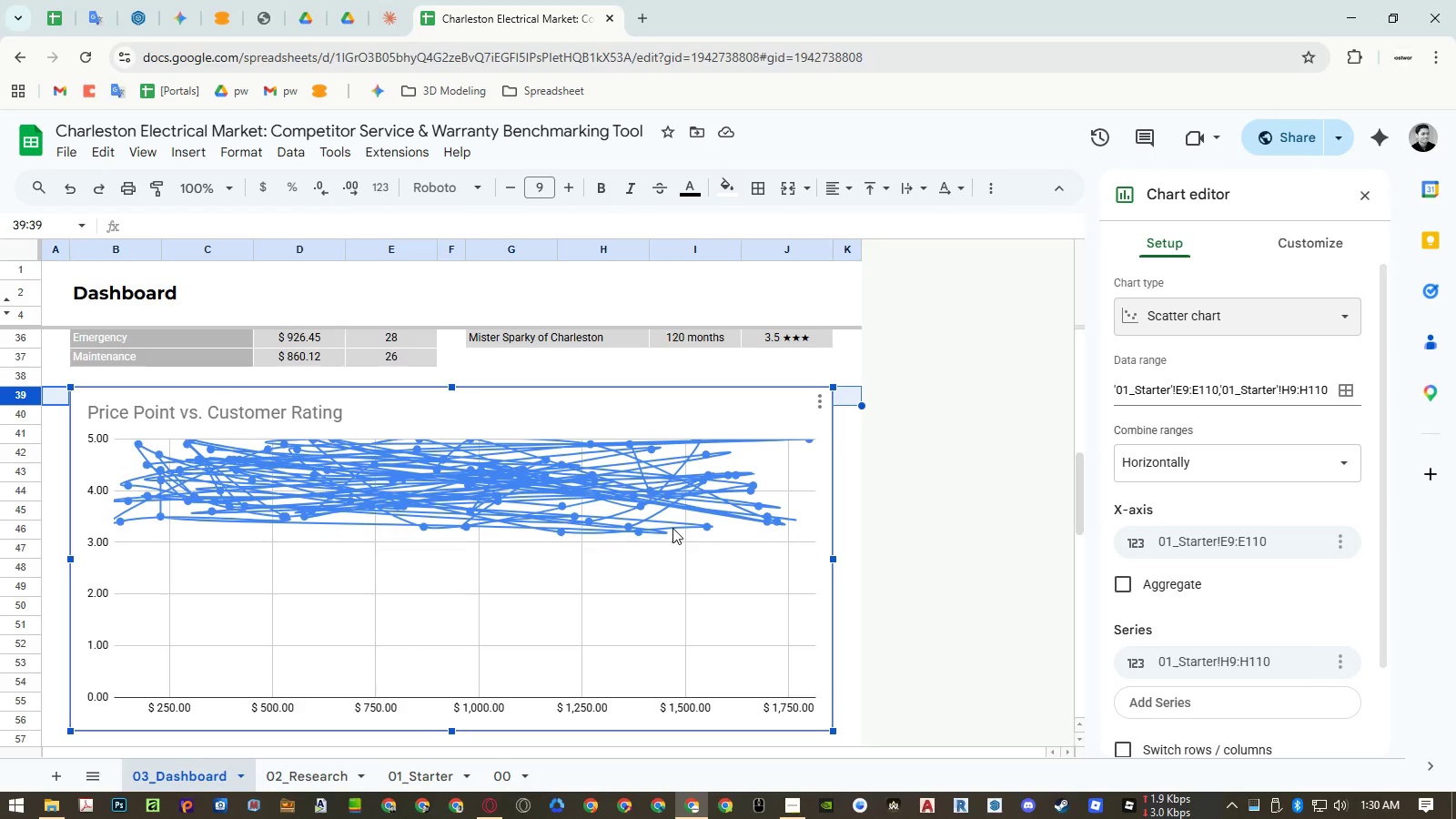 
double_click([672, 528])
 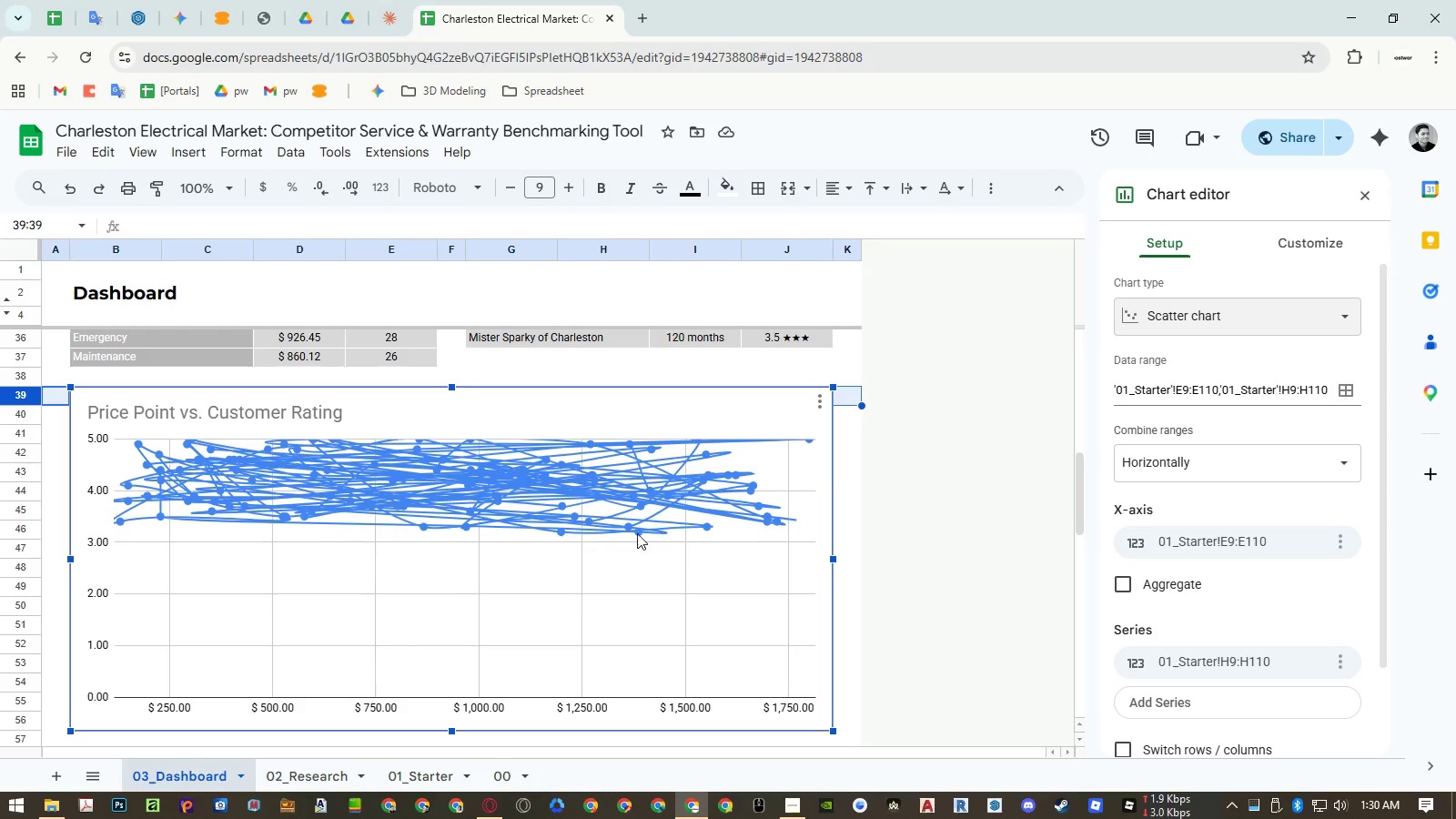 
triple_click([624, 532])
 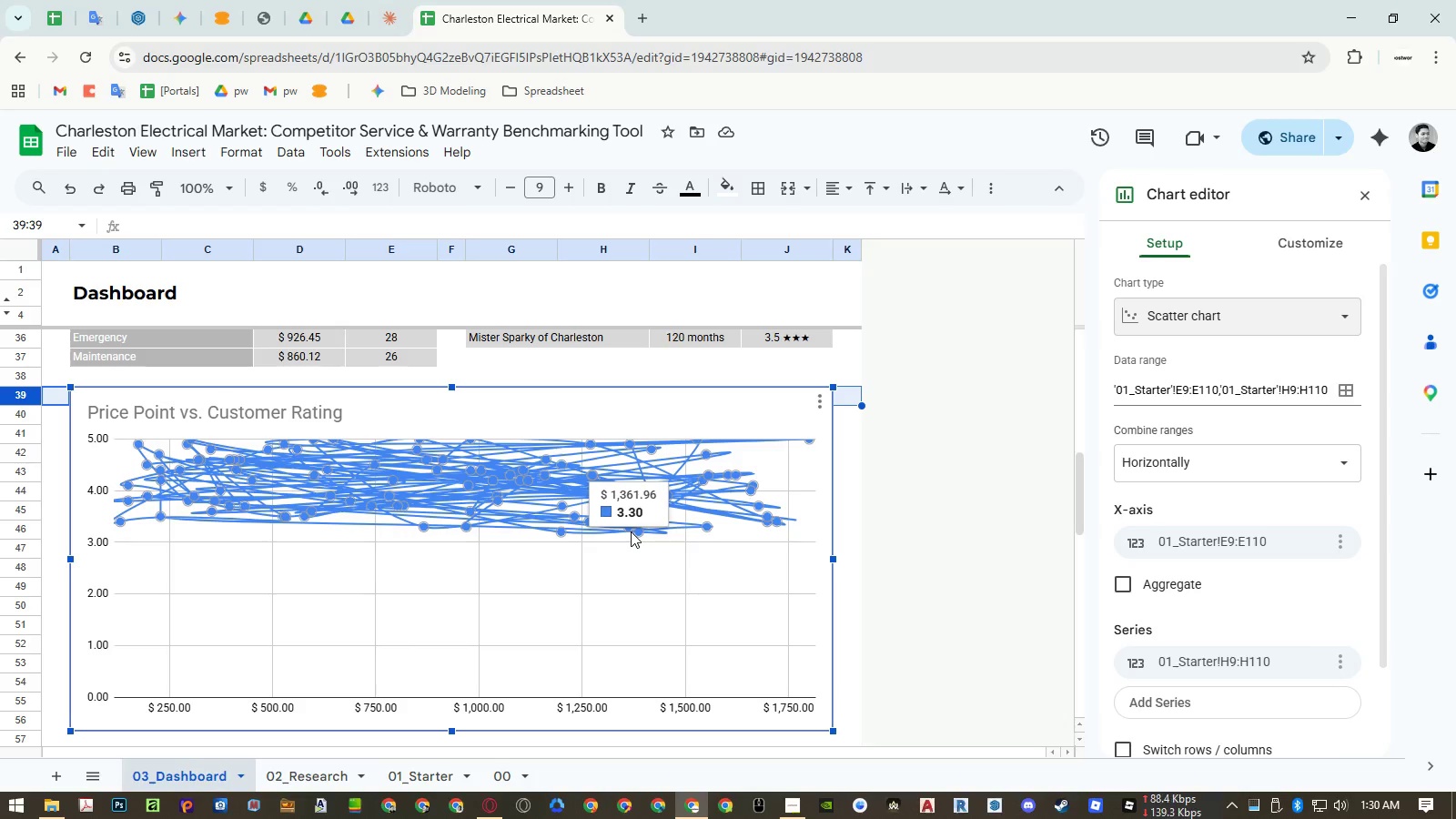 
double_click([631, 531])
 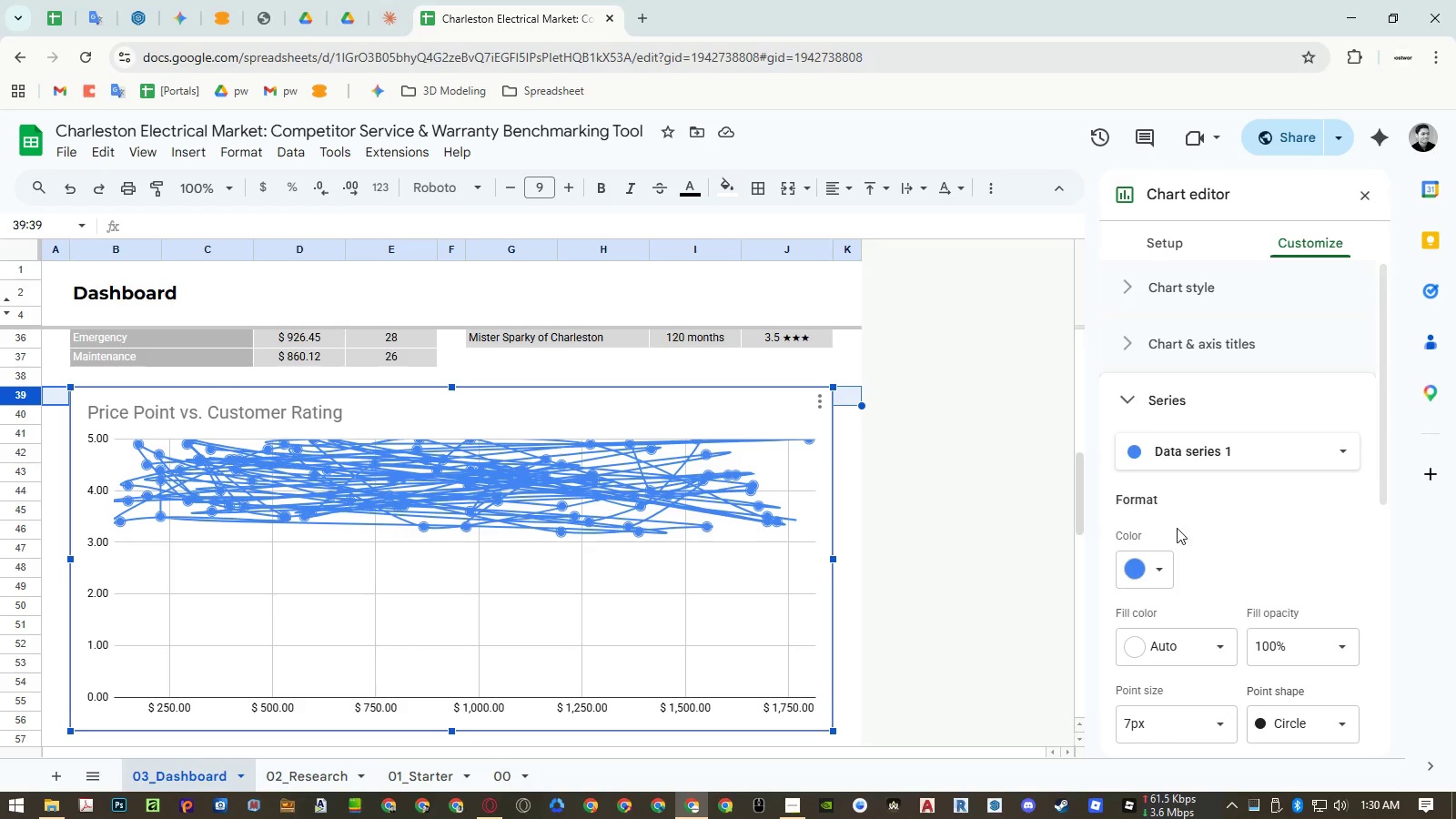 
left_click([1264, 456])
 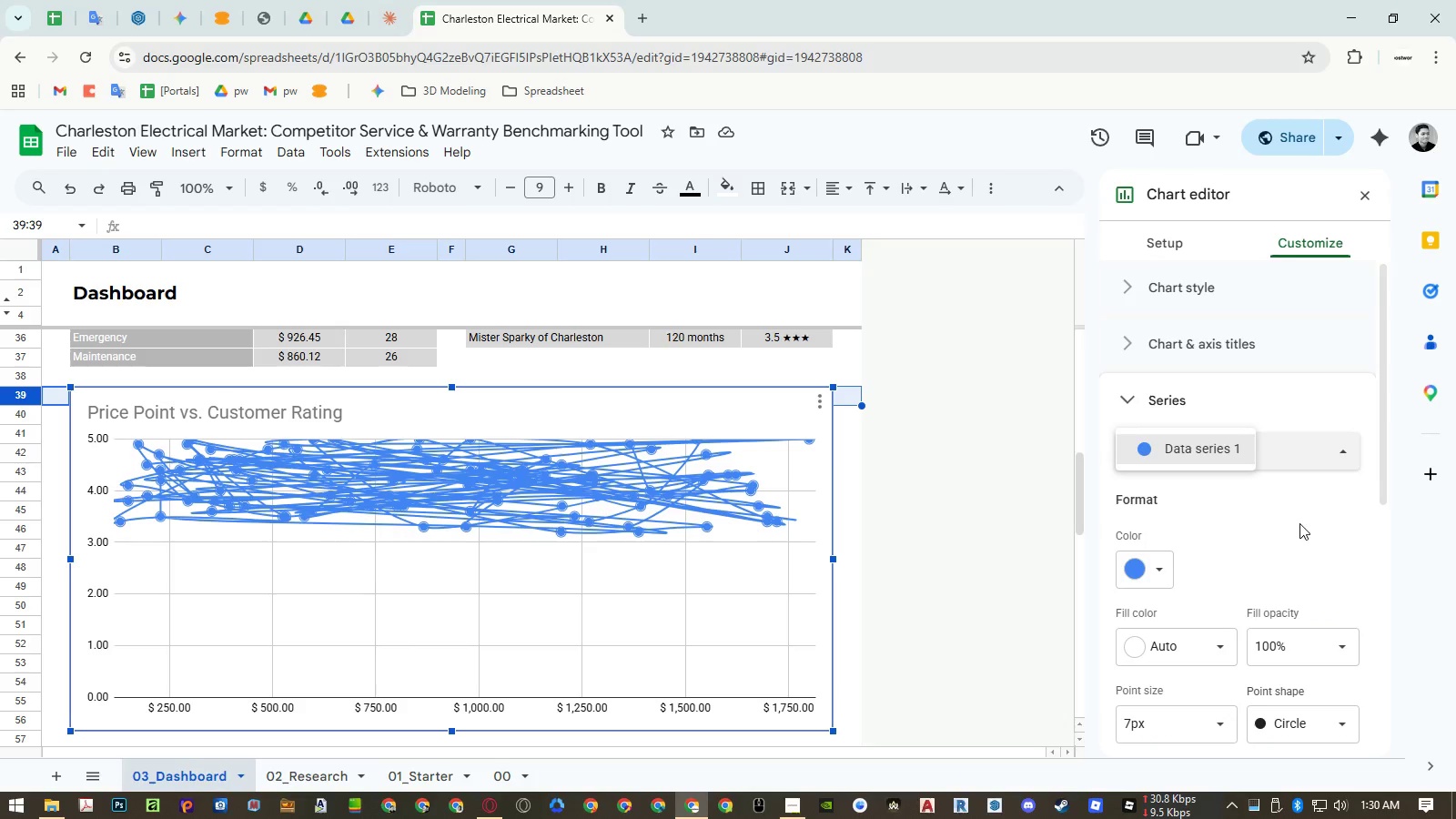 
left_click([1299, 523])
 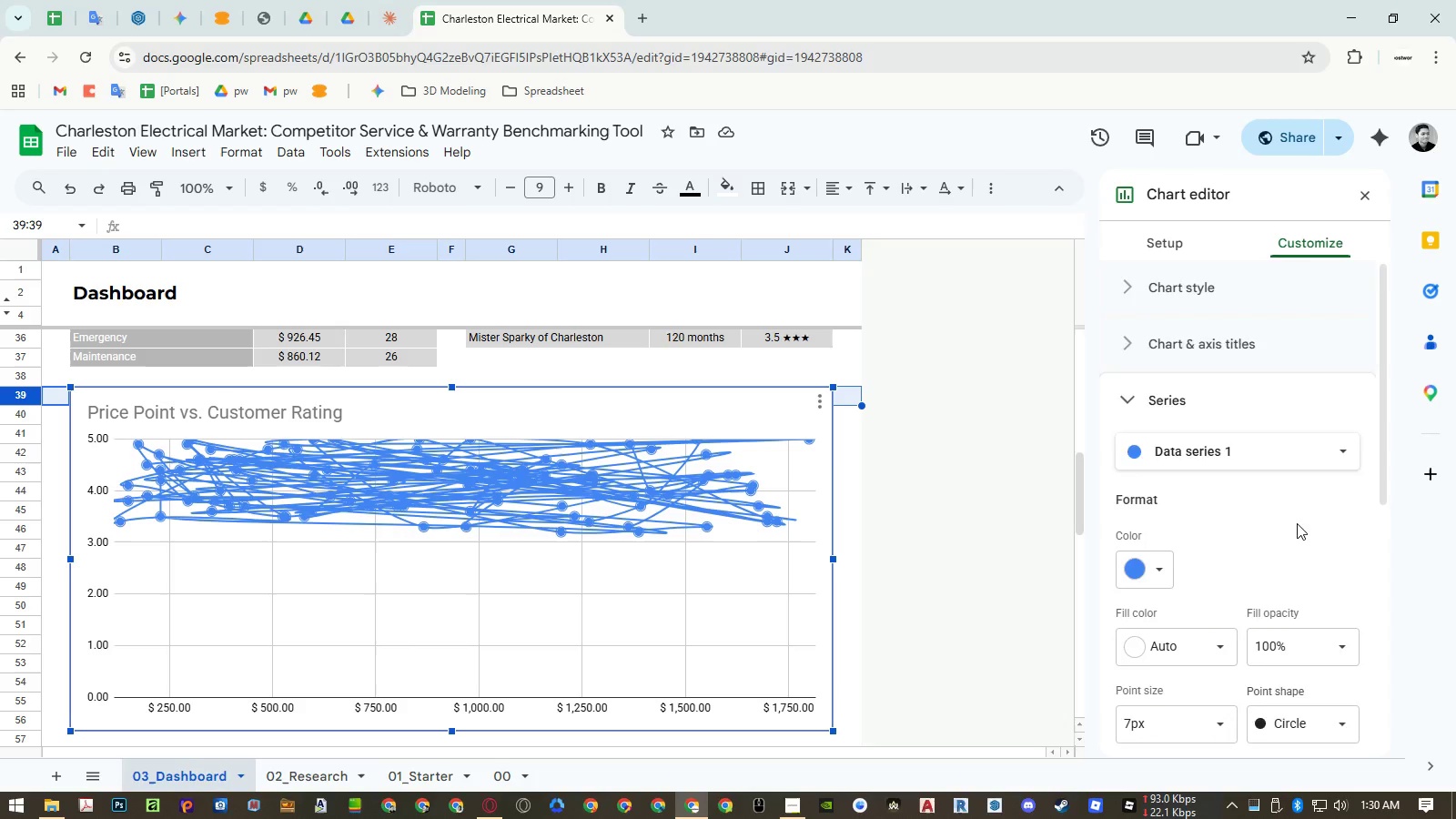 
scroll: coordinate [1297, 523], scroll_direction: down, amount: 1.0
 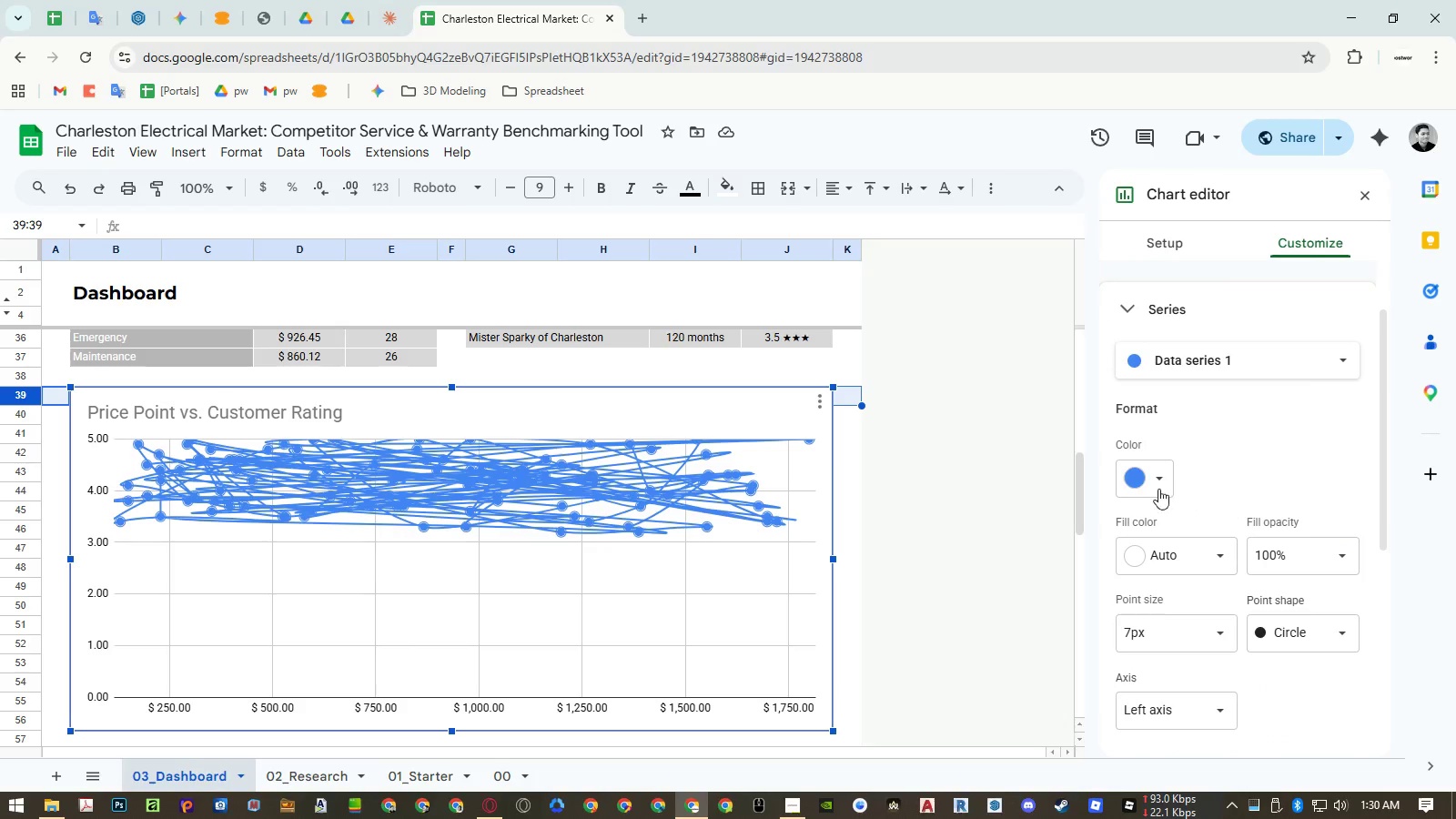 
left_click([1141, 483])
 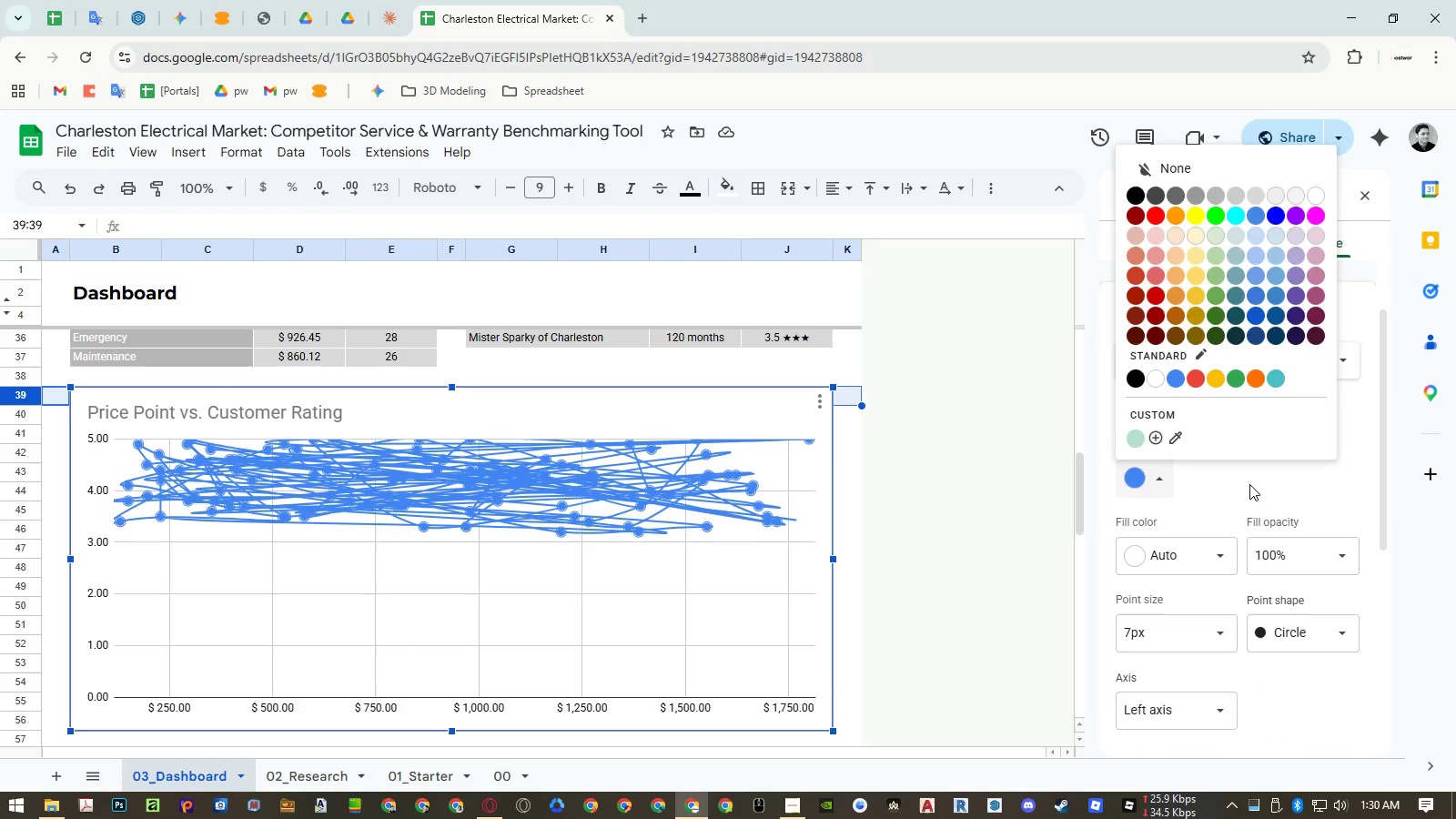 
double_click([1257, 483])
 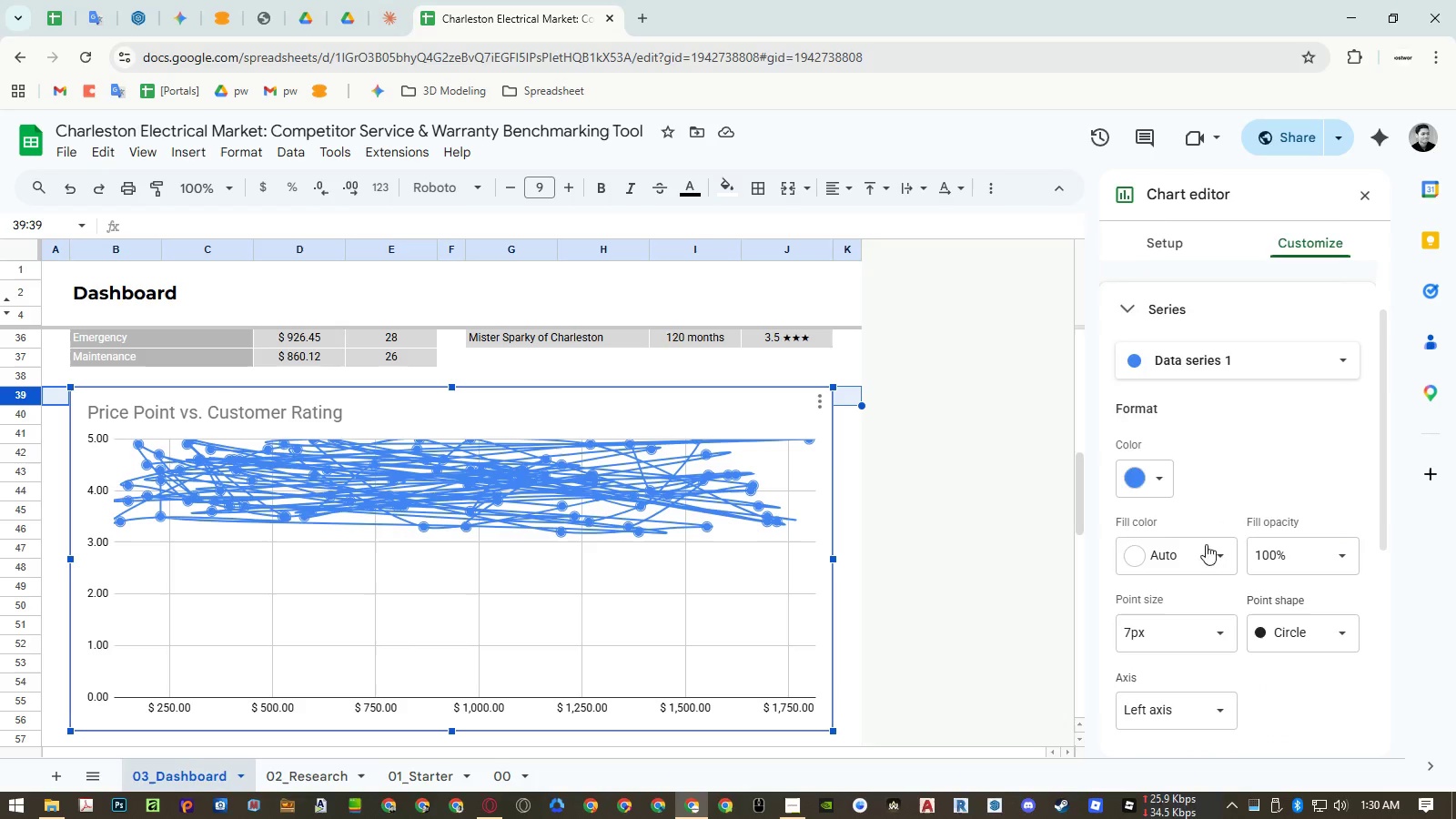 
triple_click([1200, 552])
 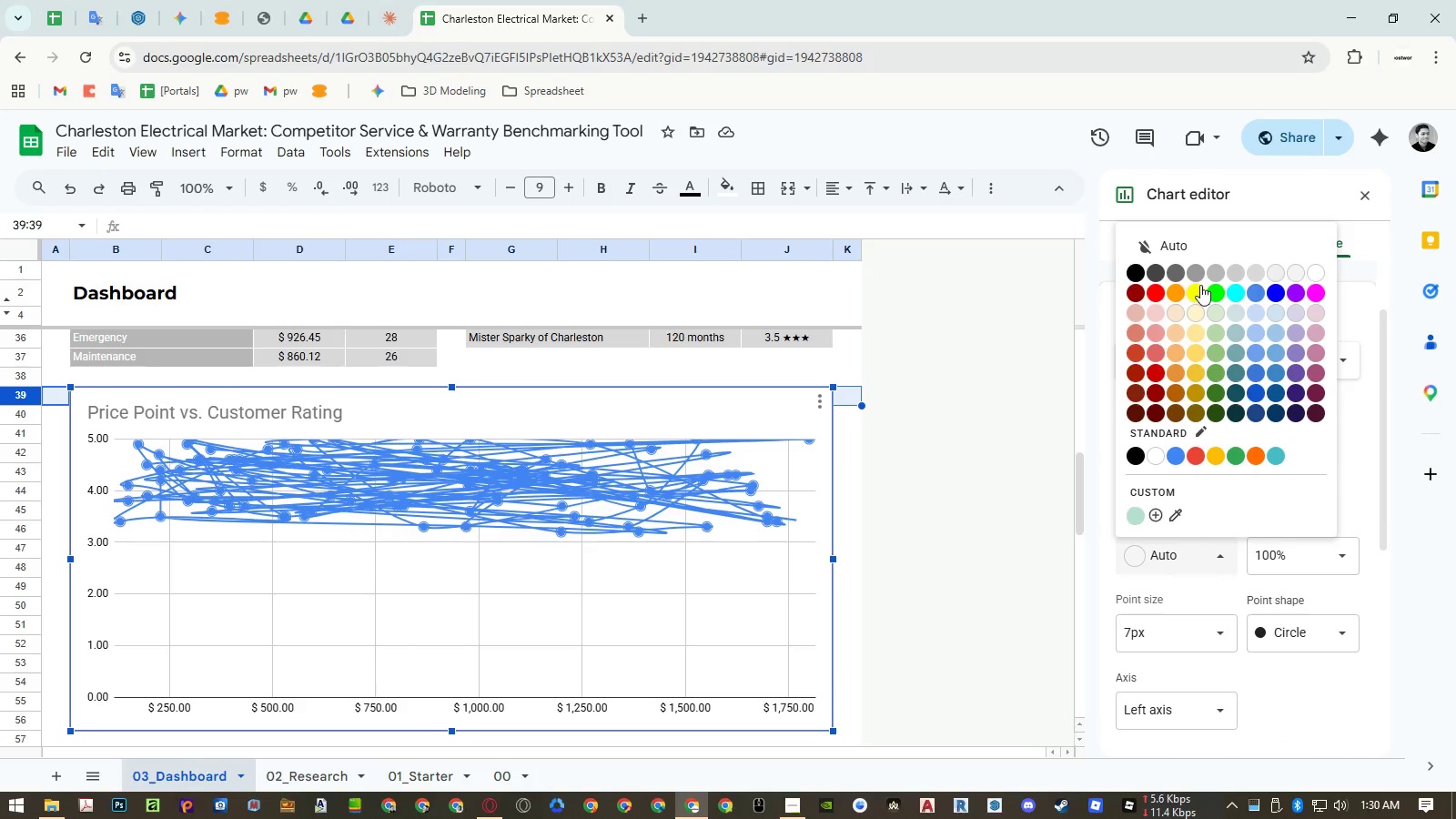 
left_click([1137, 275])
 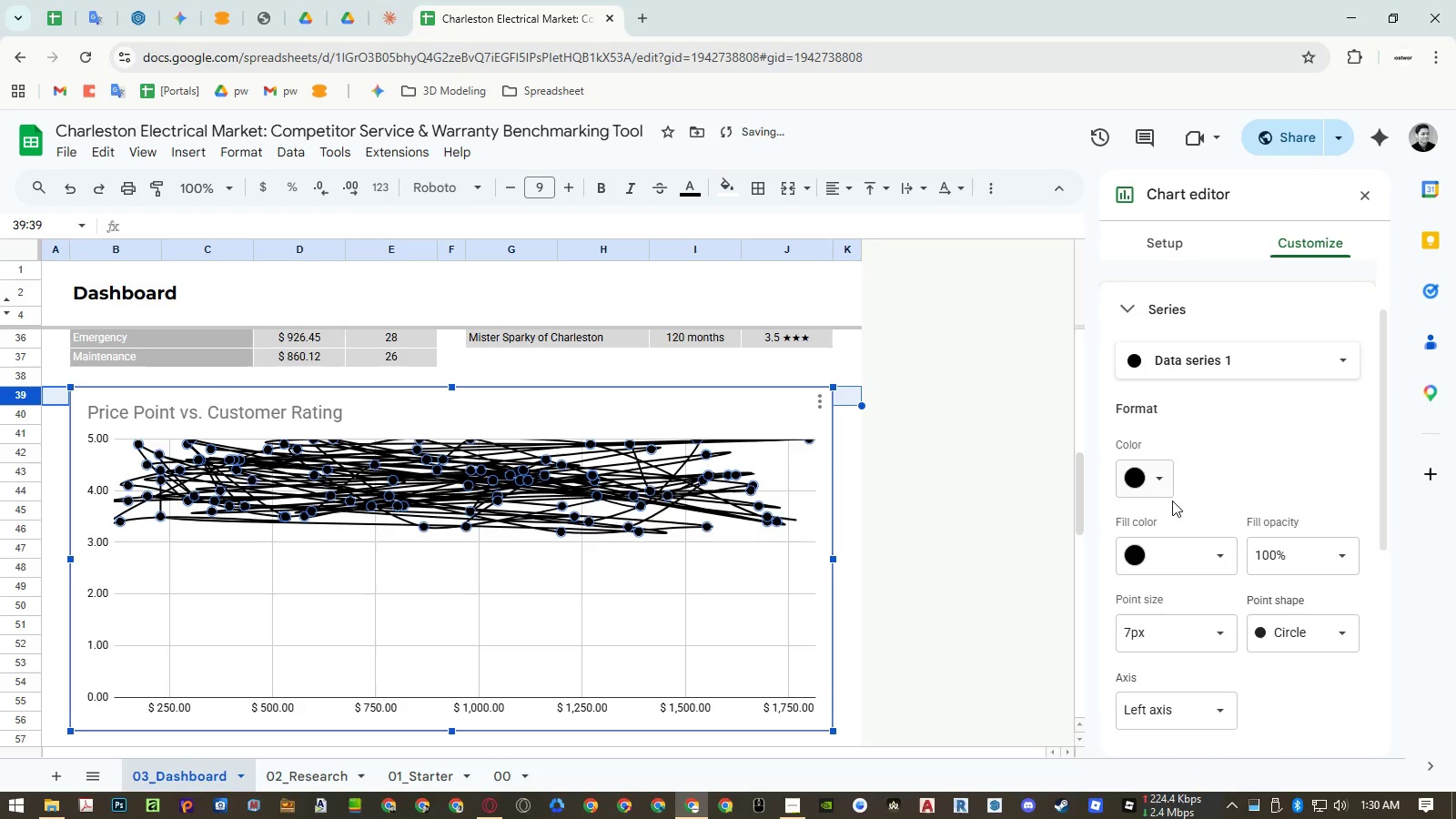 
left_click([1190, 551])
 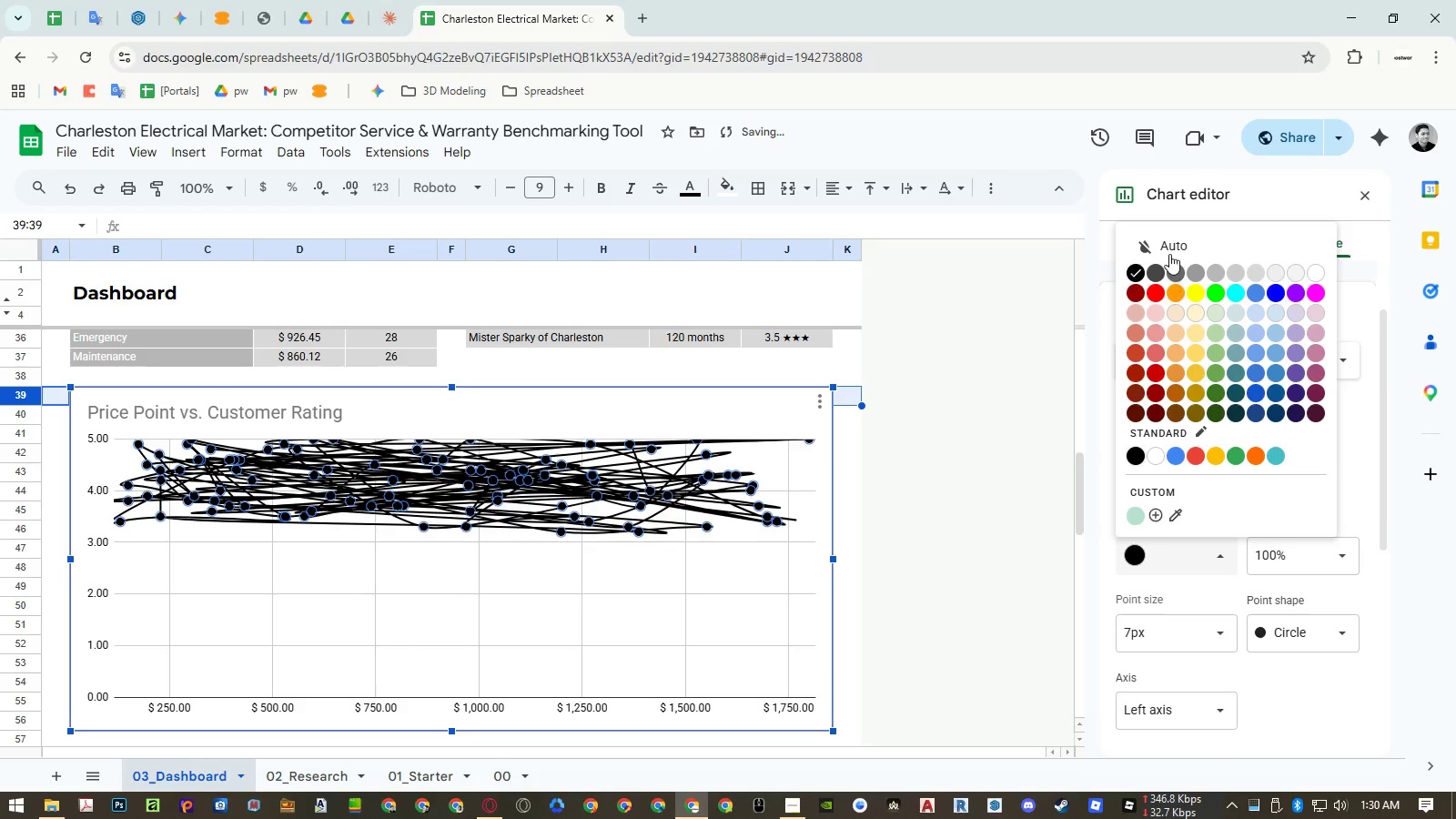 
left_click([1169, 248])
 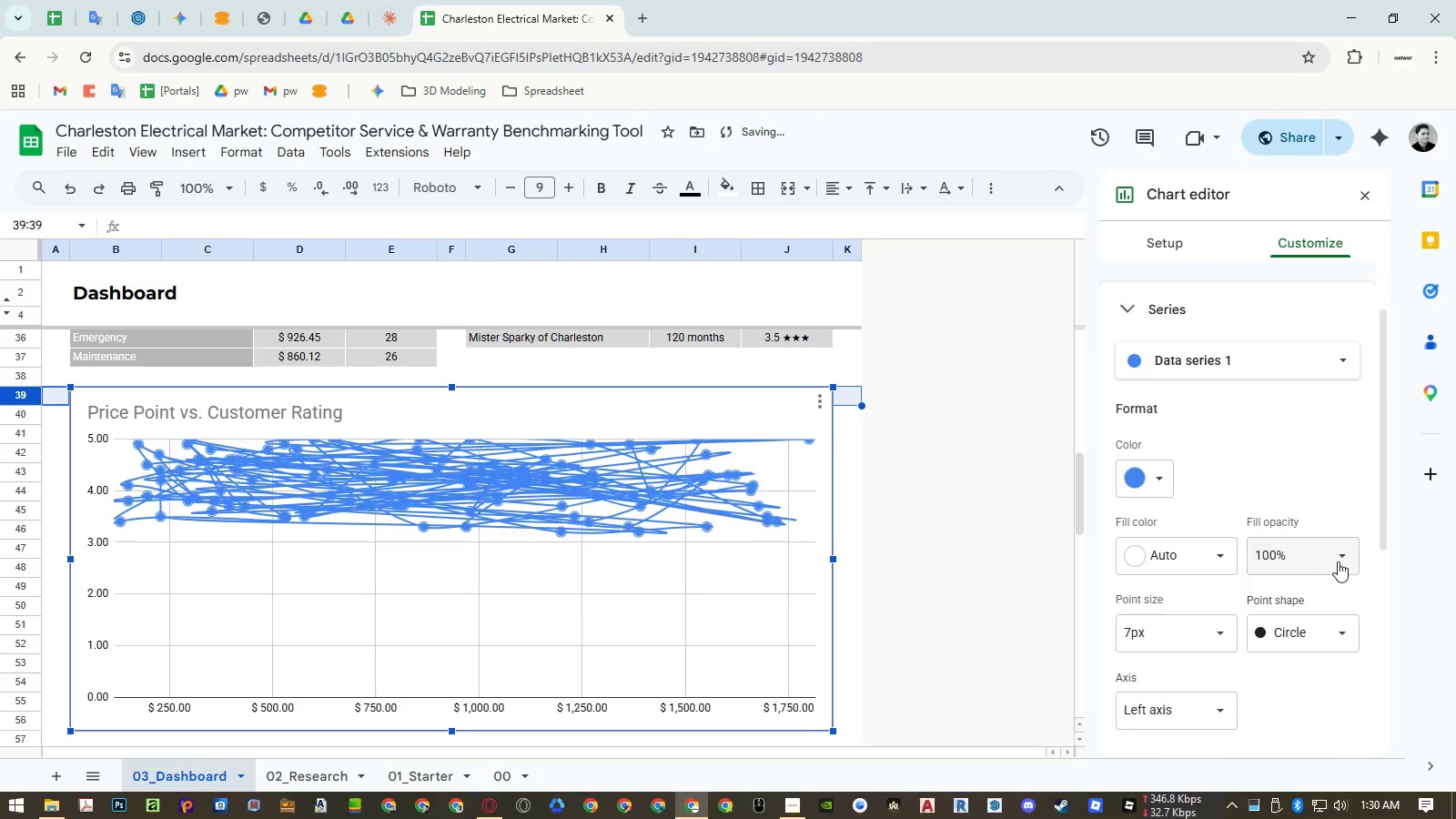 
left_click([1342, 561])
 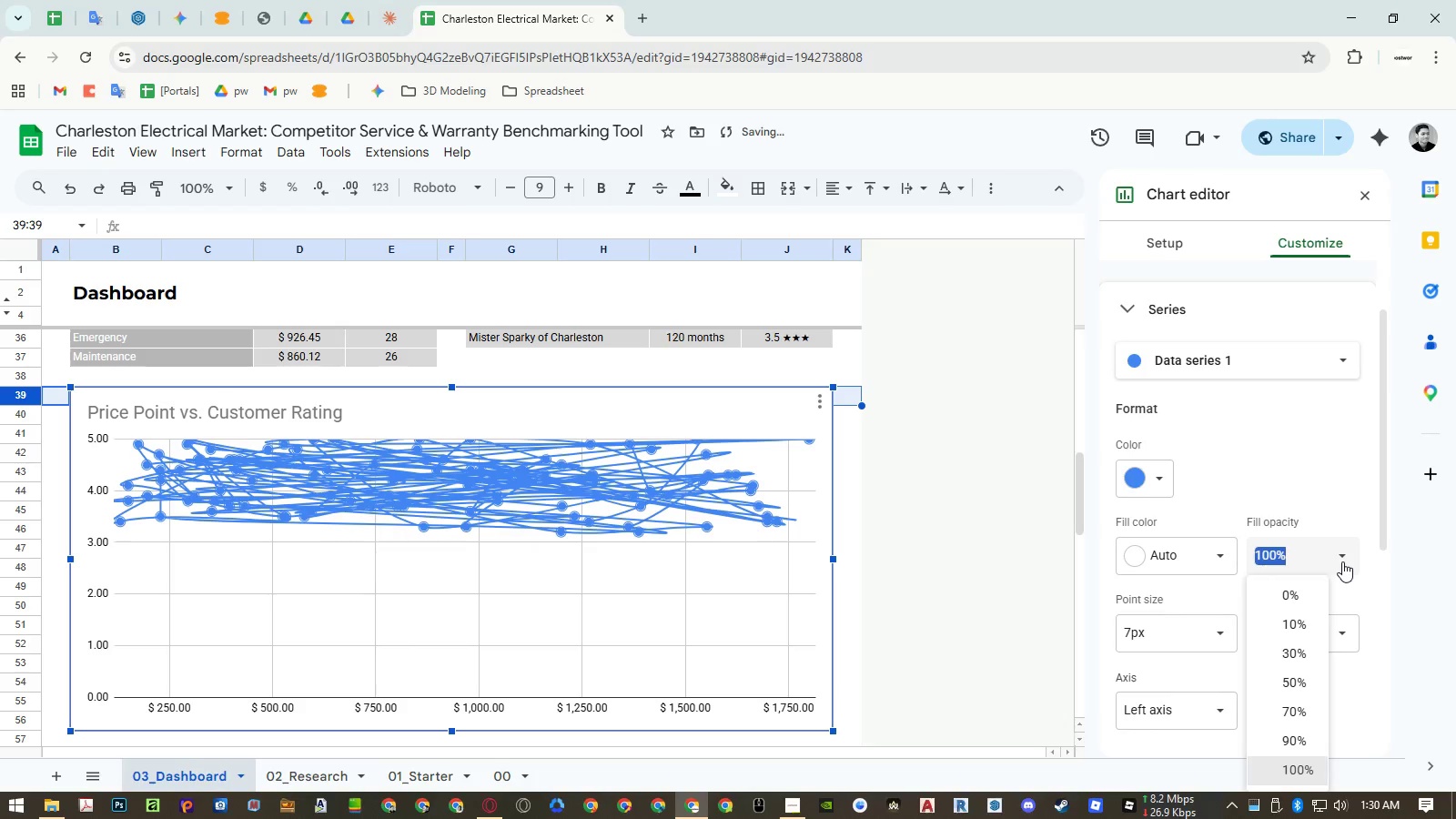 
left_click([1342, 561])
 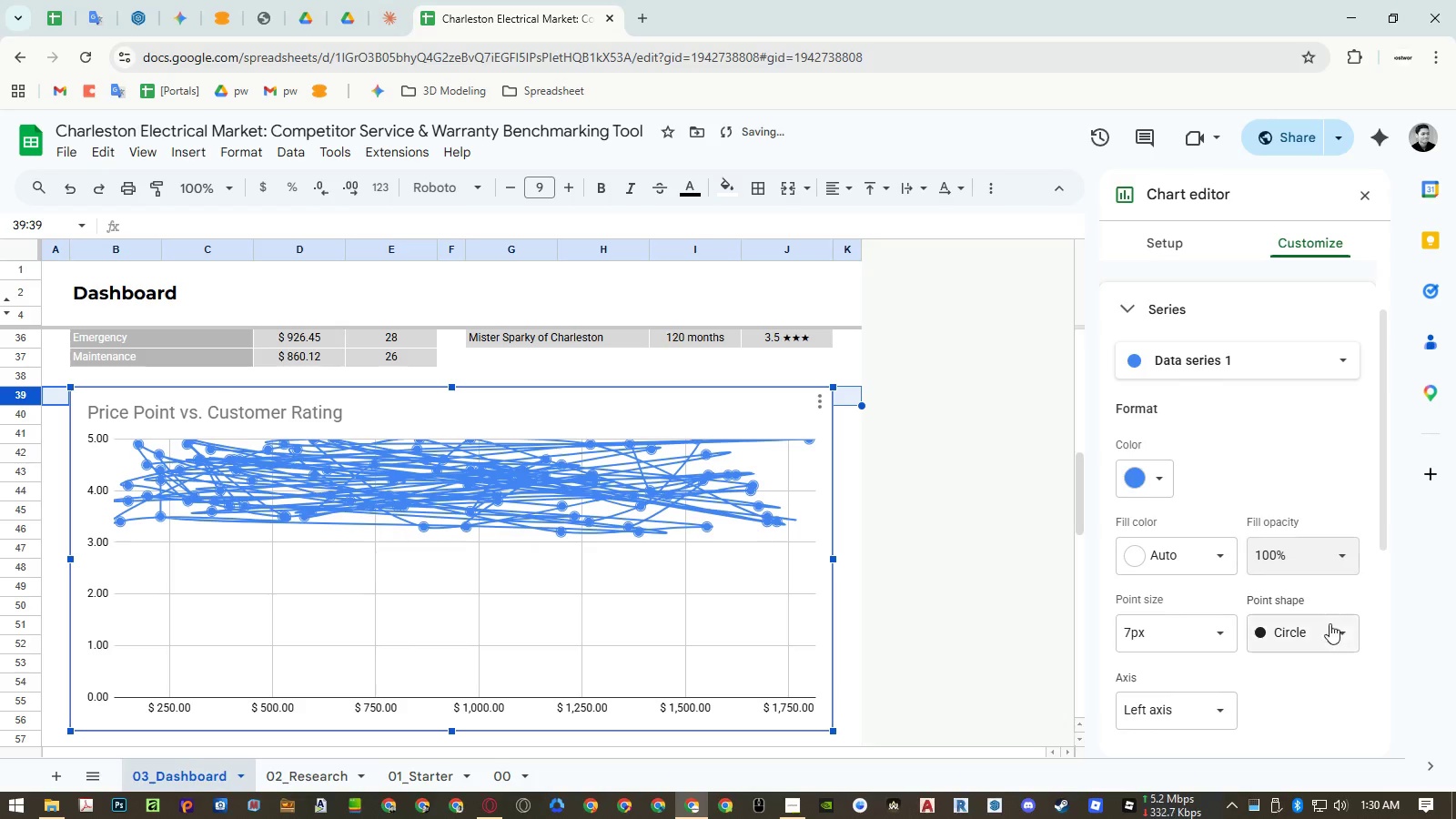 
double_click([1330, 633])
 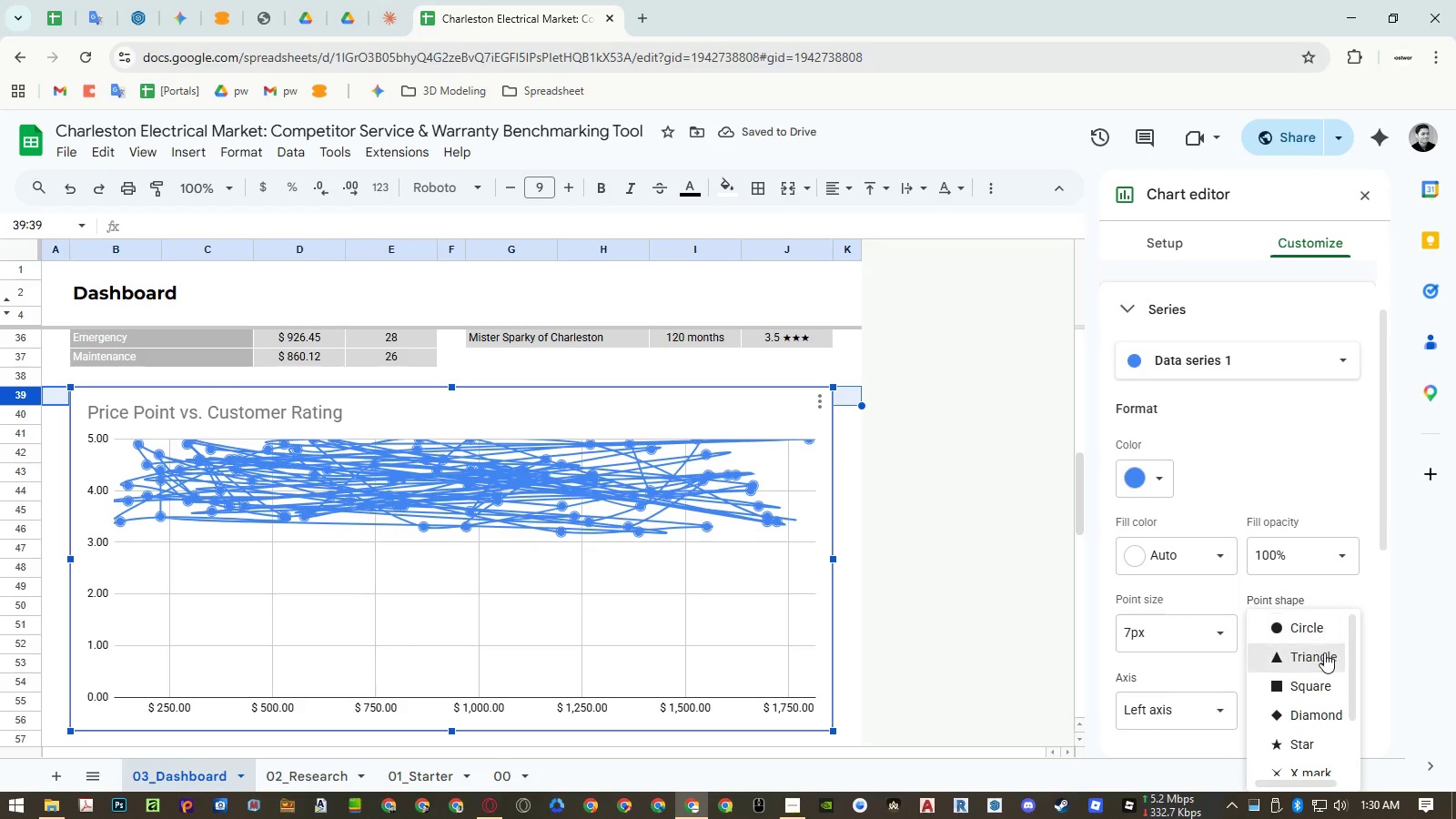 
left_click([1322, 655])
 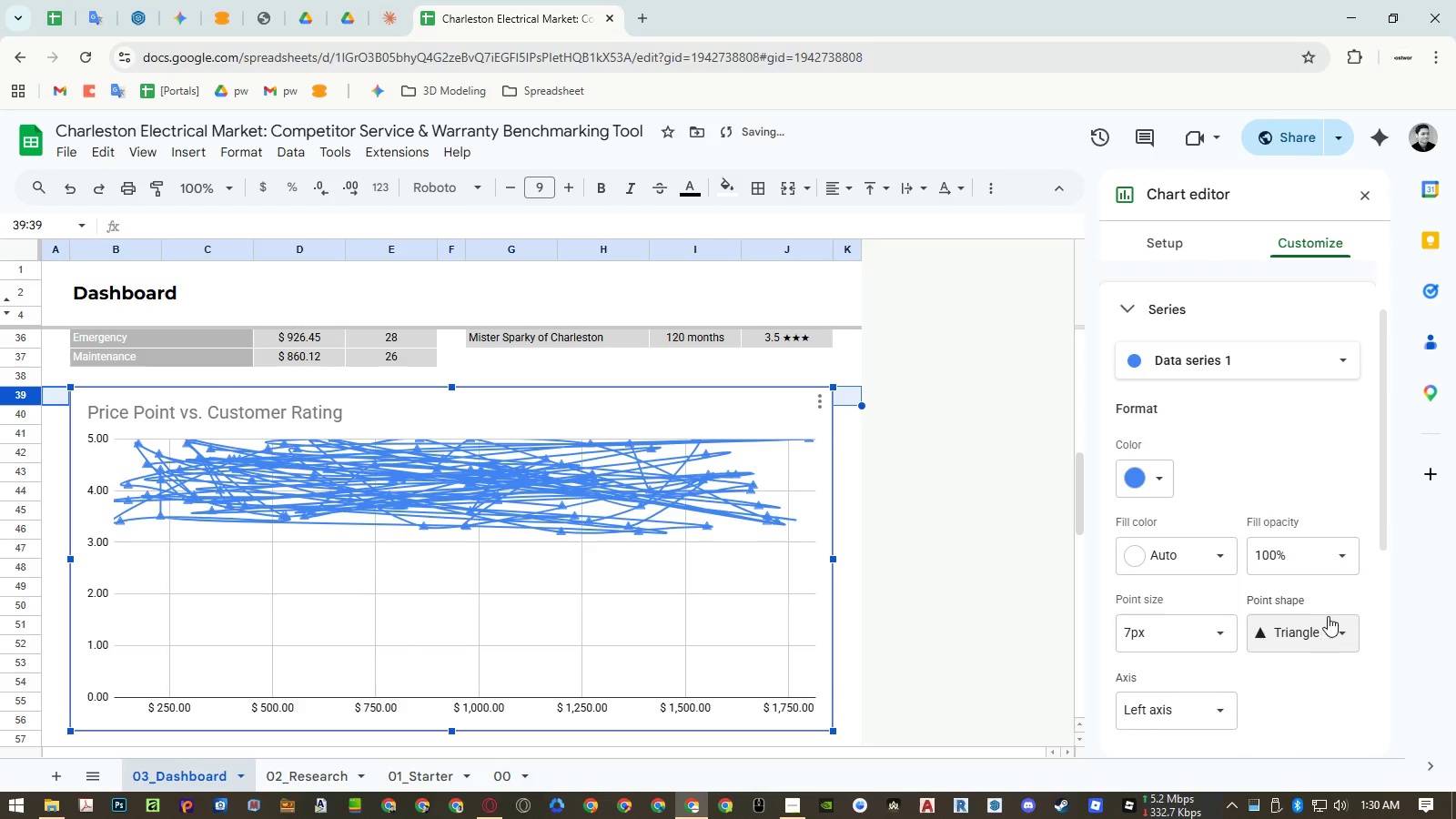 
left_click([1329, 616])
 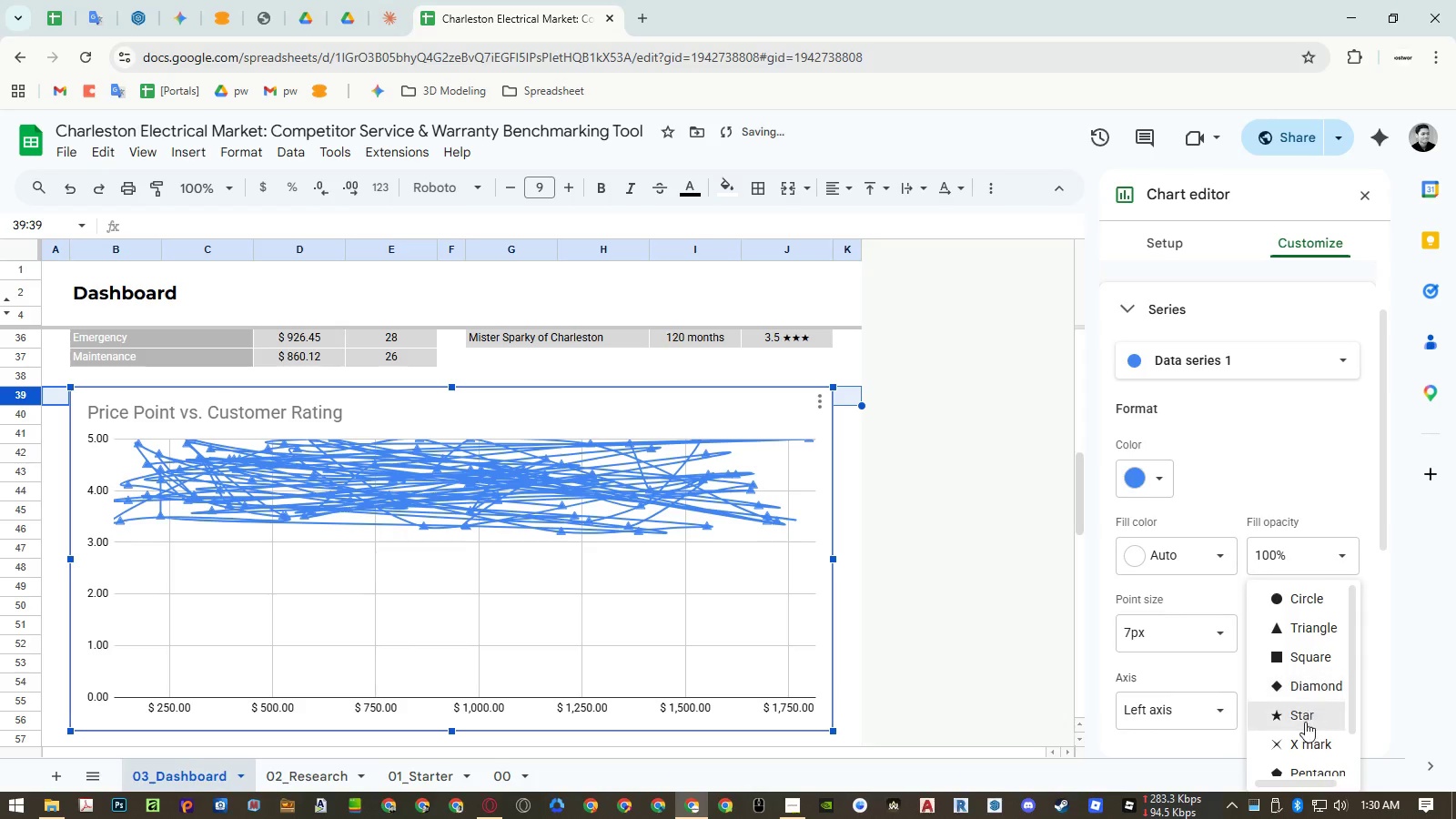 
left_click([1300, 736])
 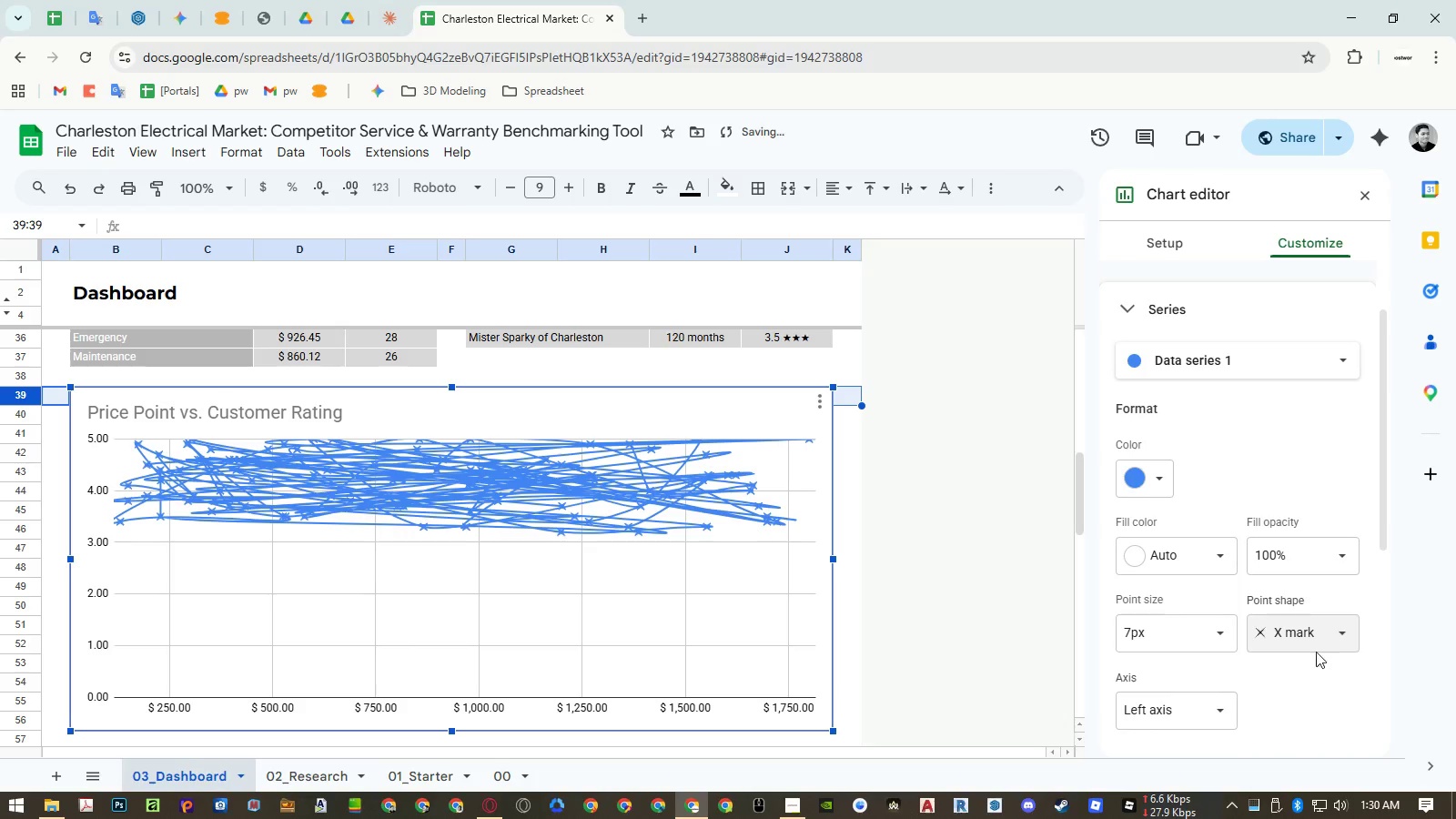 
left_click([1320, 629])
 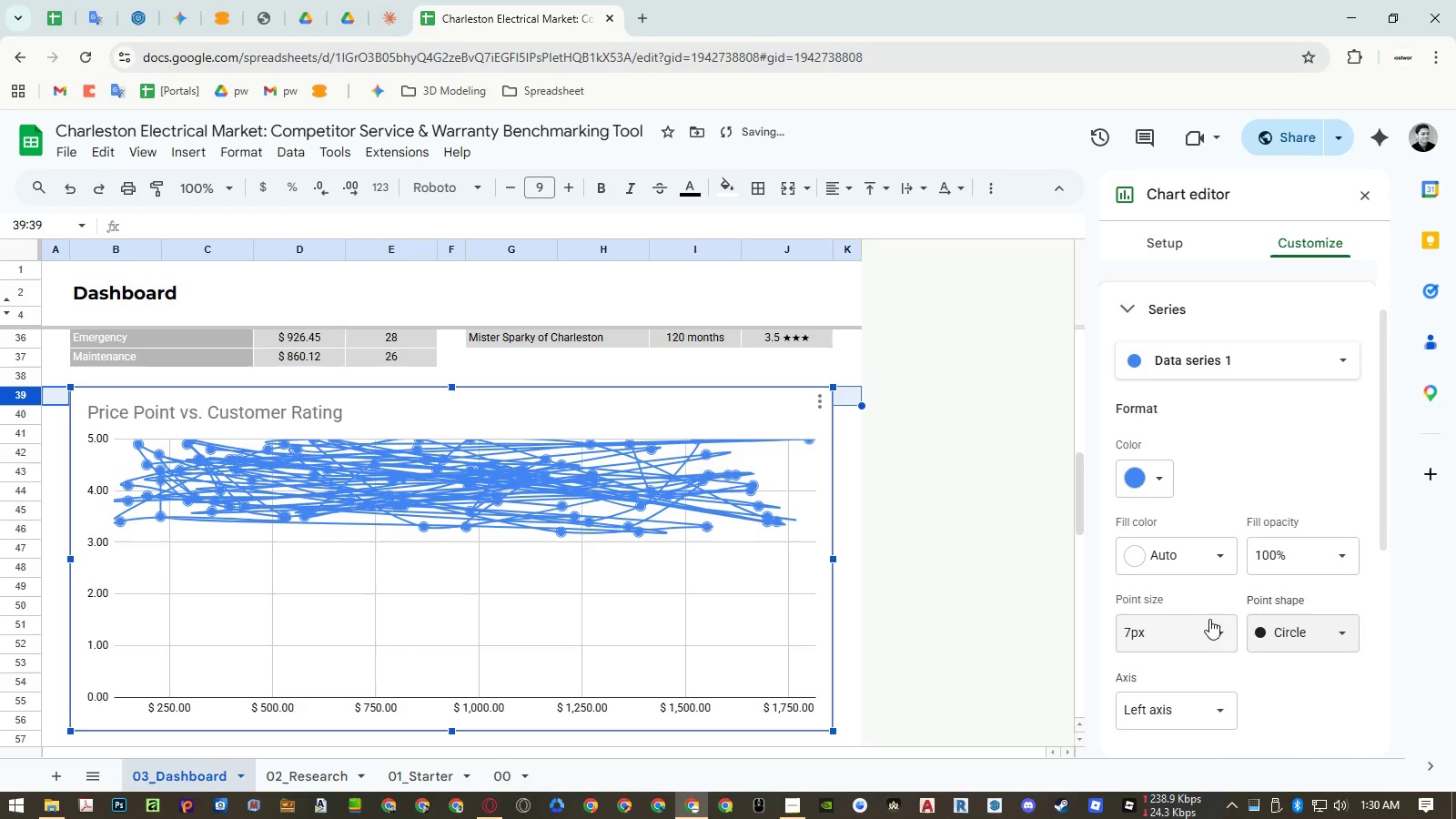 
left_click([1217, 630])
 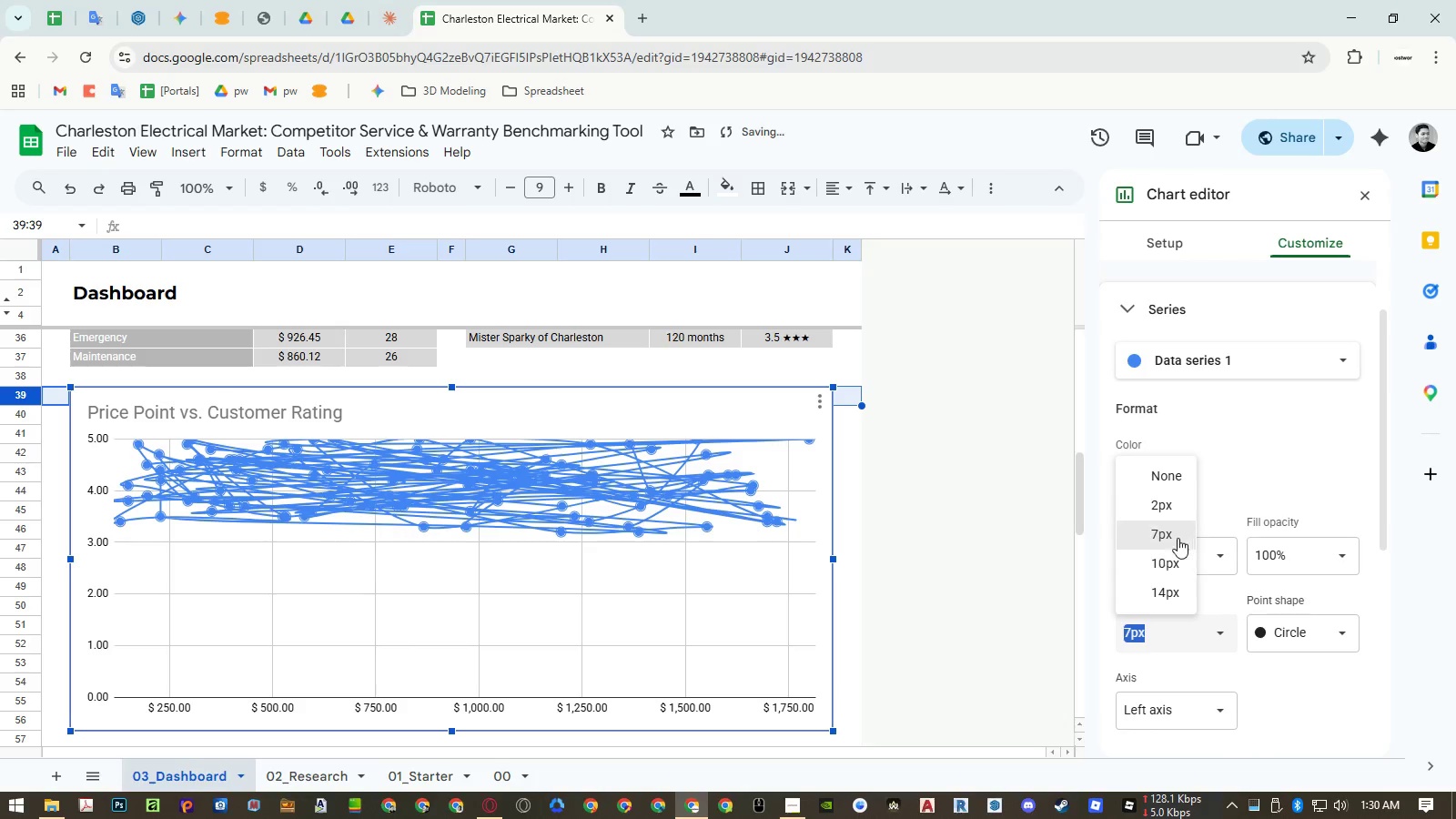 
left_click([1174, 510])
 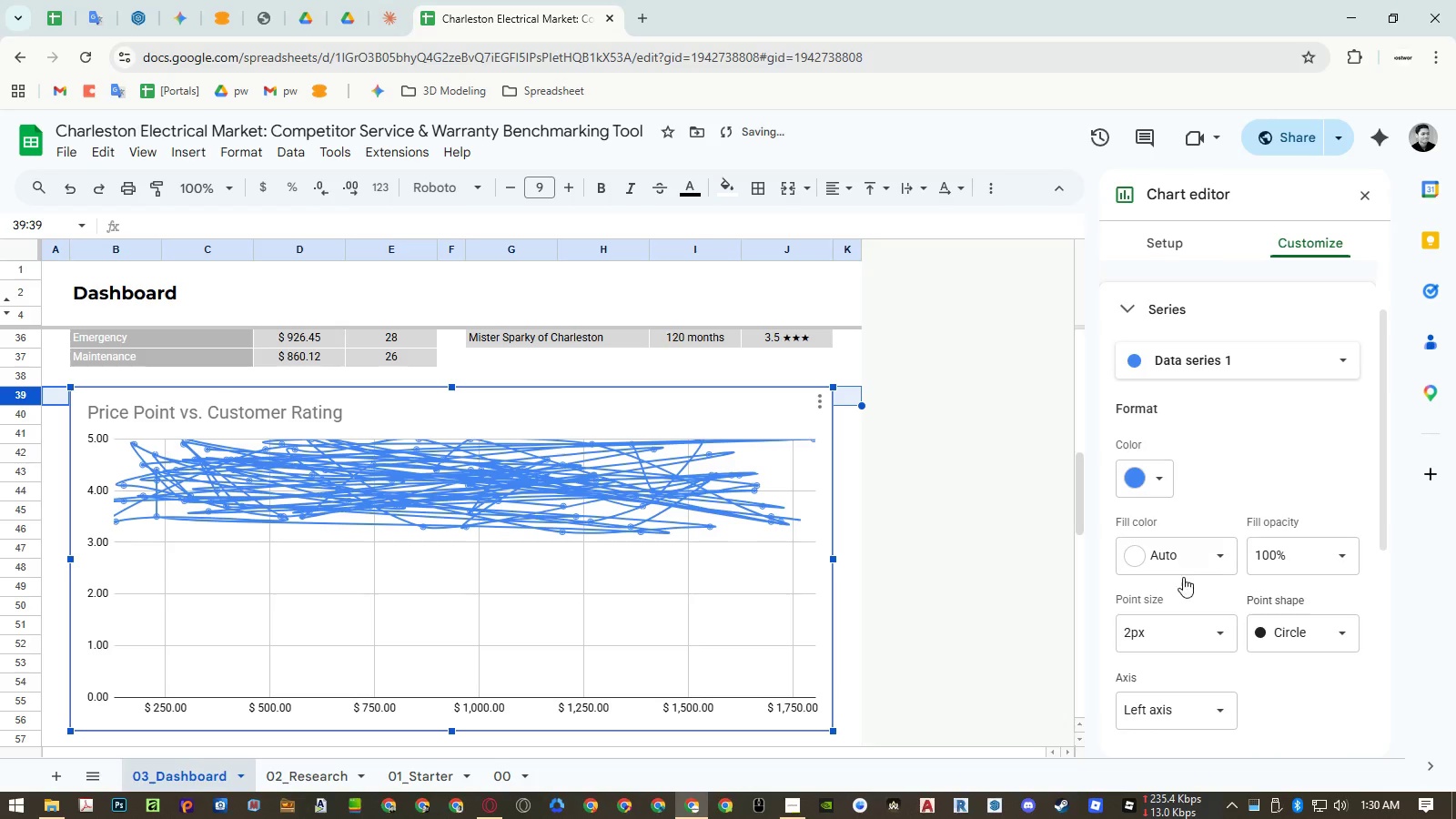 
left_click([1197, 636])
 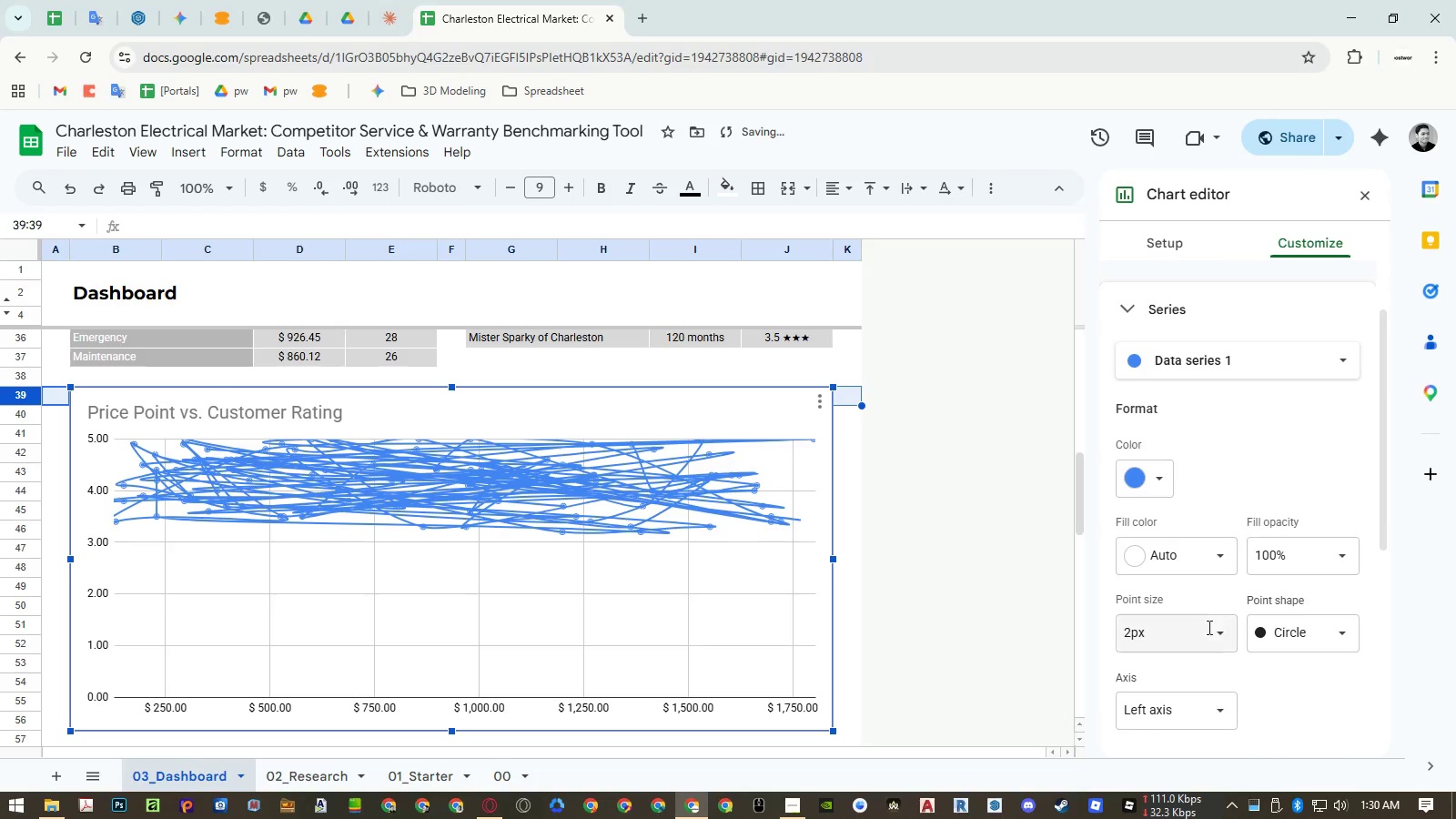 
left_click([1211, 633])
 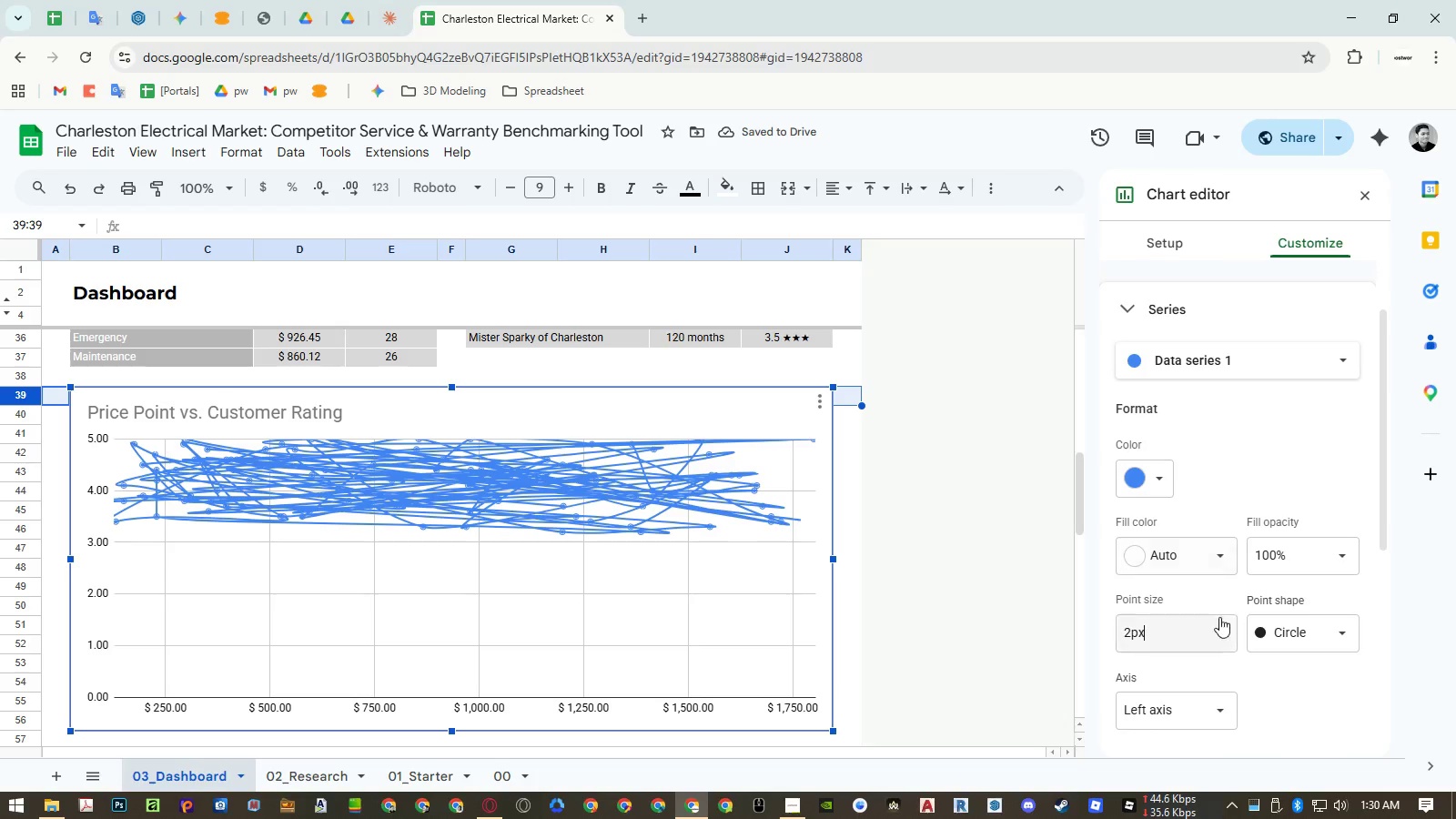 
left_click([1220, 632])
 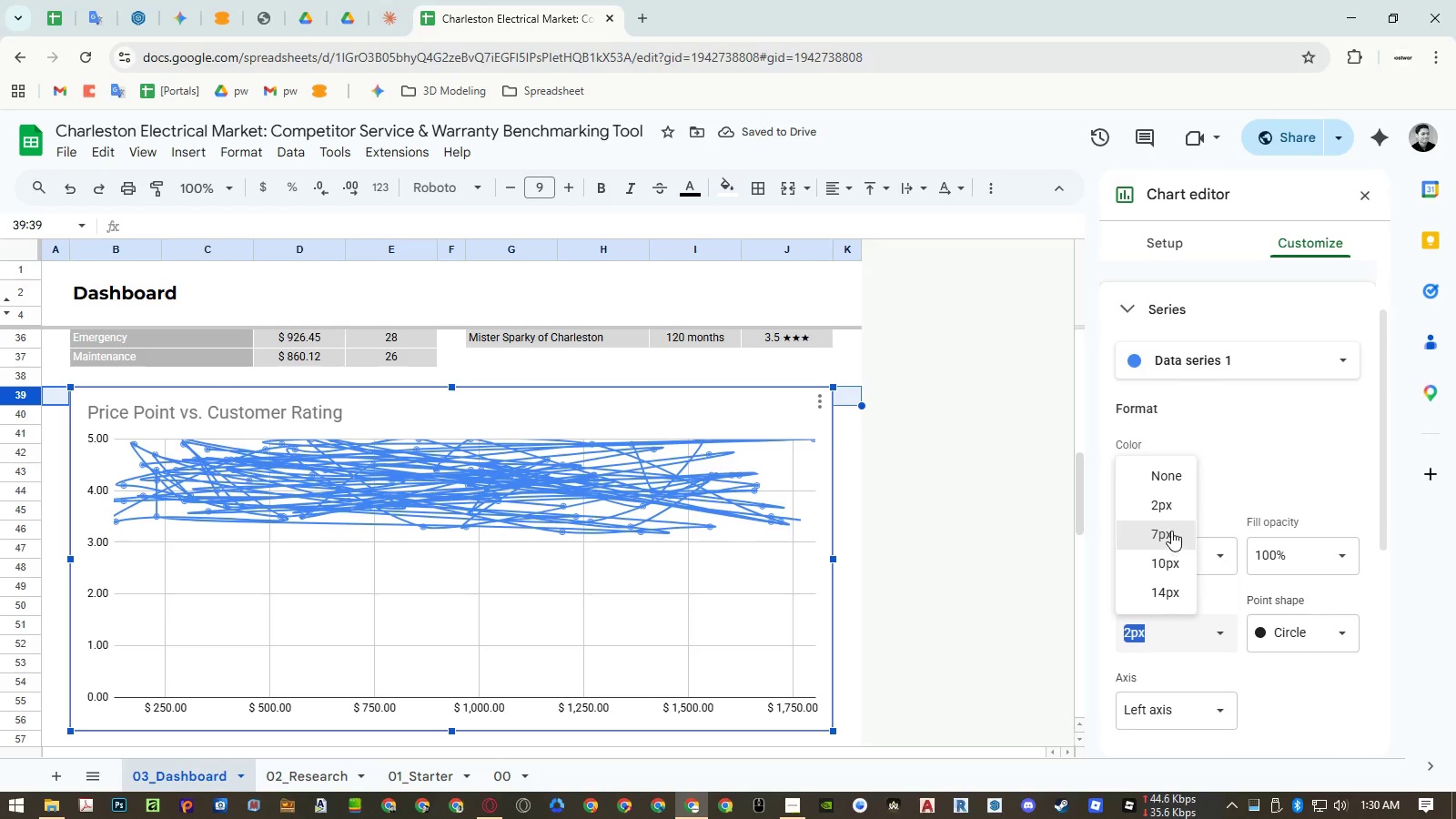 
left_click([1170, 529])
 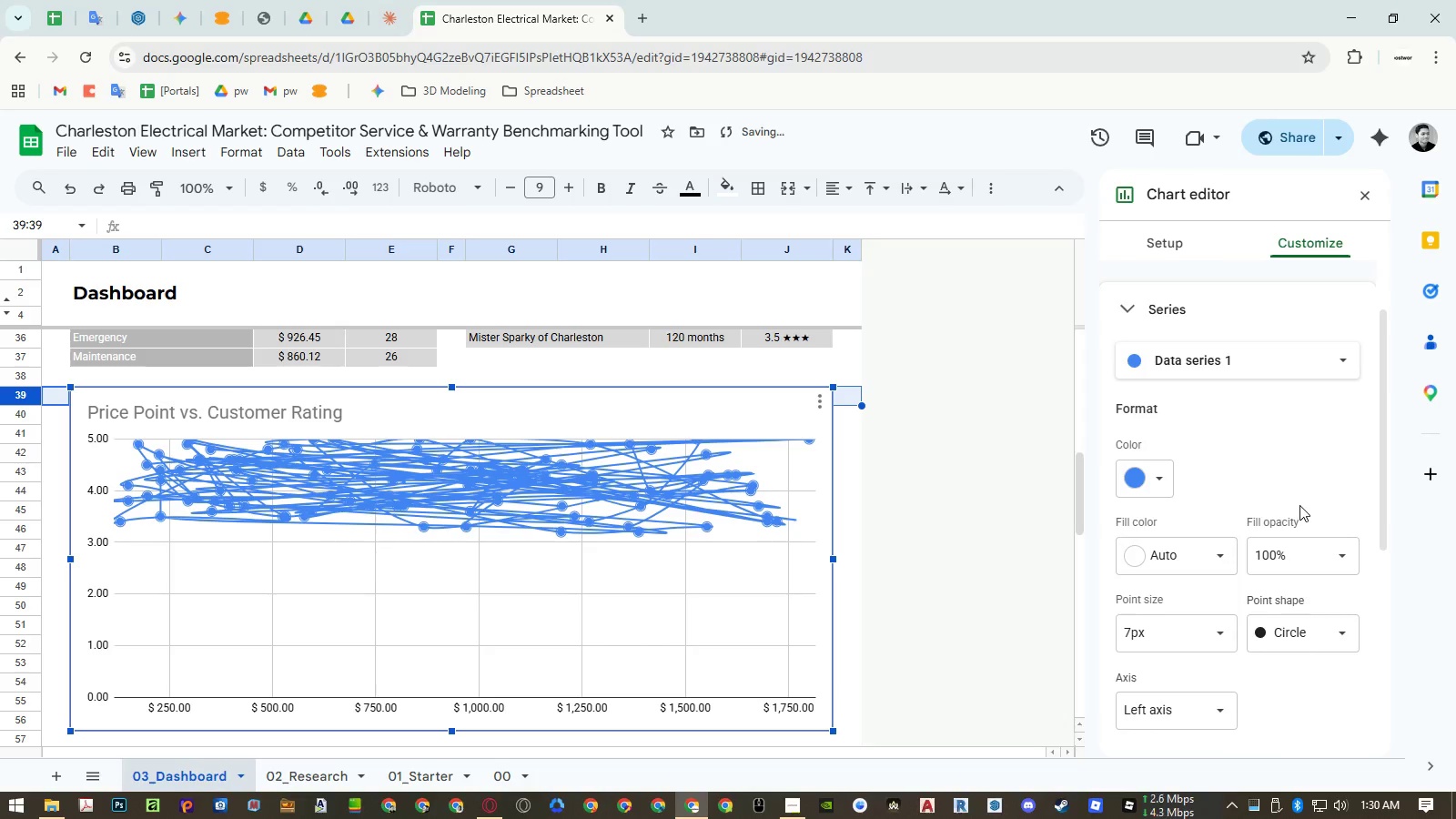 
scroll: coordinate [1283, 534], scroll_direction: down, amount: 1.0
 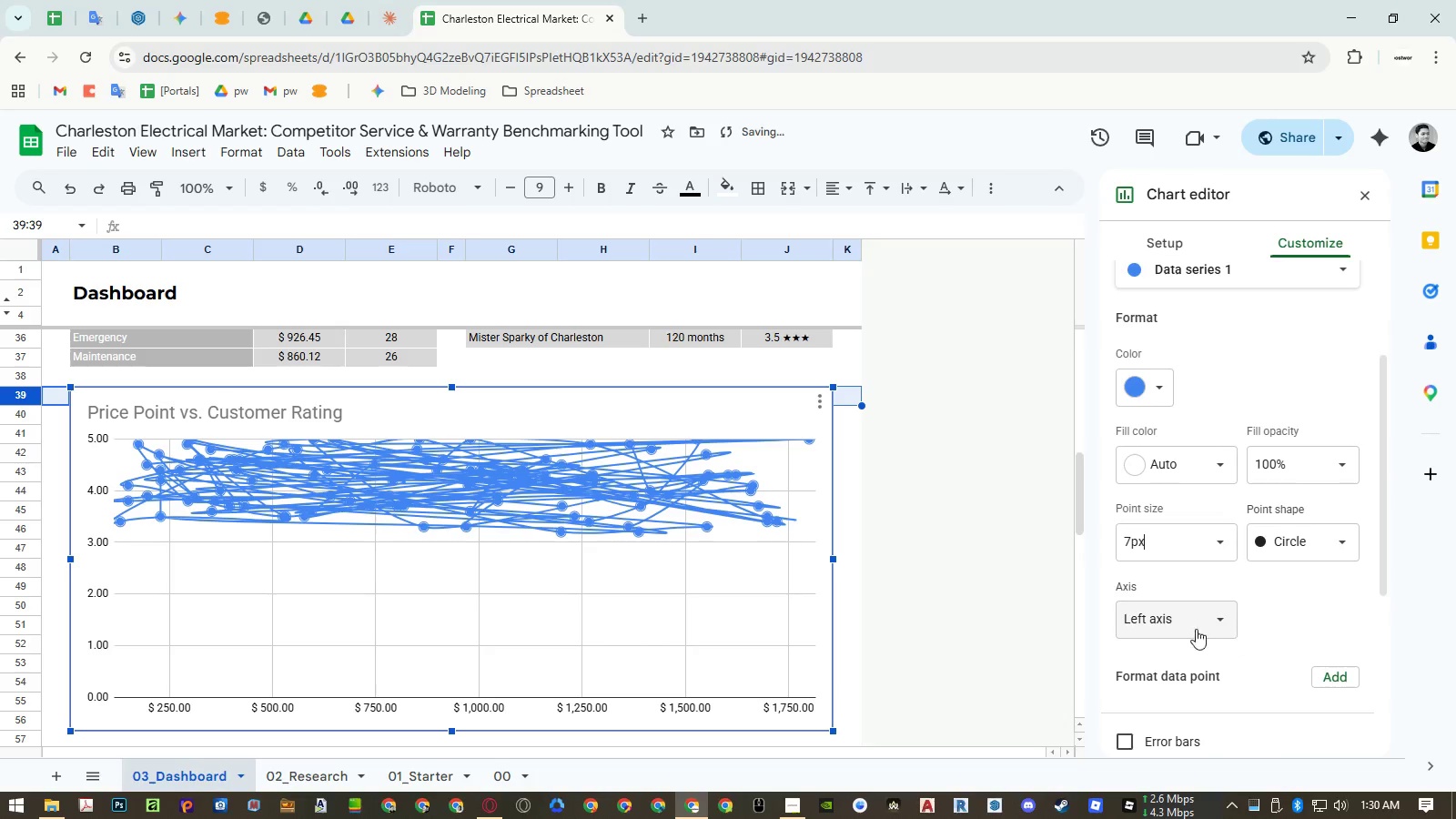 
left_click([1182, 621])
 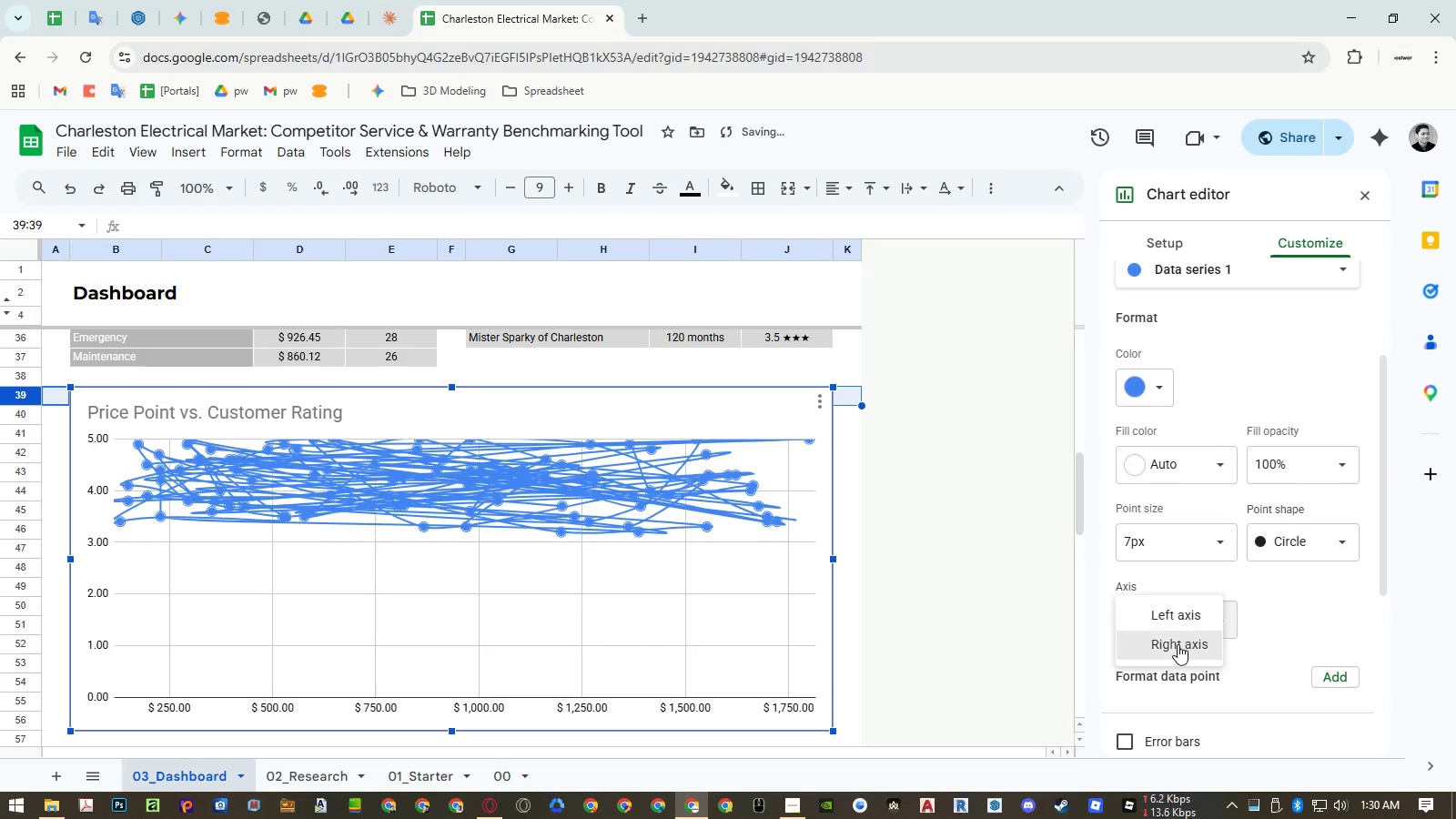 
left_click([1178, 644])
 